 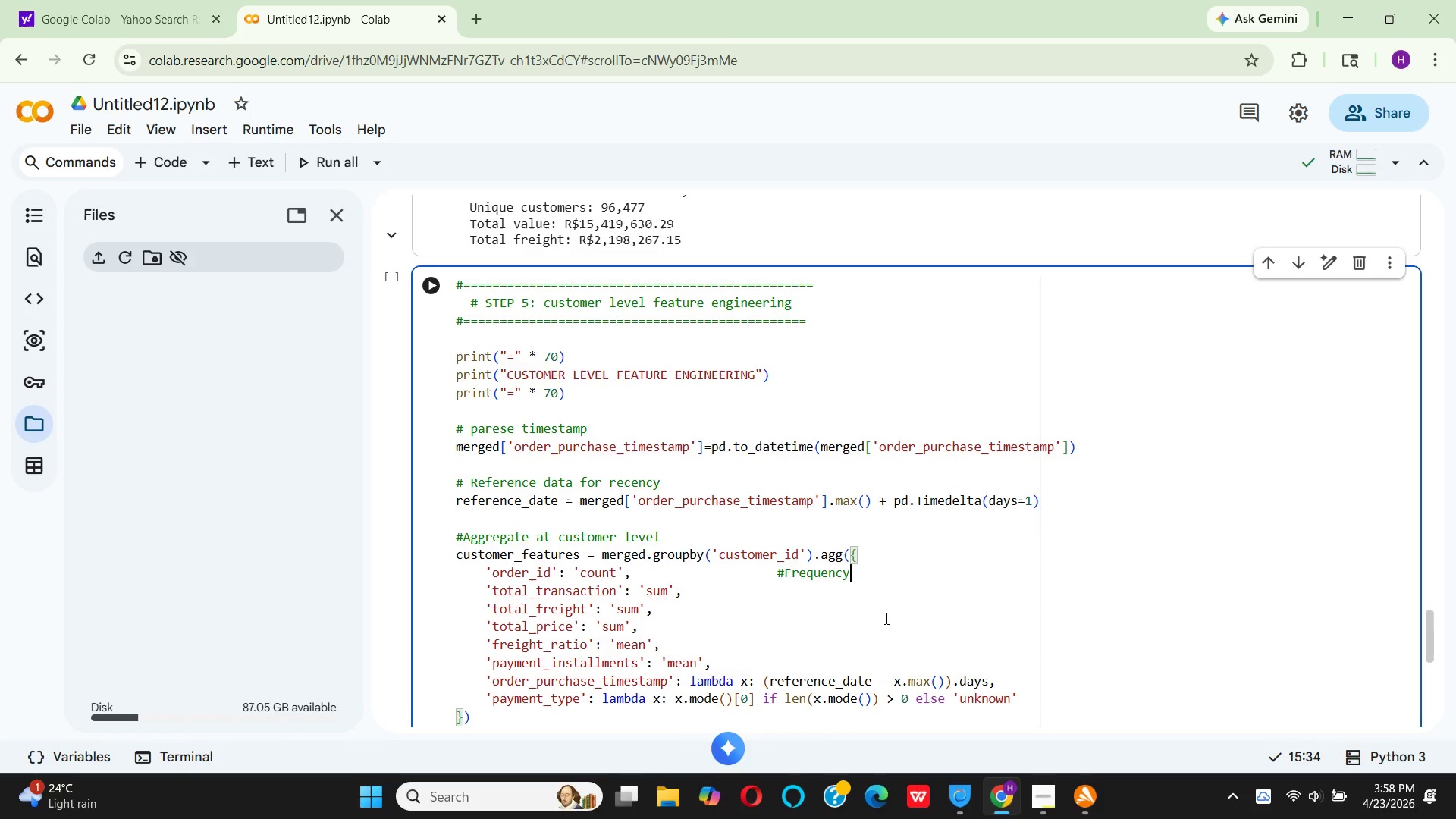 
key(Enter)
 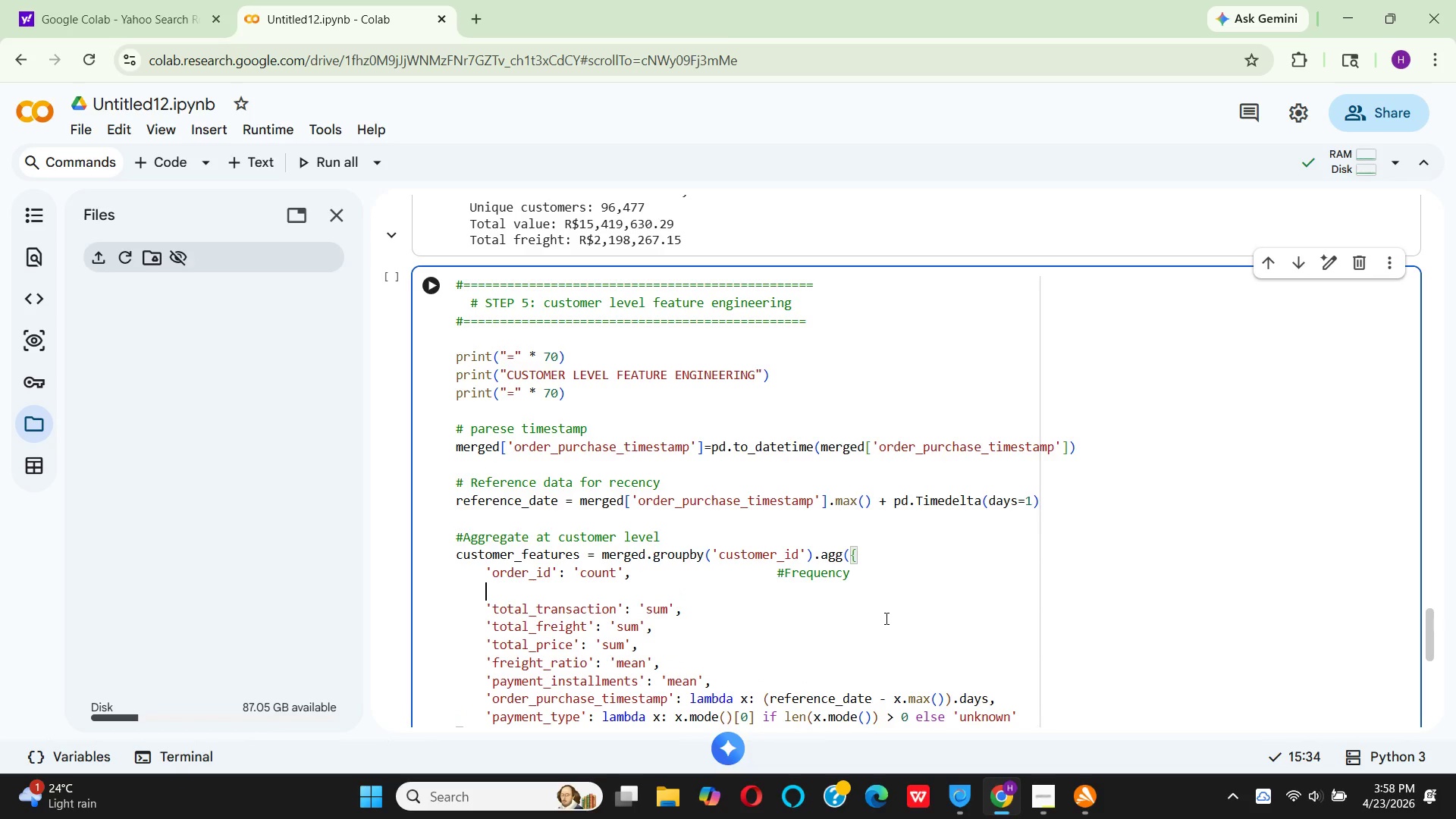 
key(Control+ControlLeft)
 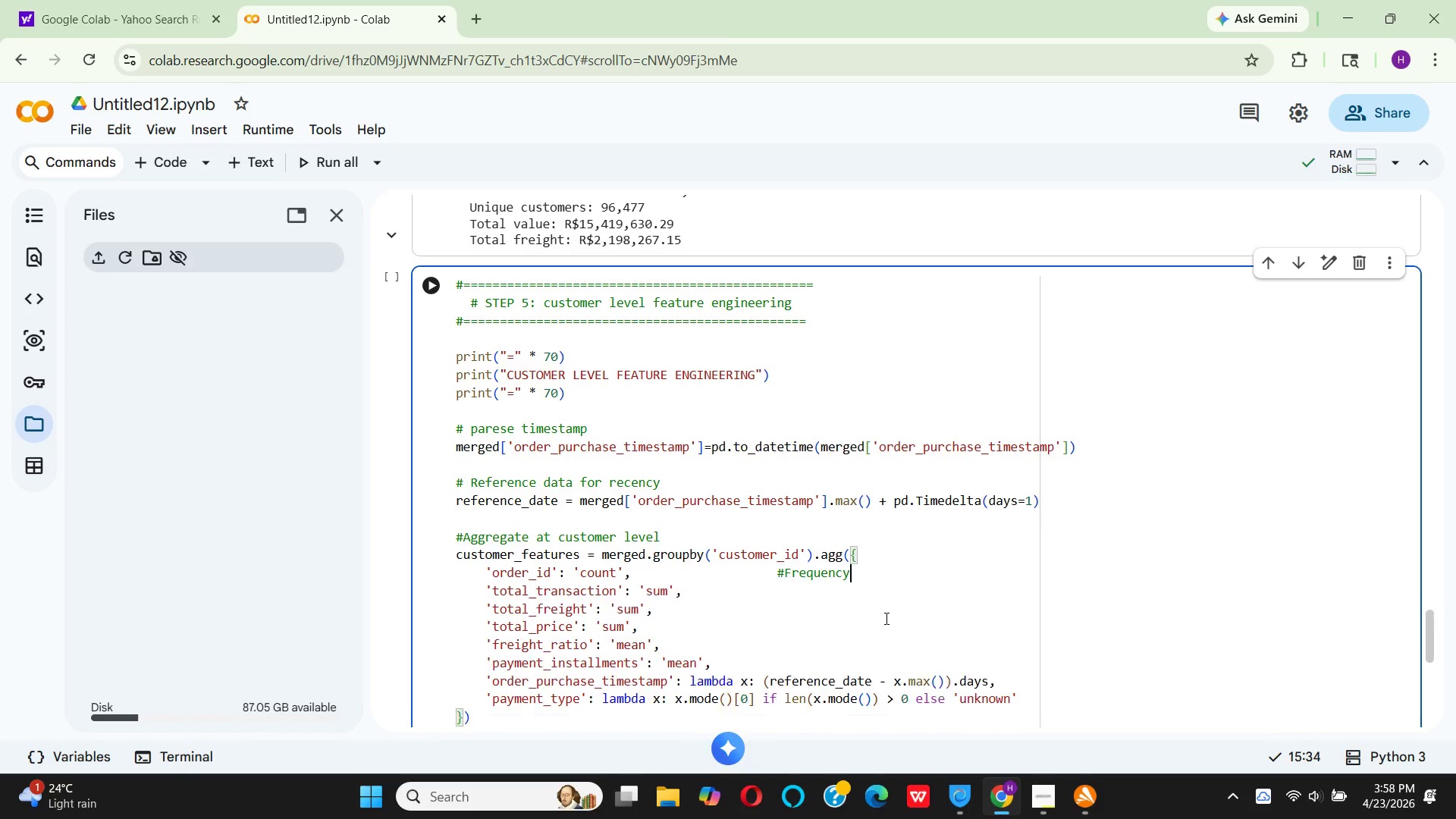 
key(Control+Z)
 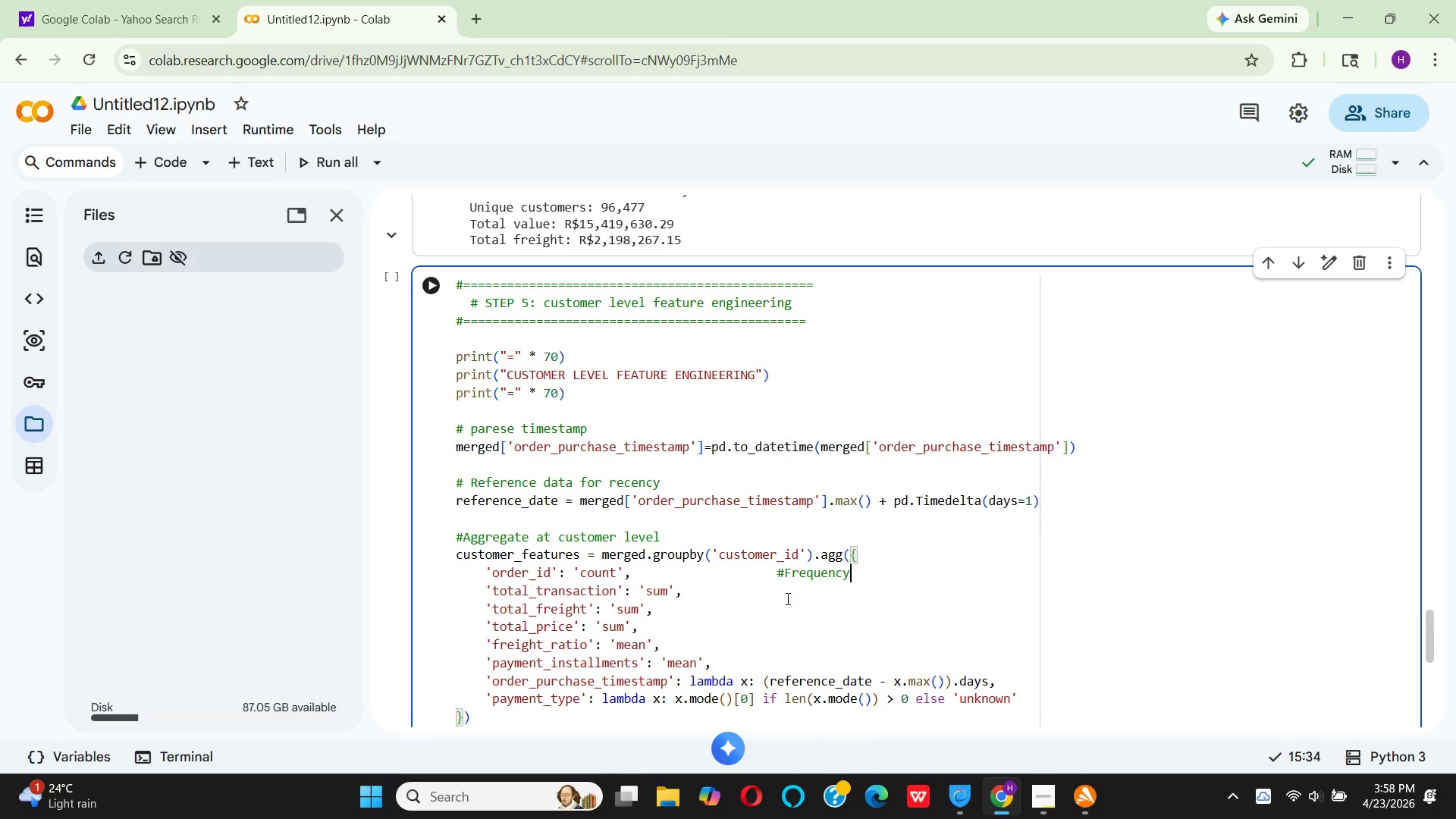 
left_click([782, 592])
 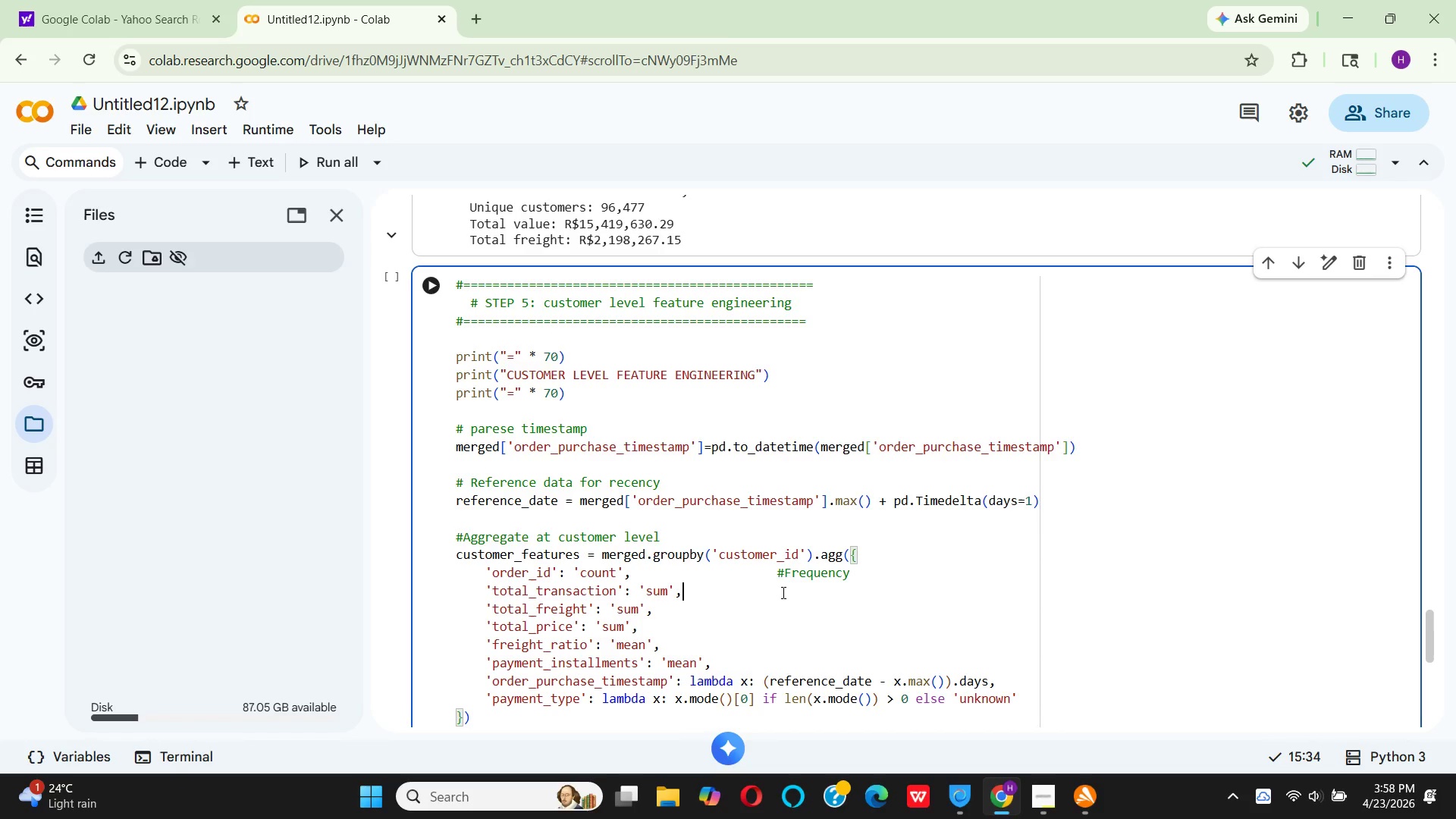 
type(             # pro)
 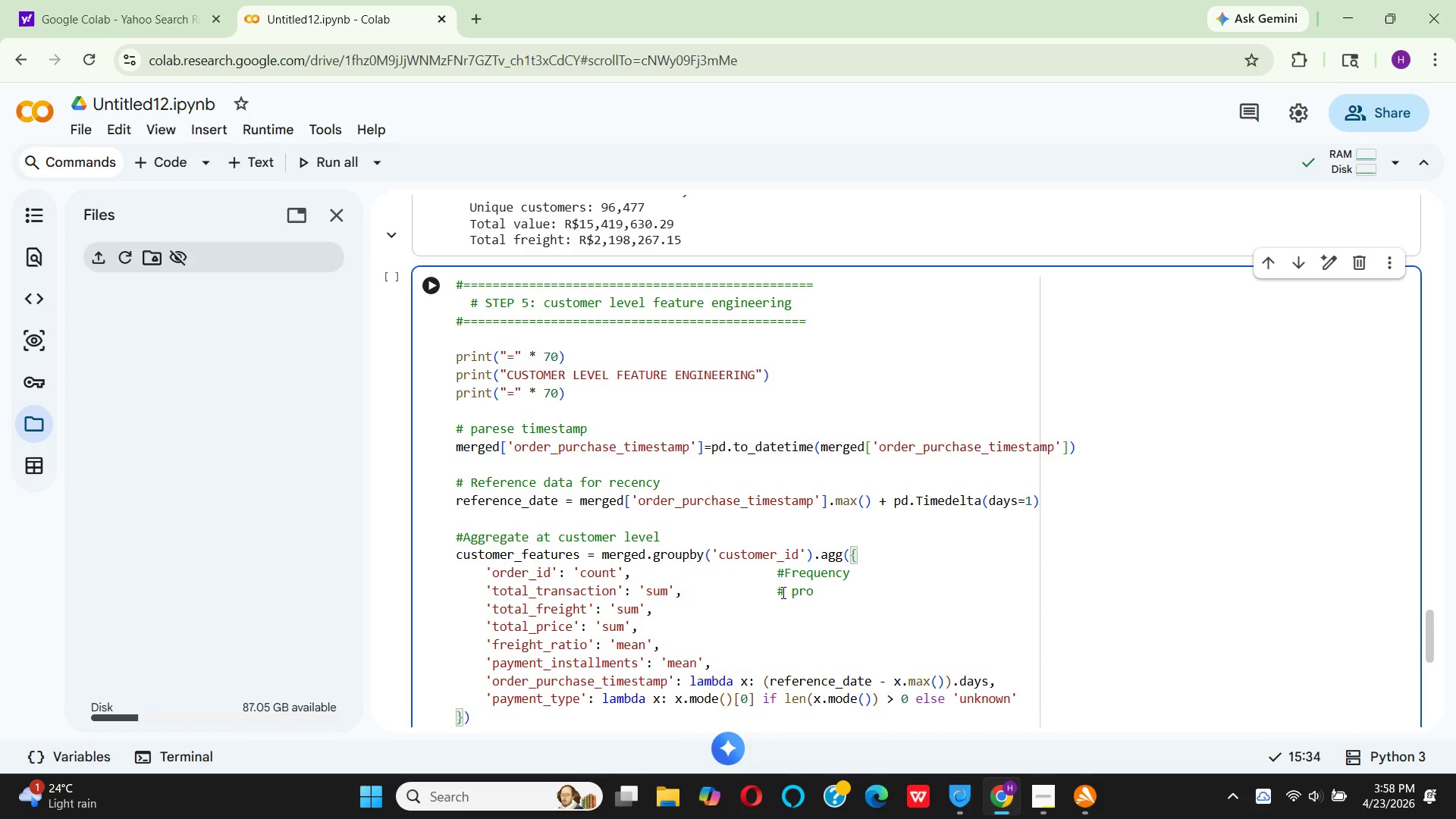 
left_click([782, 592])
 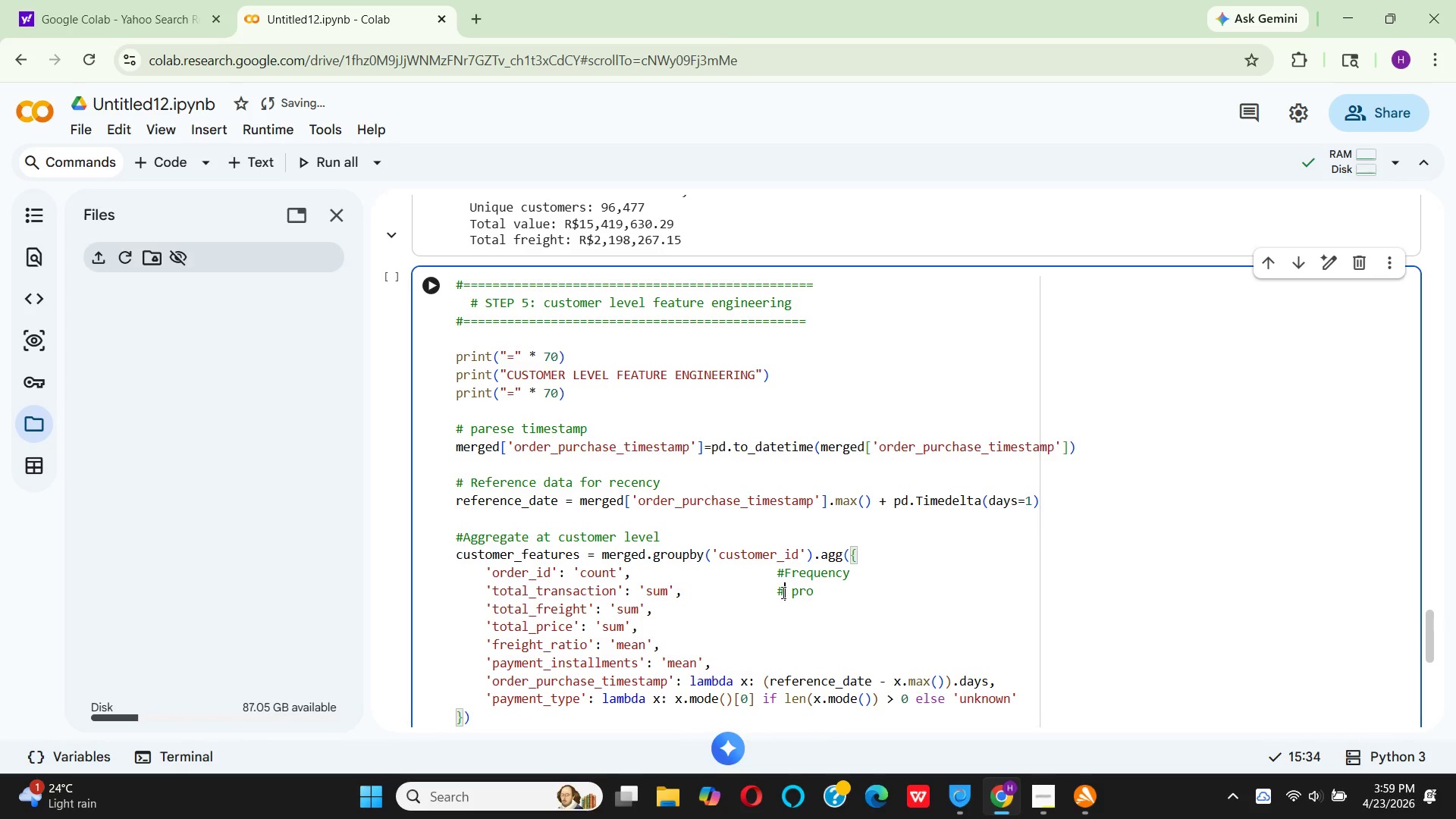 
wait(7.19)
 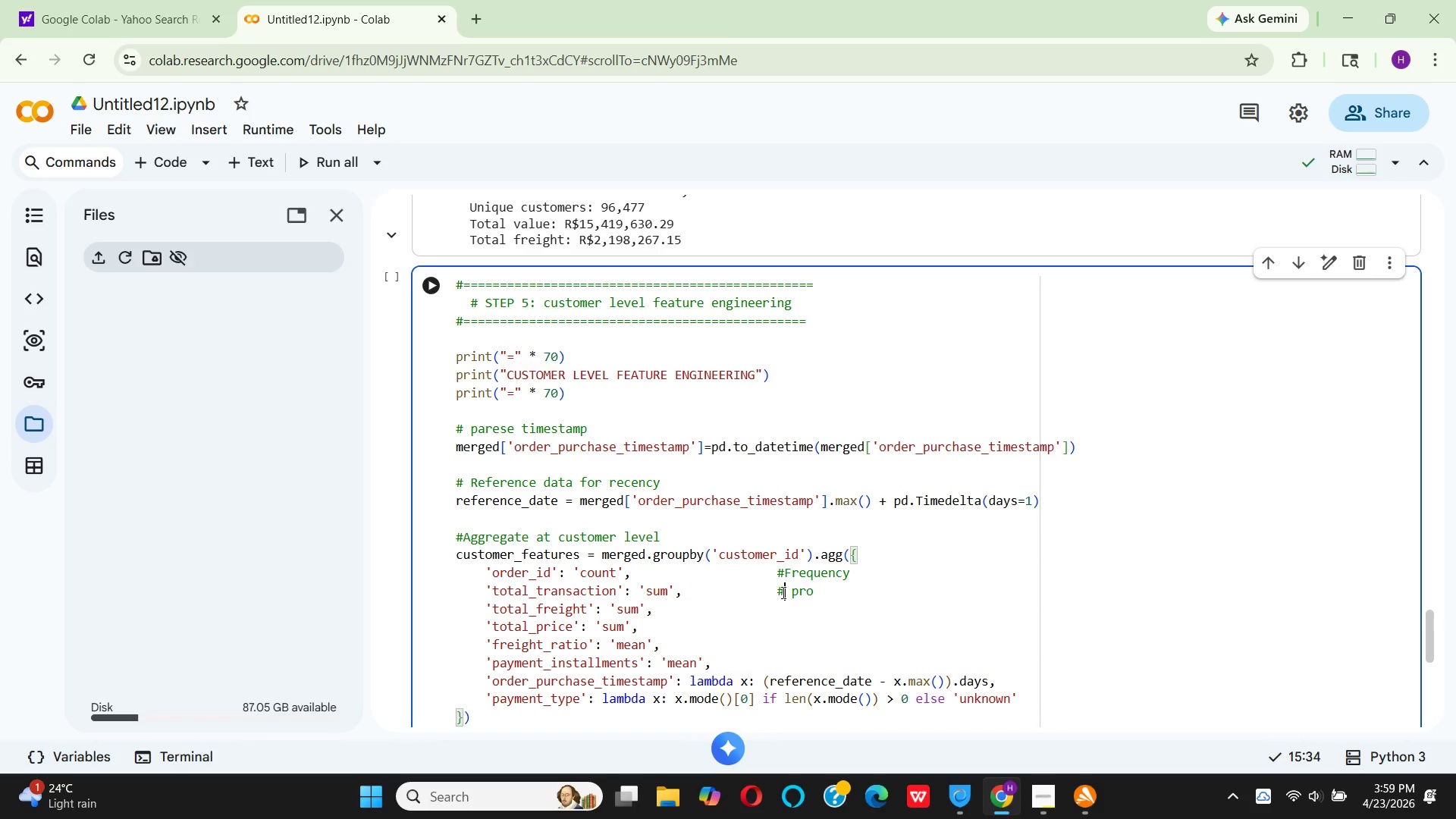 
key(ArrowRight)
 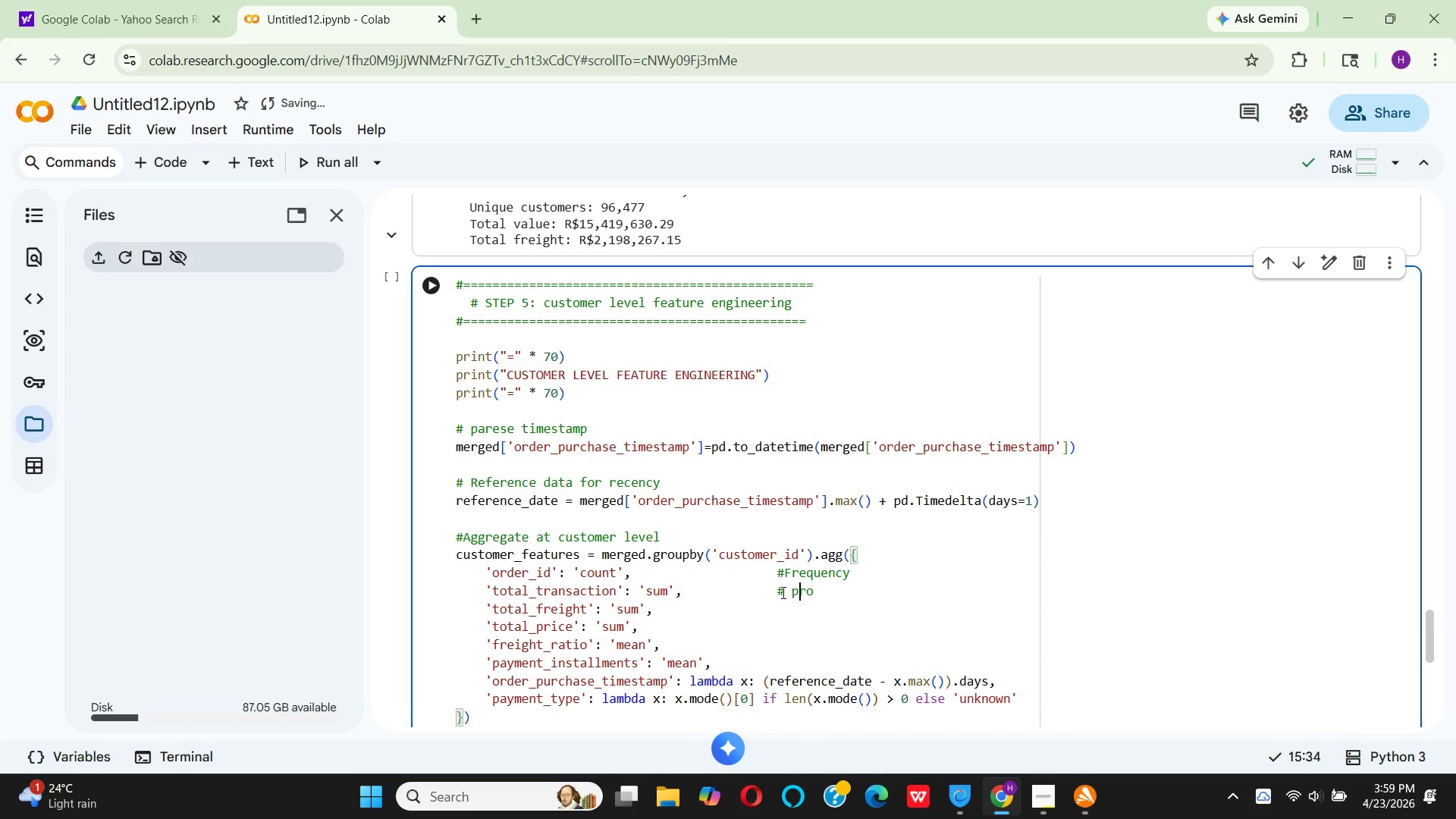 
key(ArrowRight)
 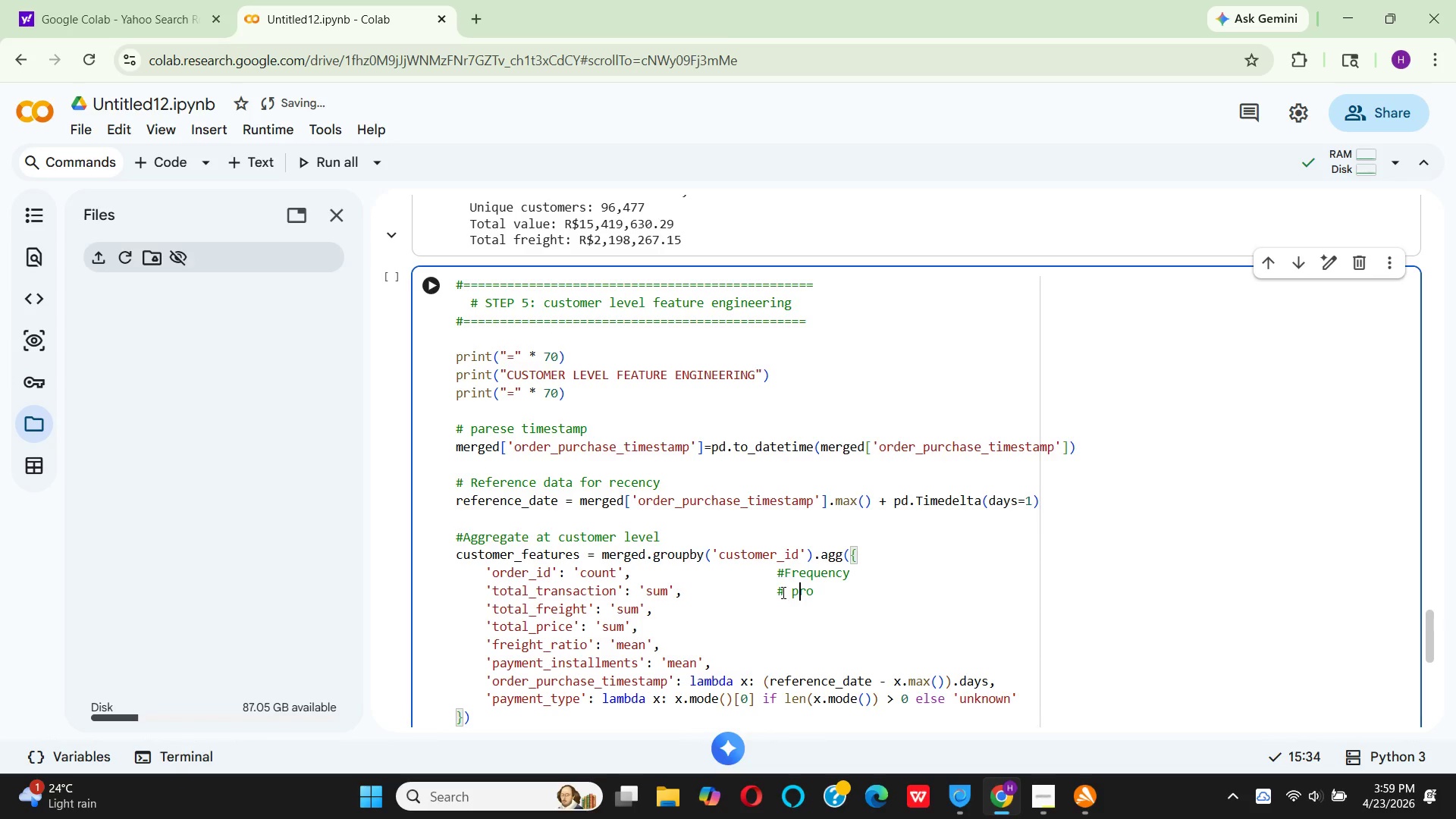 
key(ArrowRight)
 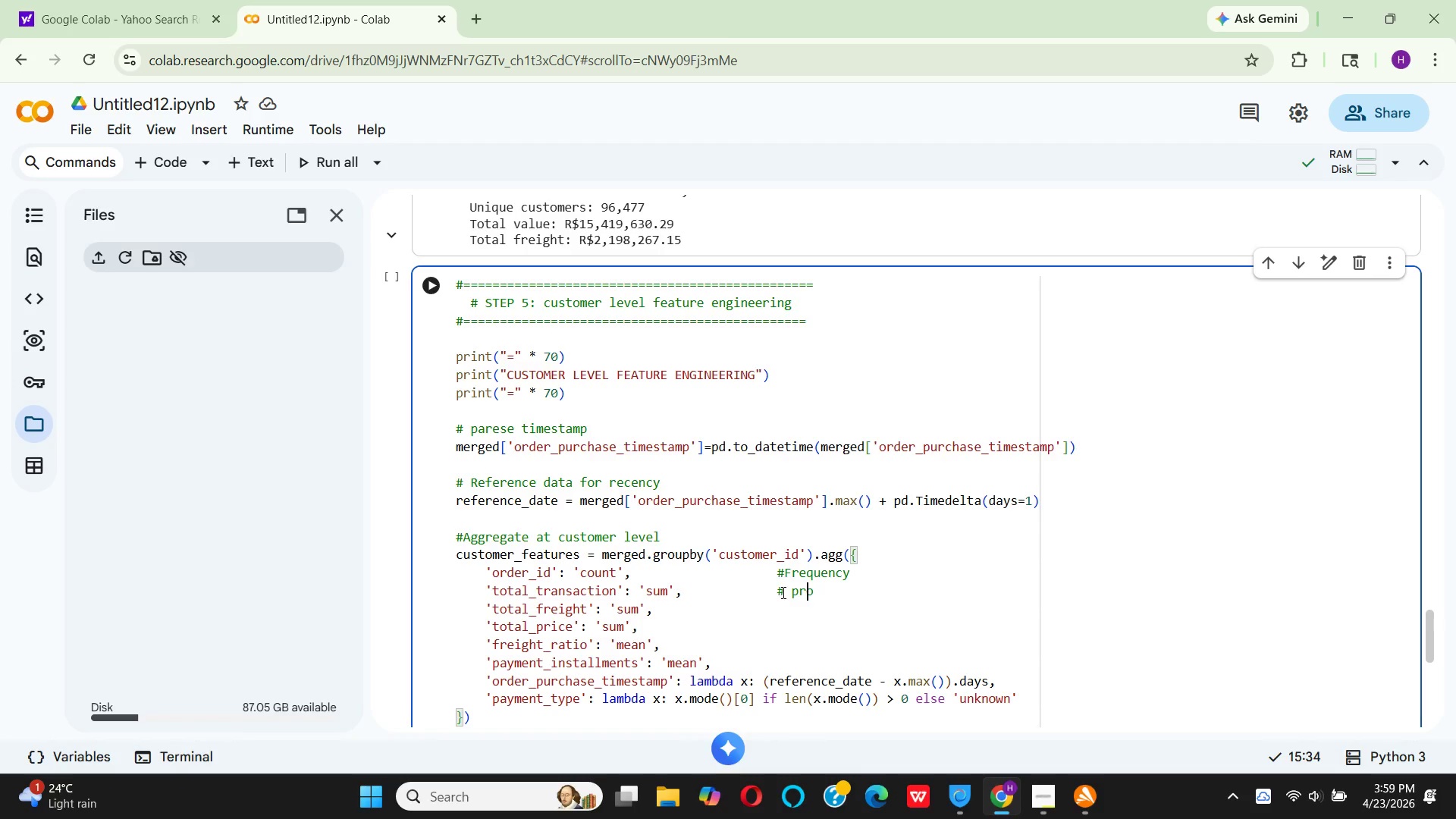 
key(ArrowRight)
 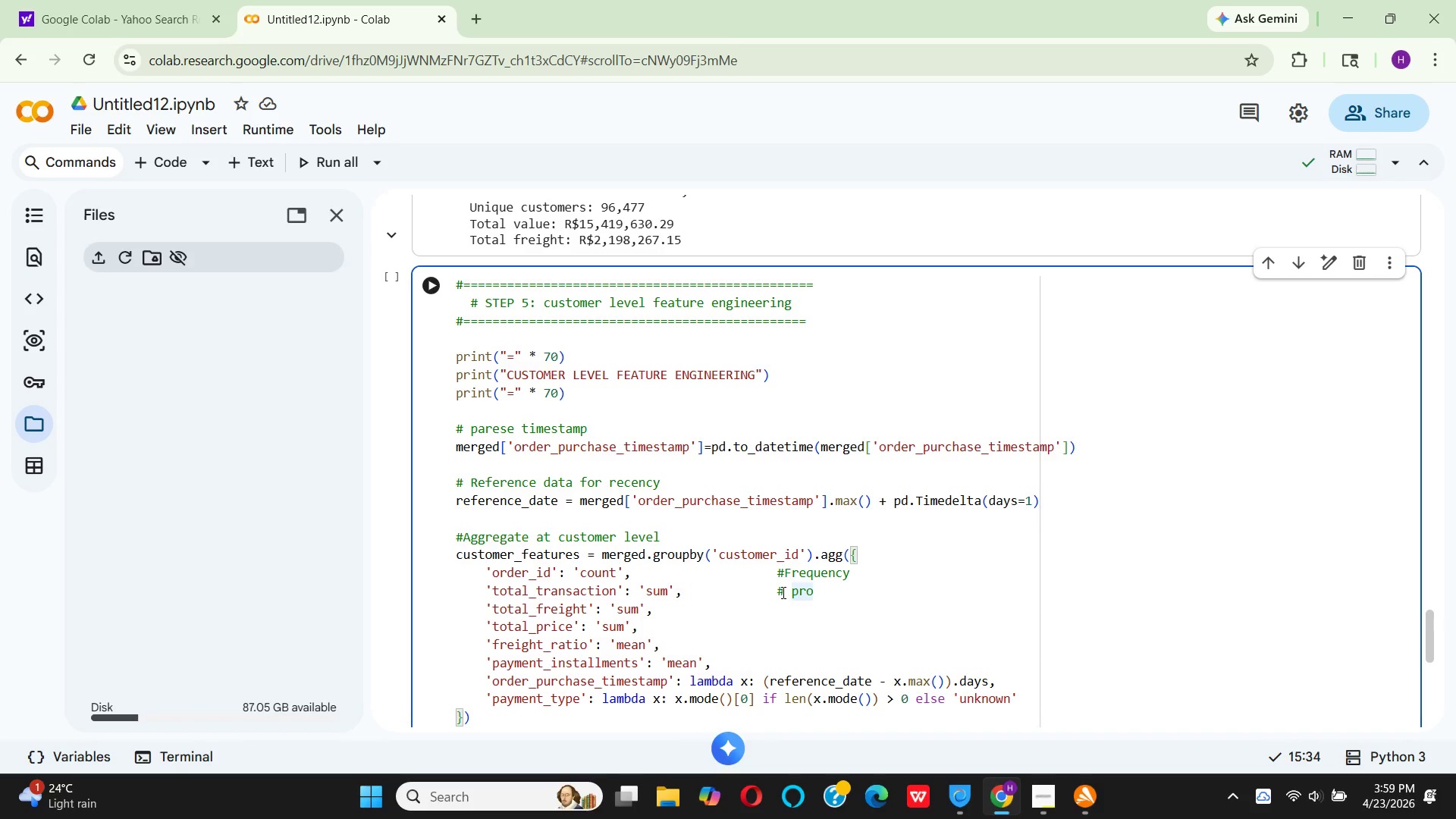 
type(duct spend)
 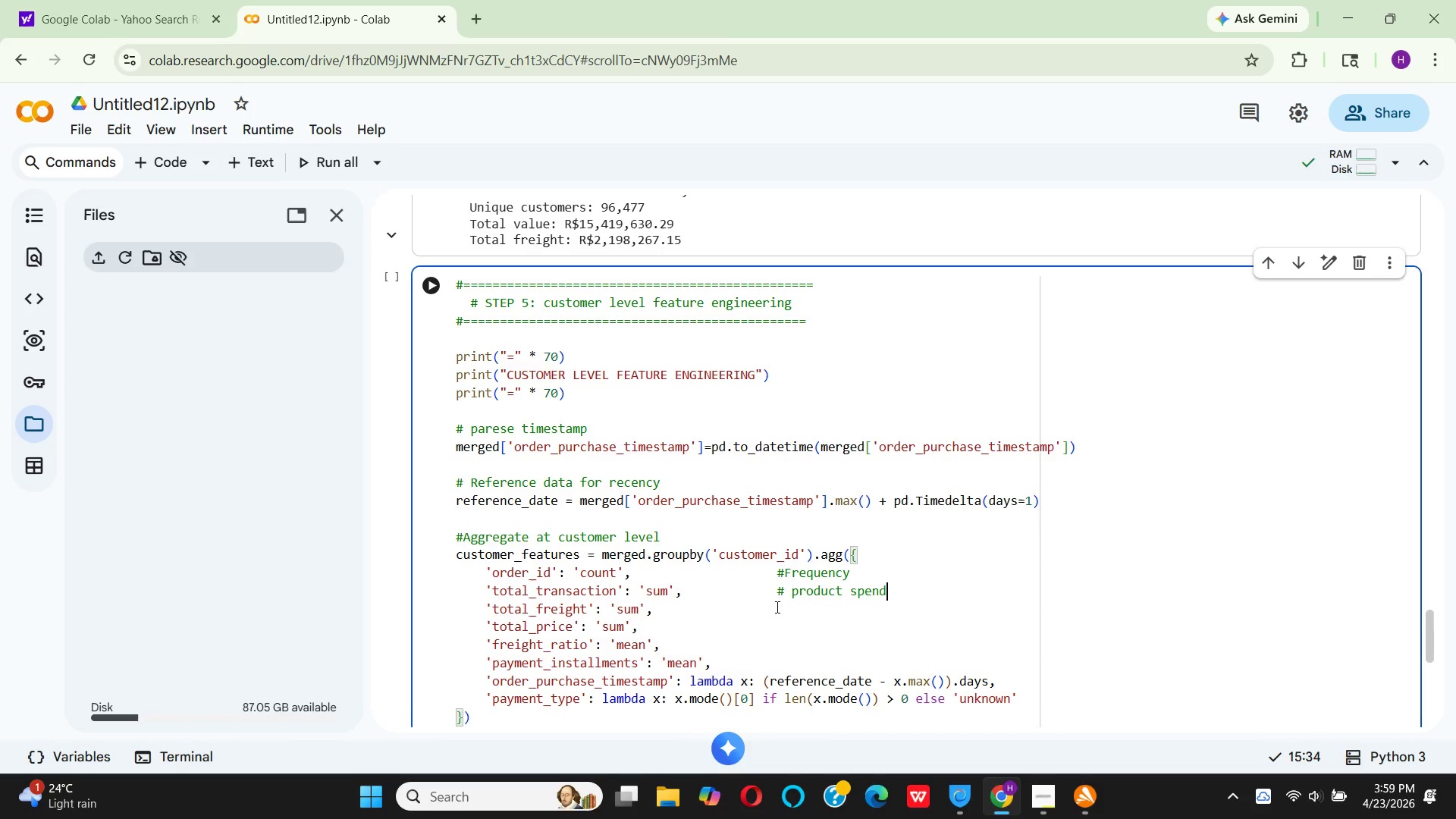 
left_click([777, 613])
 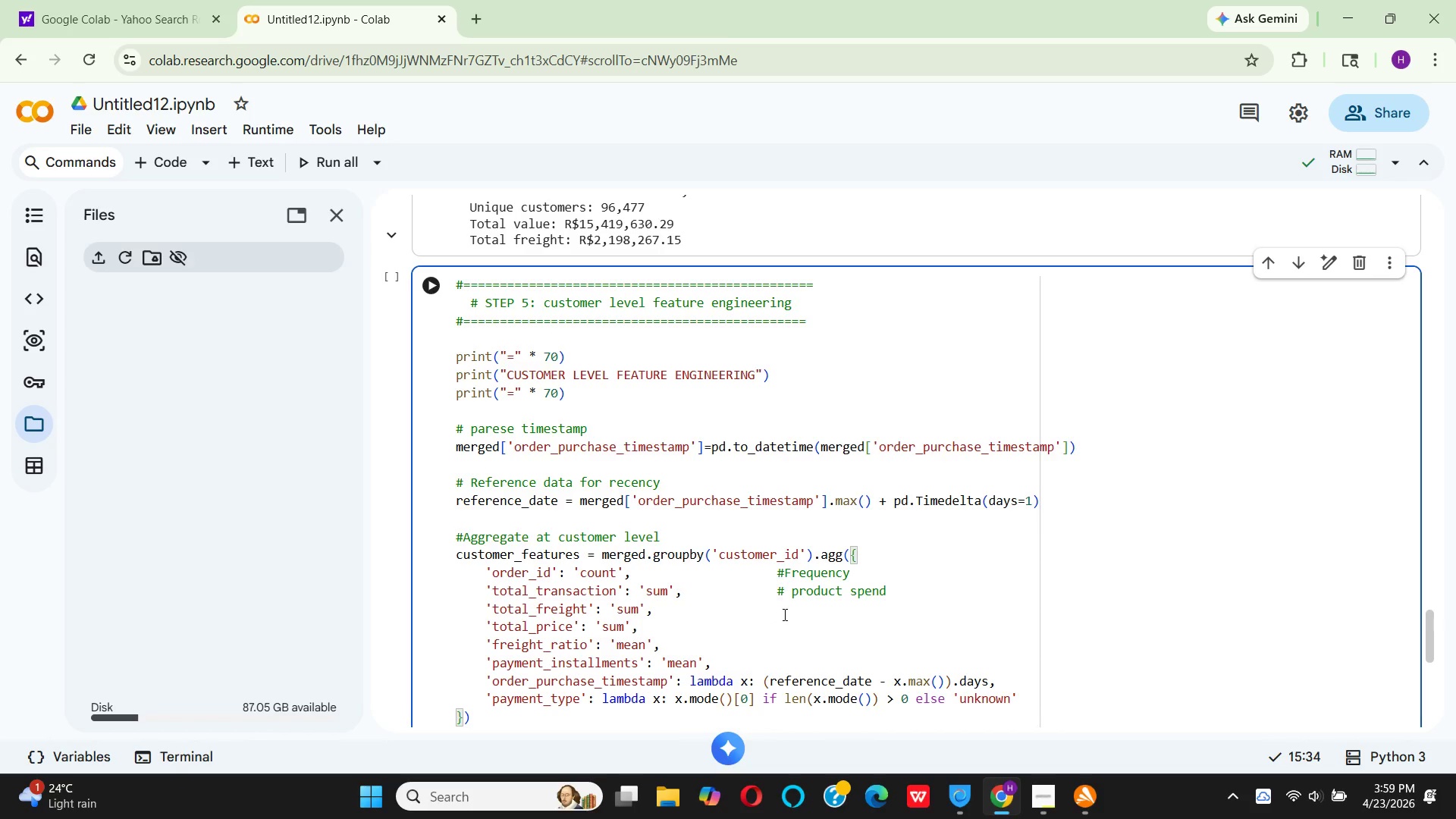 
left_click([783, 614])
 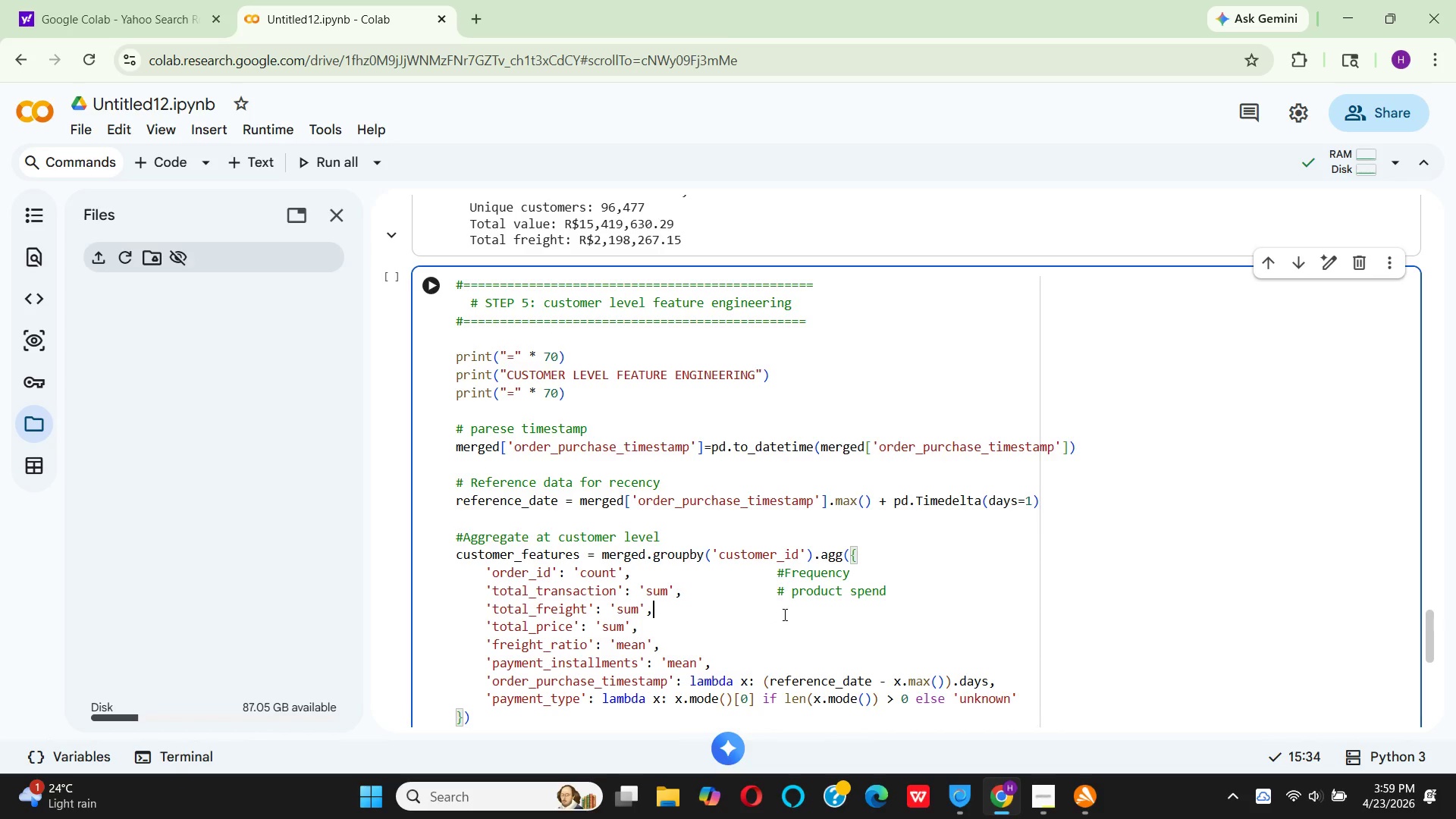 
hold_key(key=Space, duration=1.14)
 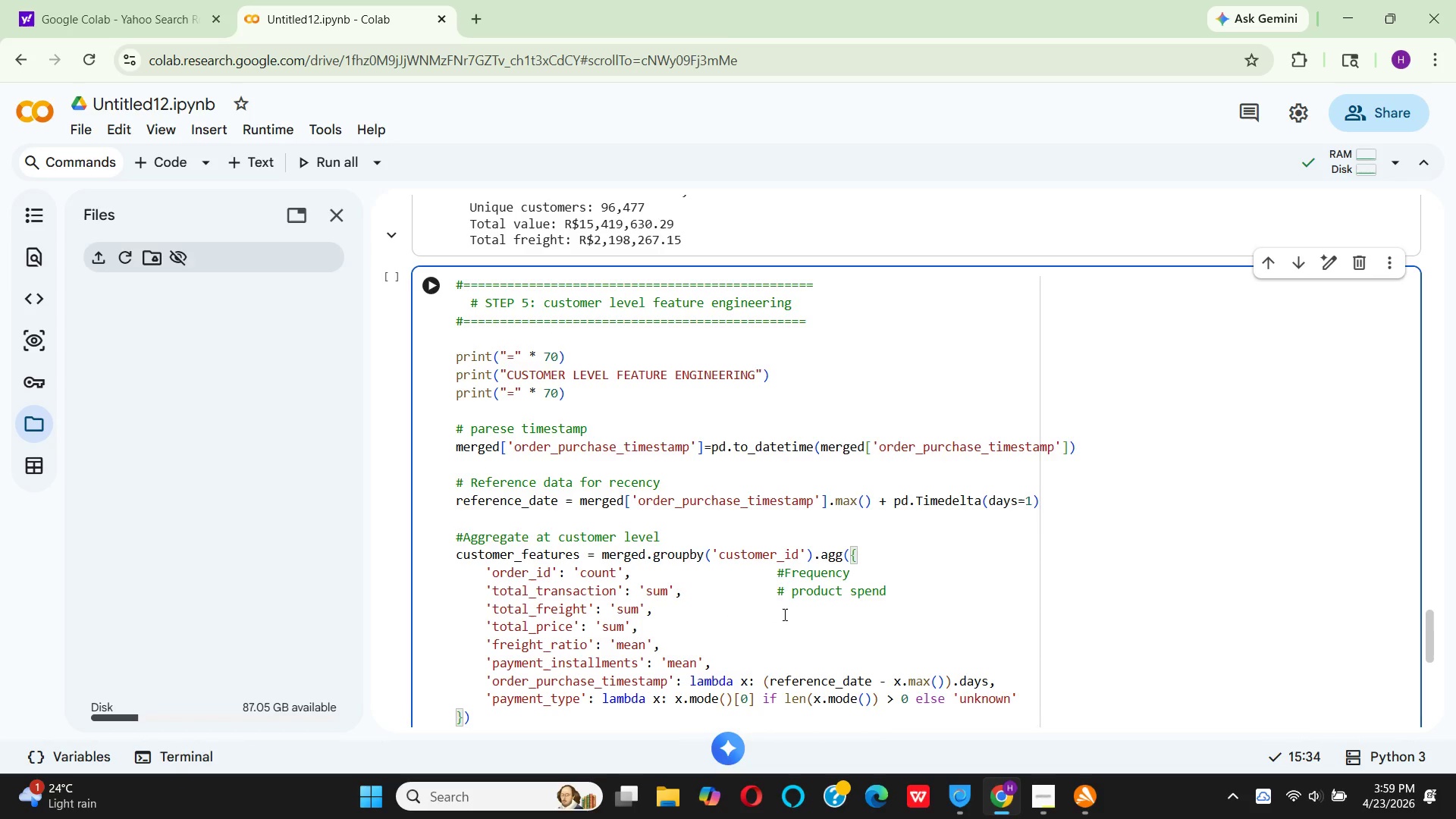 
key(Backspace)
key(Backspace)
key(Backspace)
type(# logistics spend)
 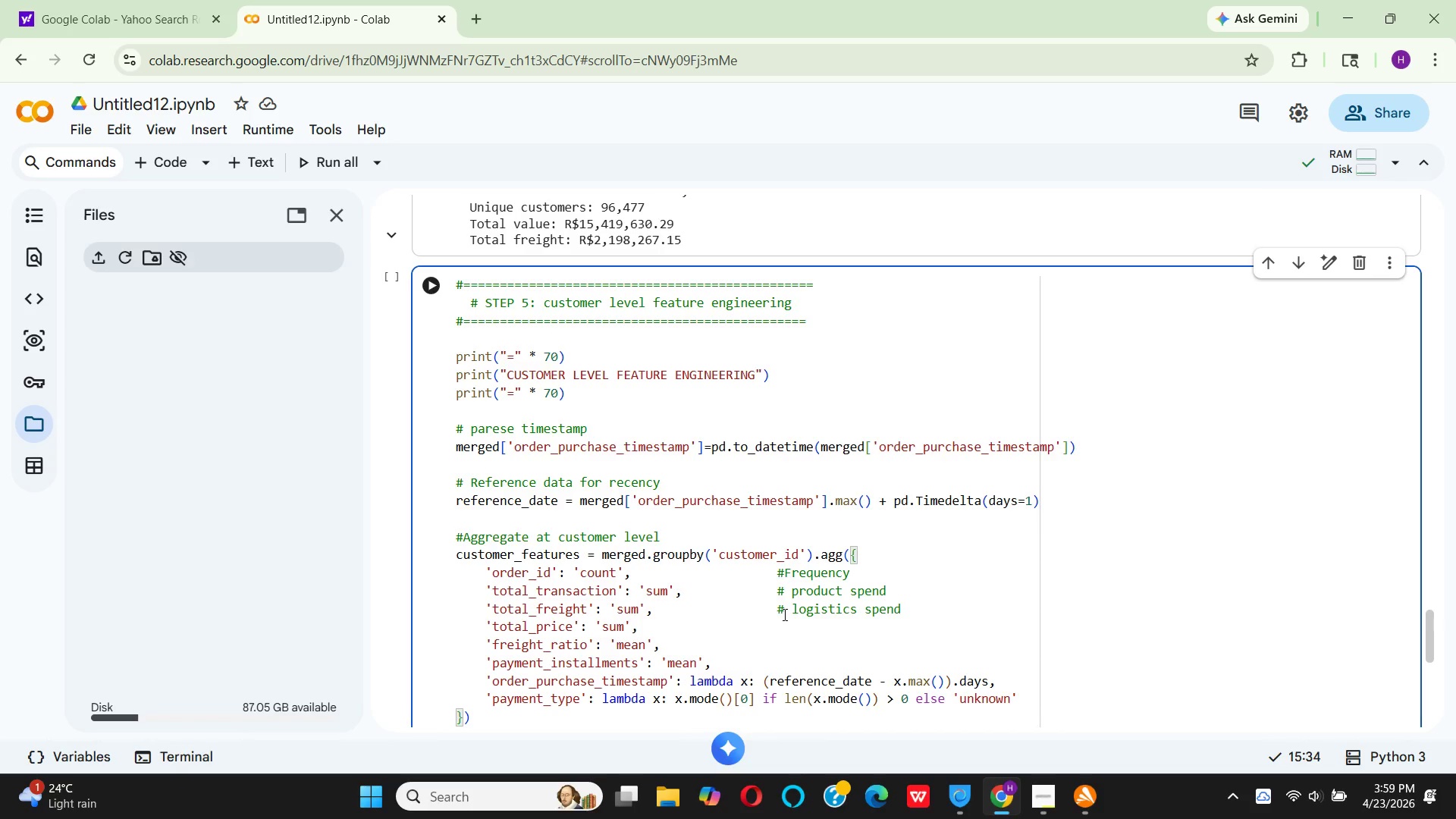 
left_click([654, 632])
 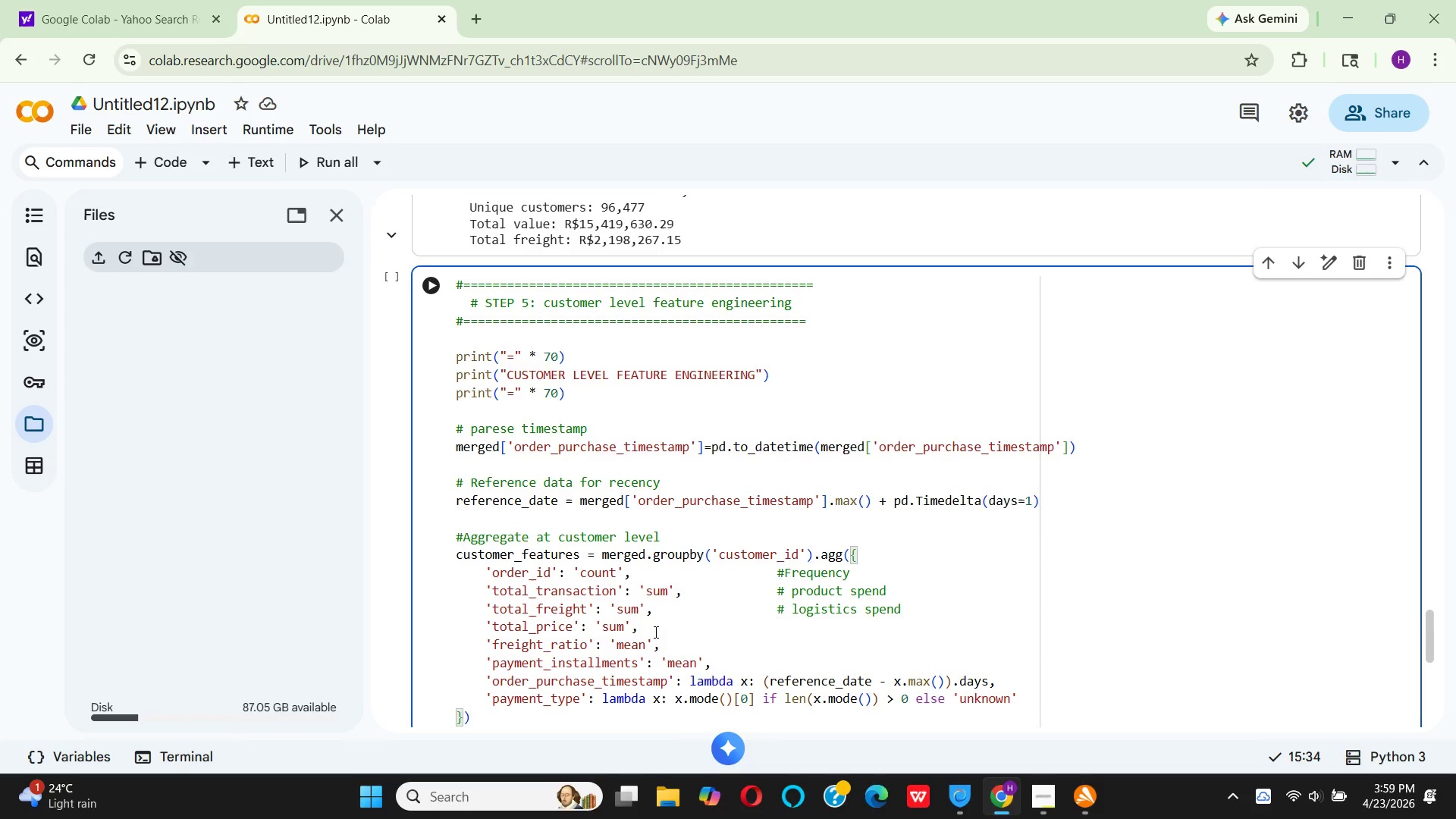 
key(Space)
 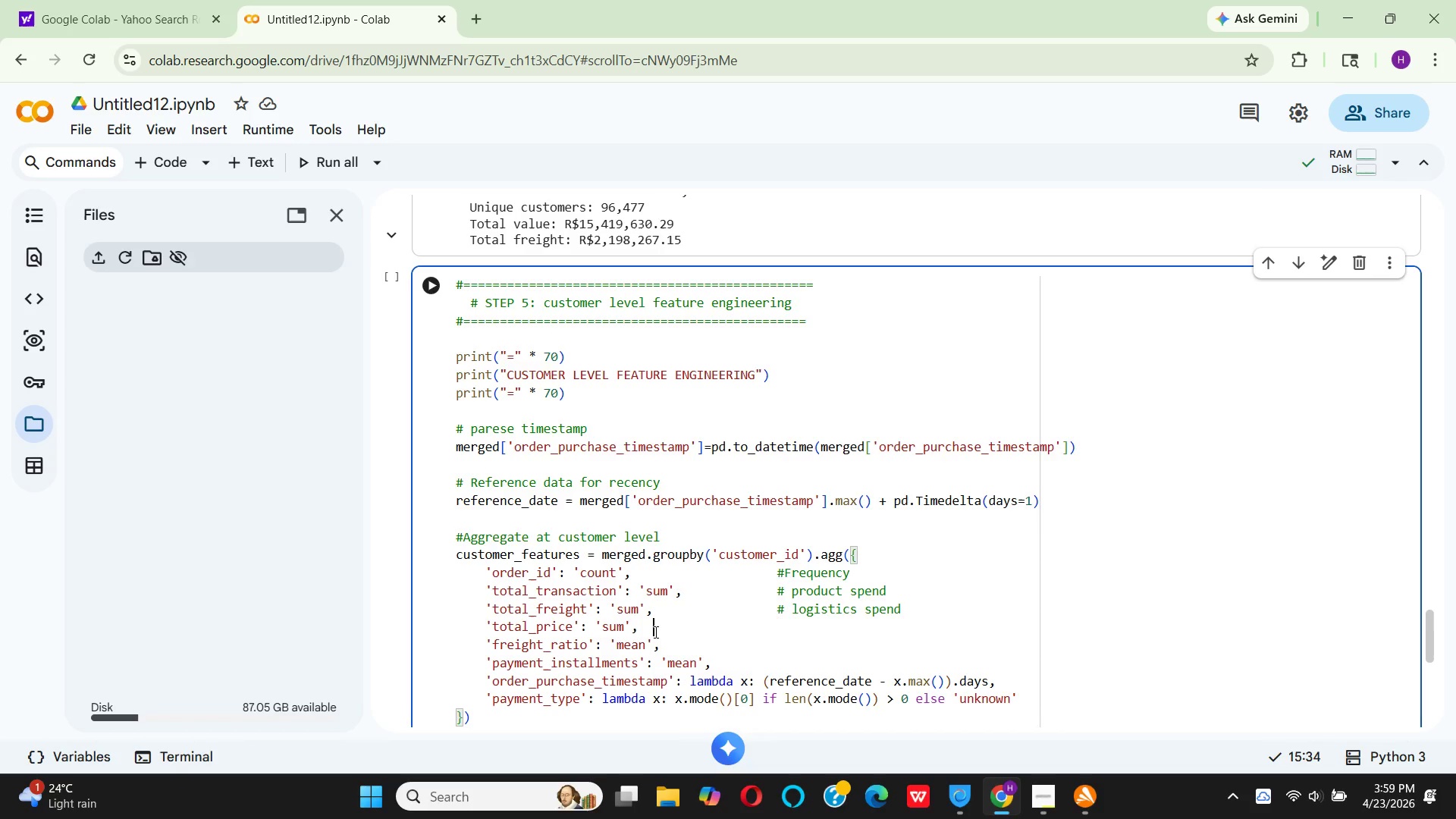 
key(Space)
 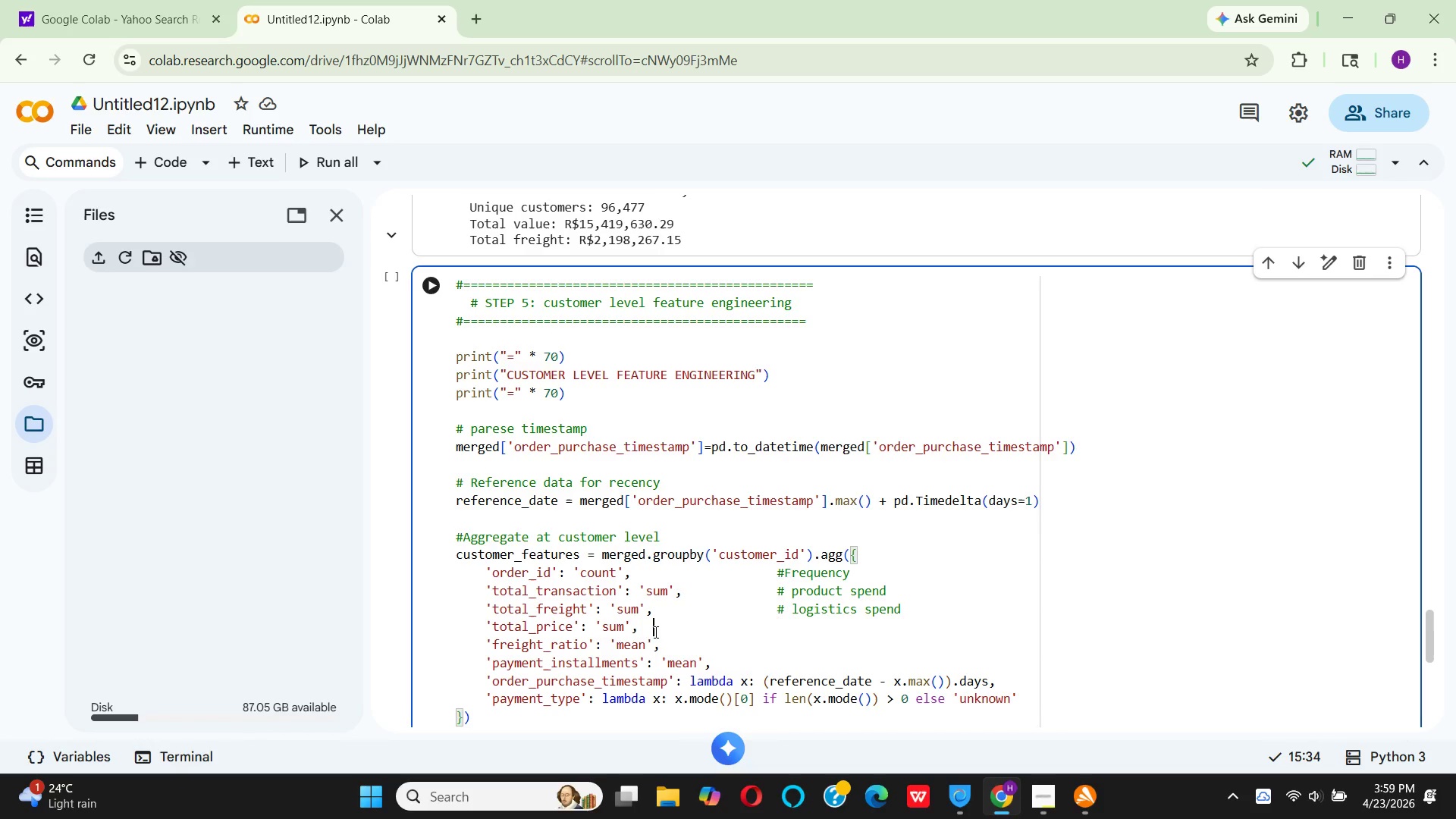 
key(Space)
 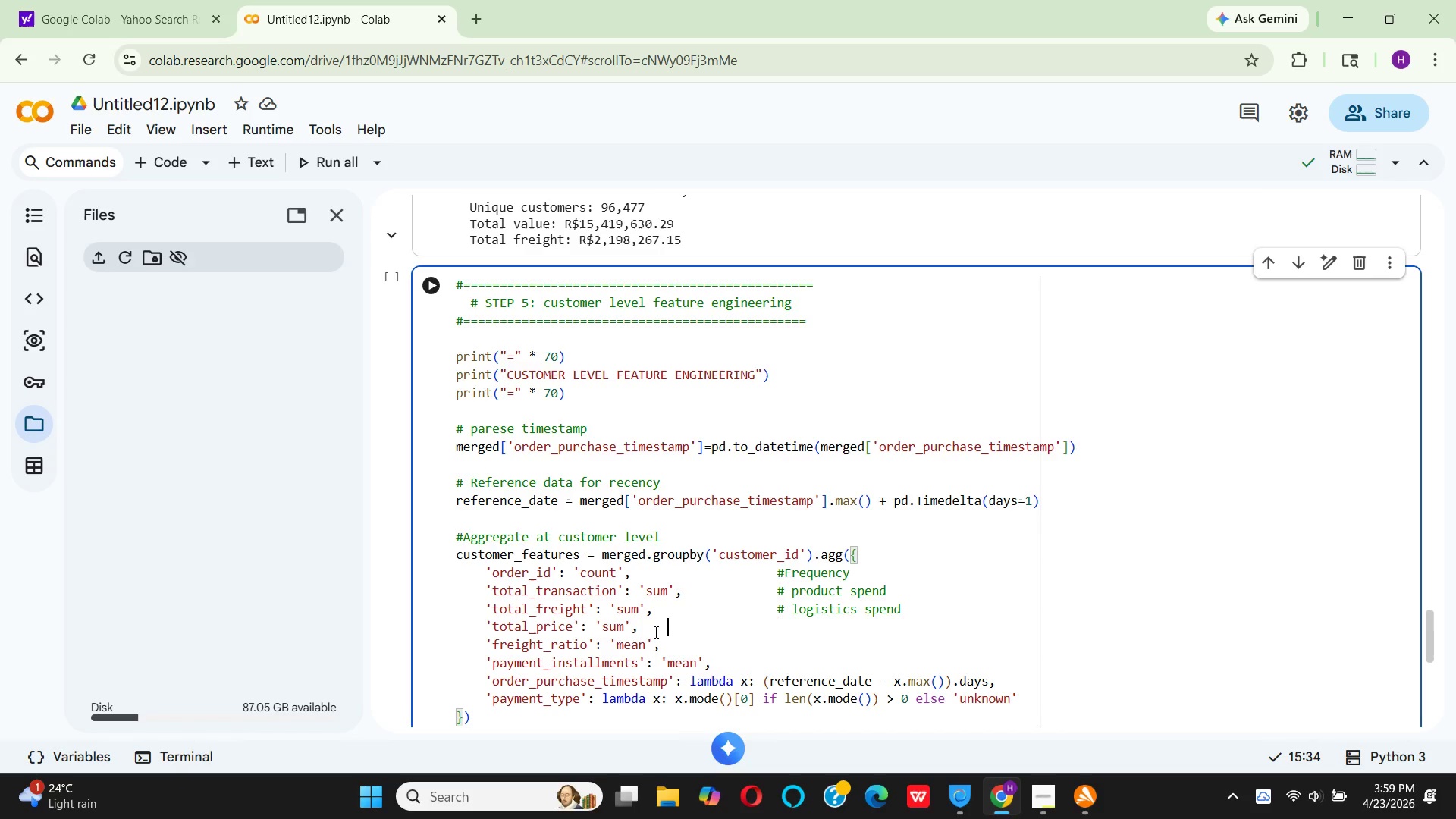 
key(Space)
 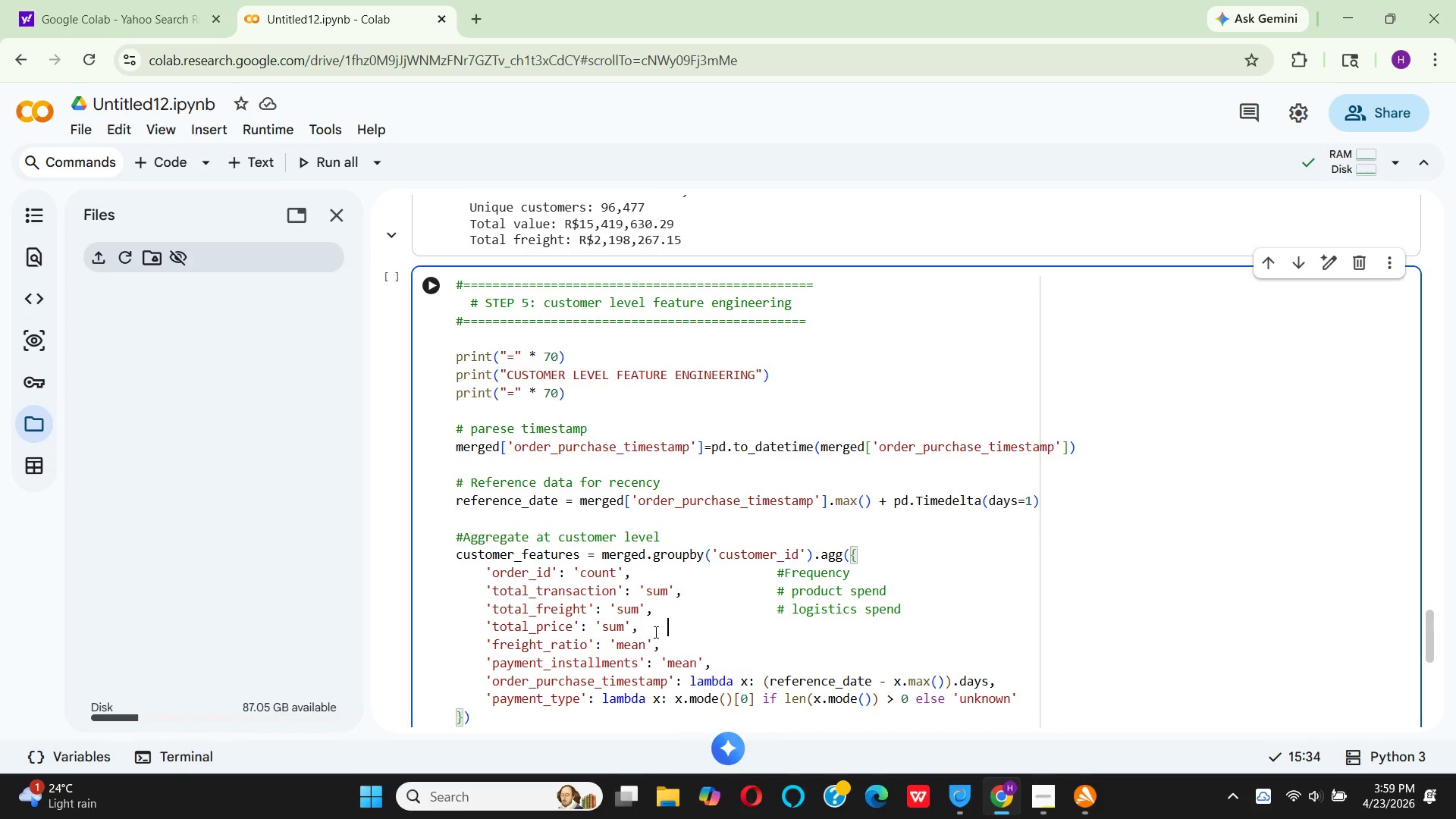 
key(Space)
 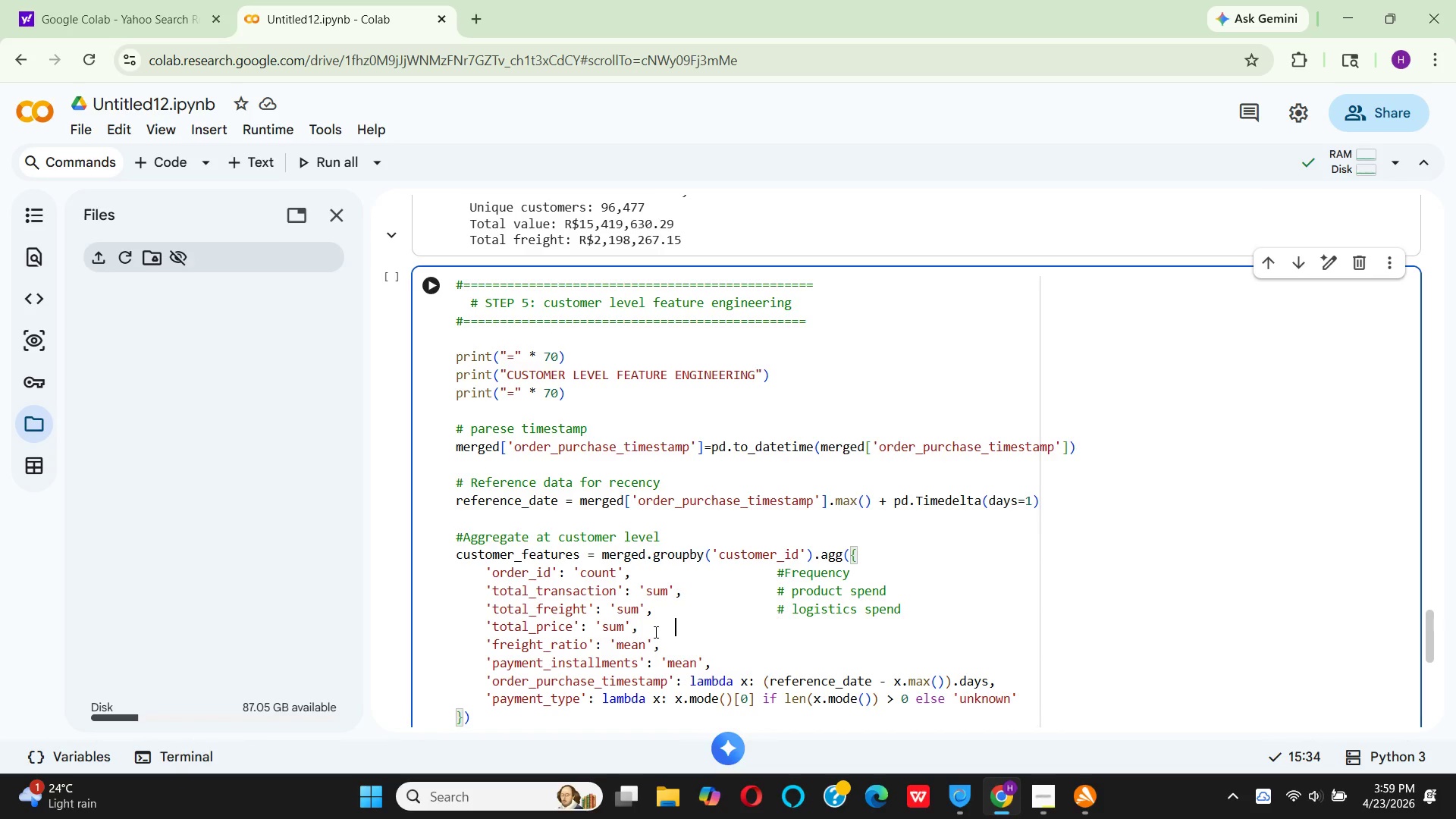 
key(Space)
 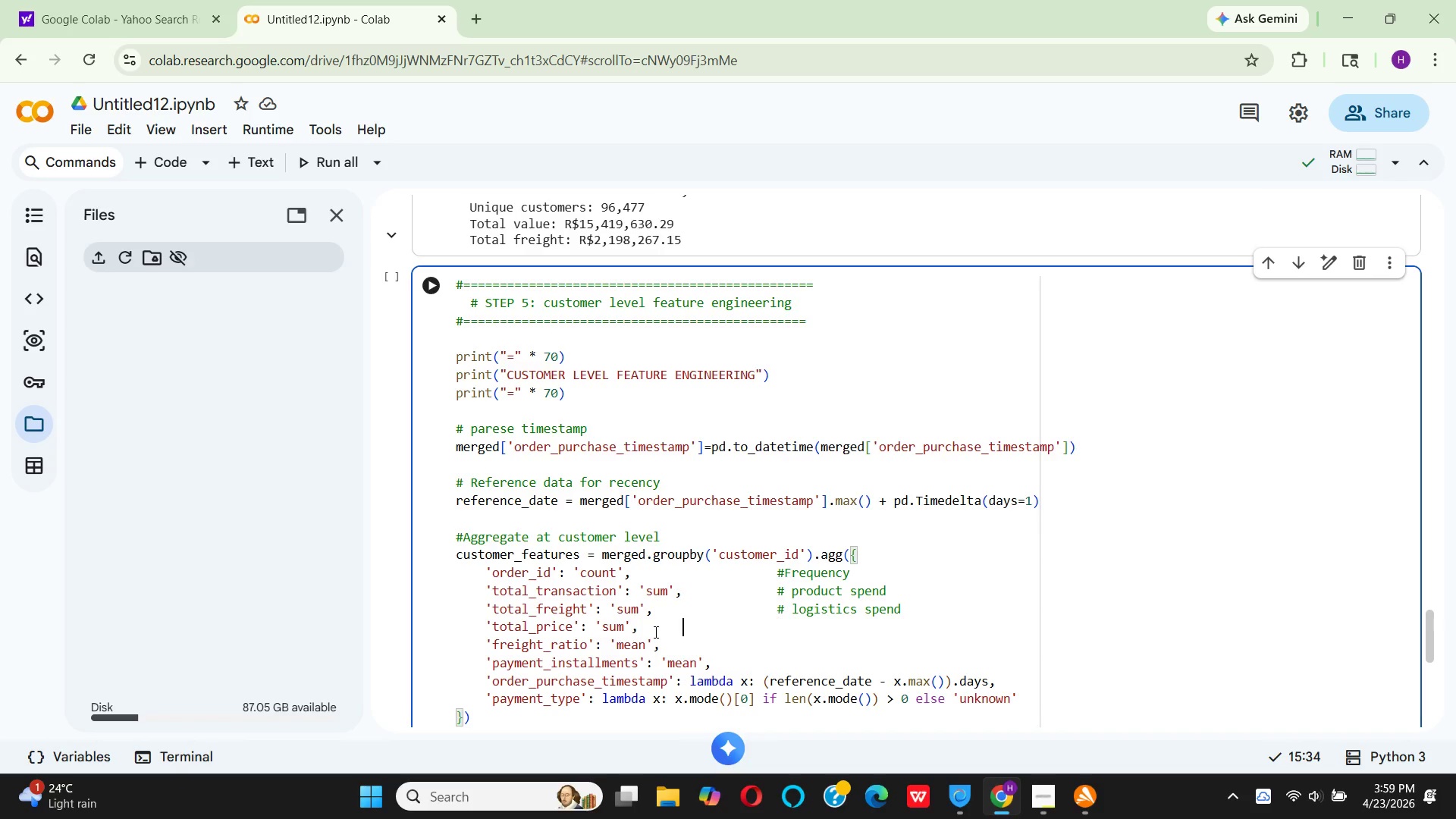 
key(Space)
 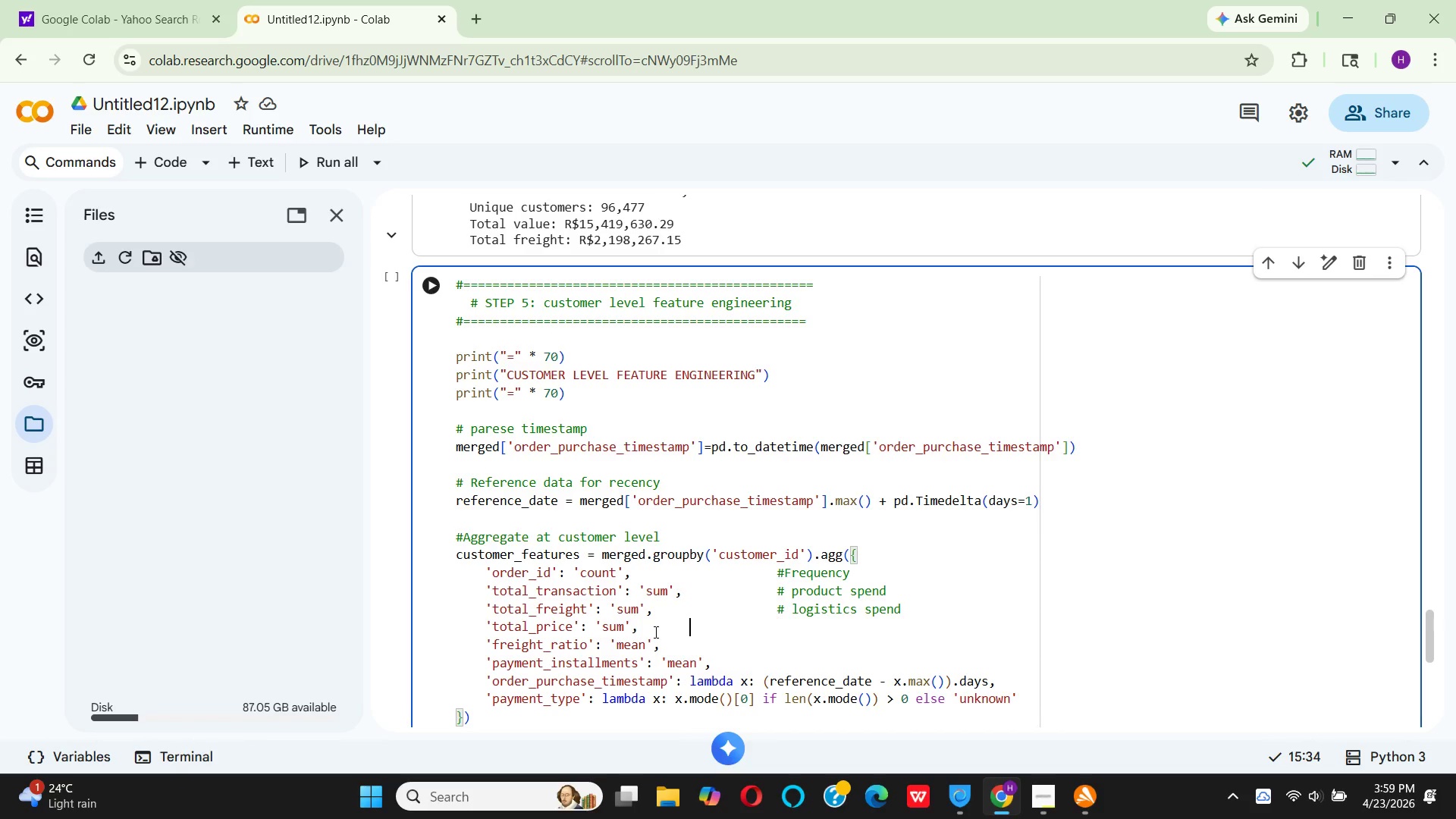 
key(Space)
 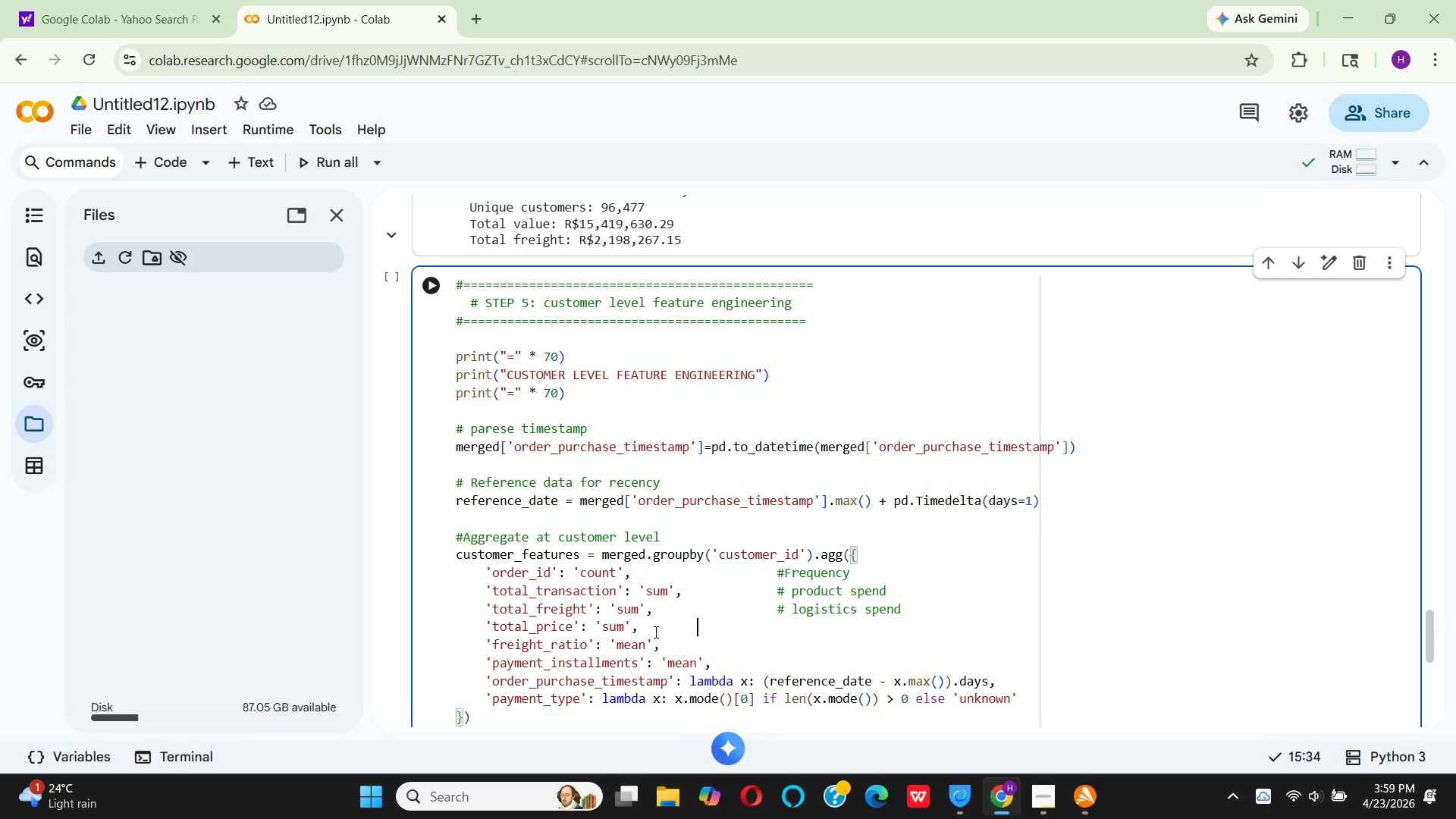 
key(Space)
 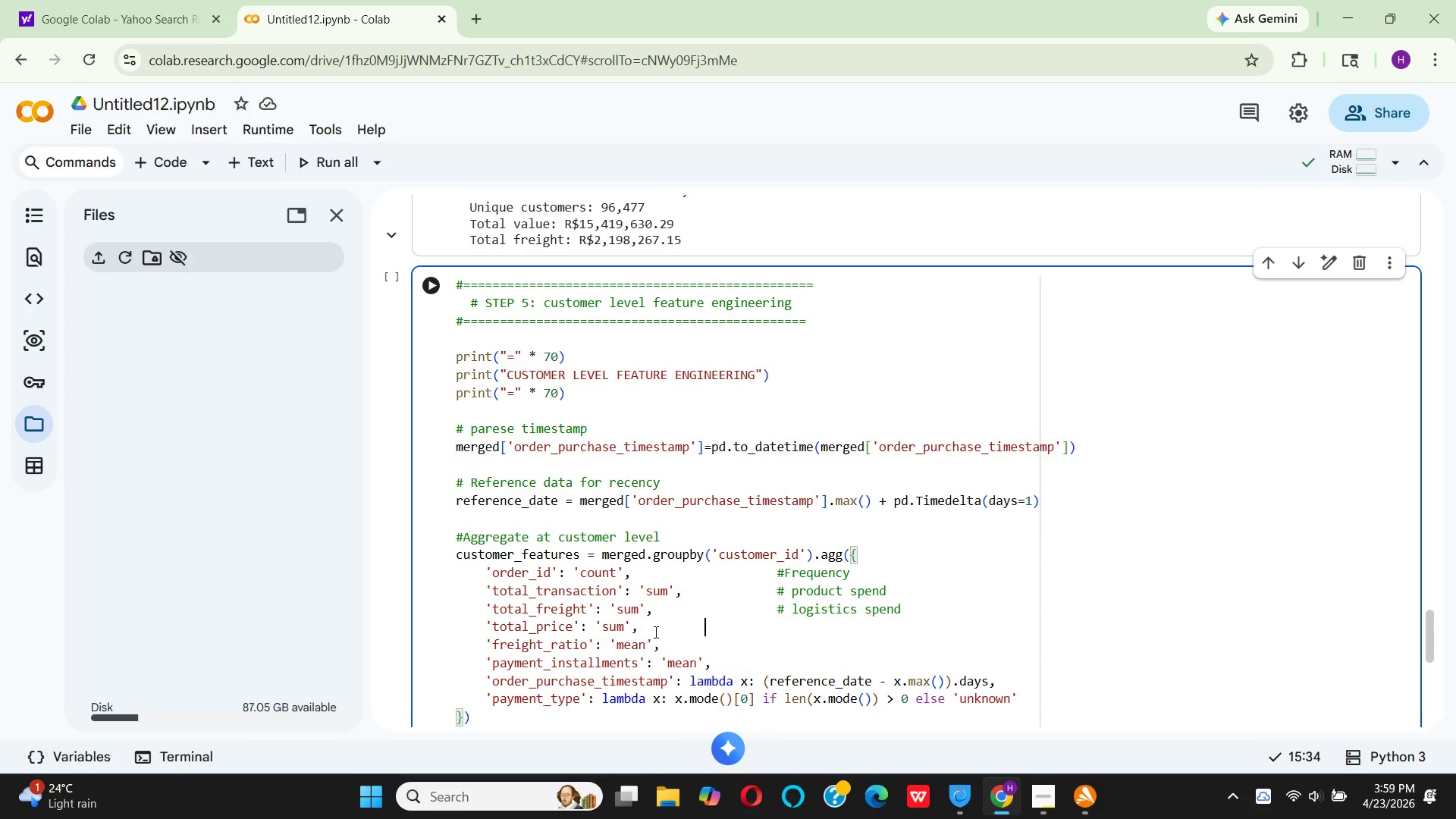 
key(Space)
 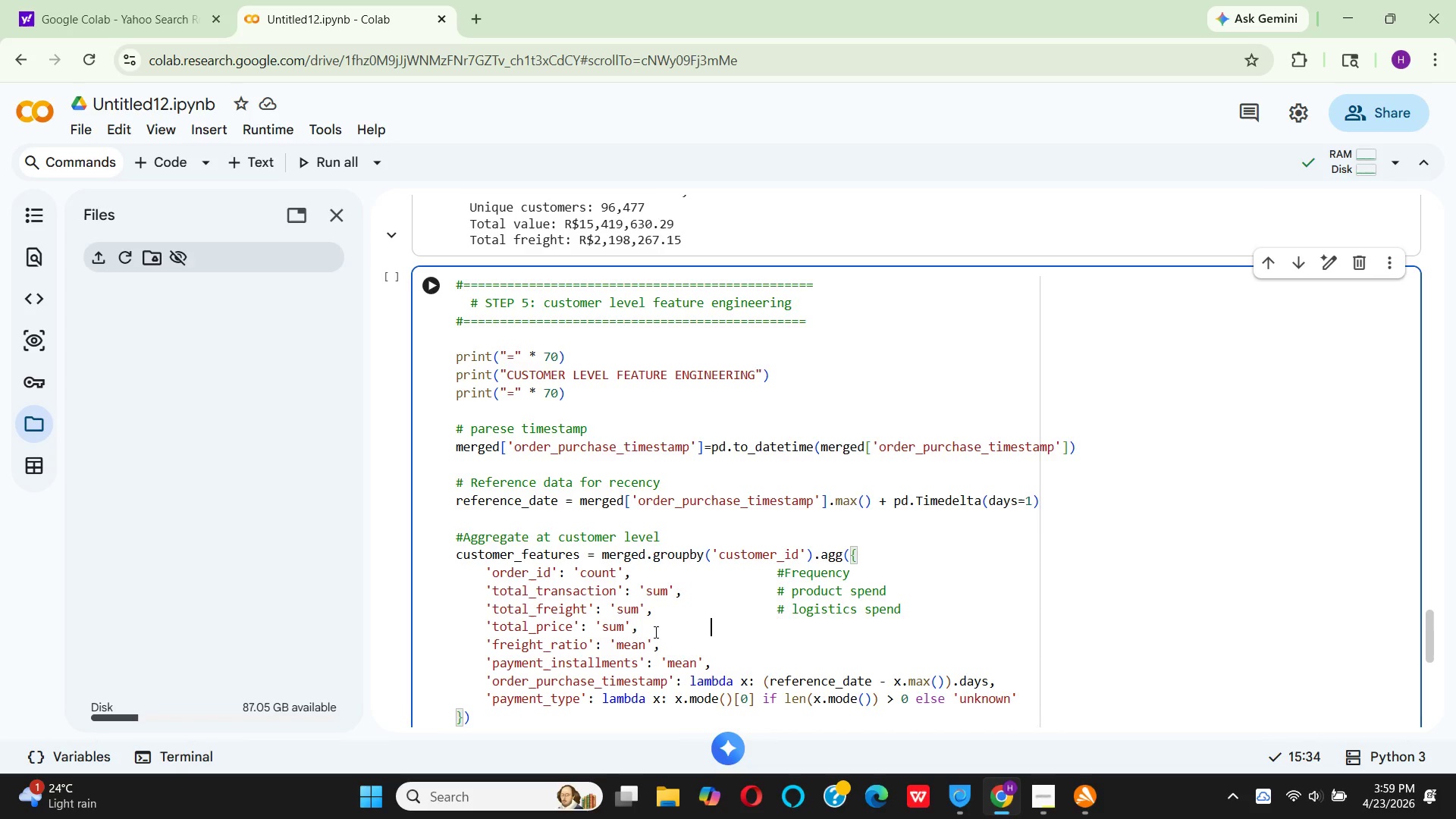 
key(Space)
 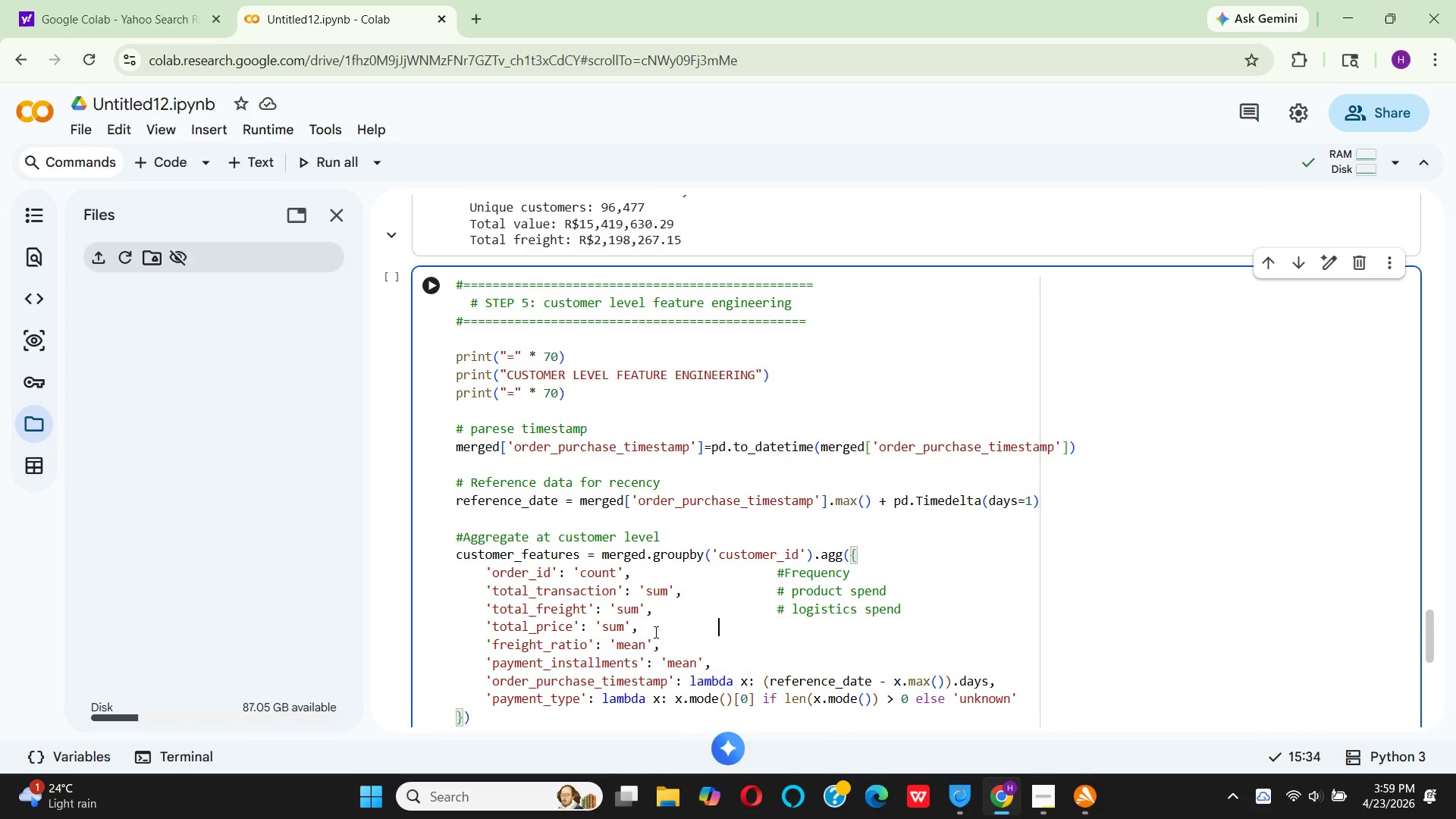 
key(Space)
 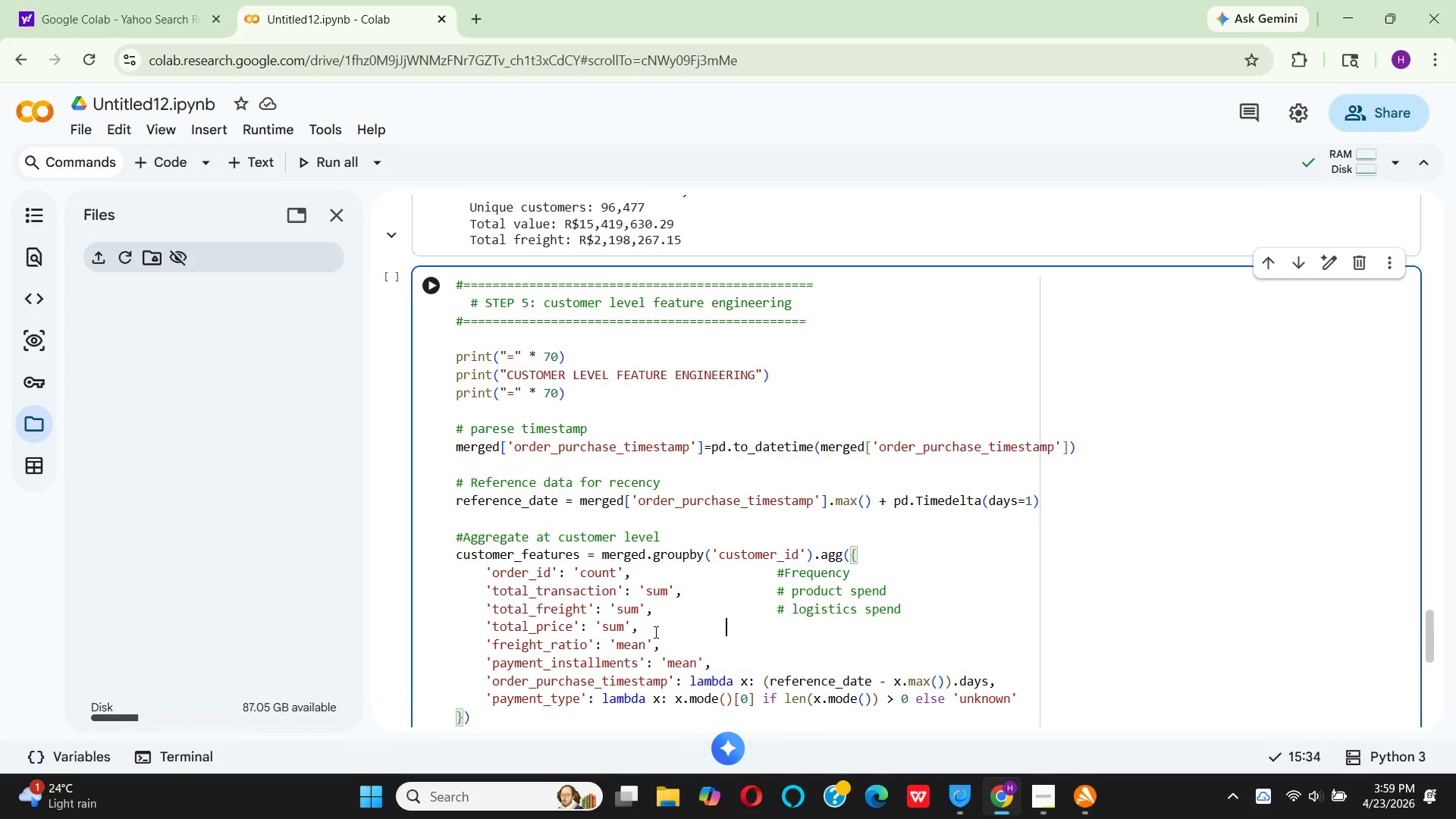 
key(Space)
 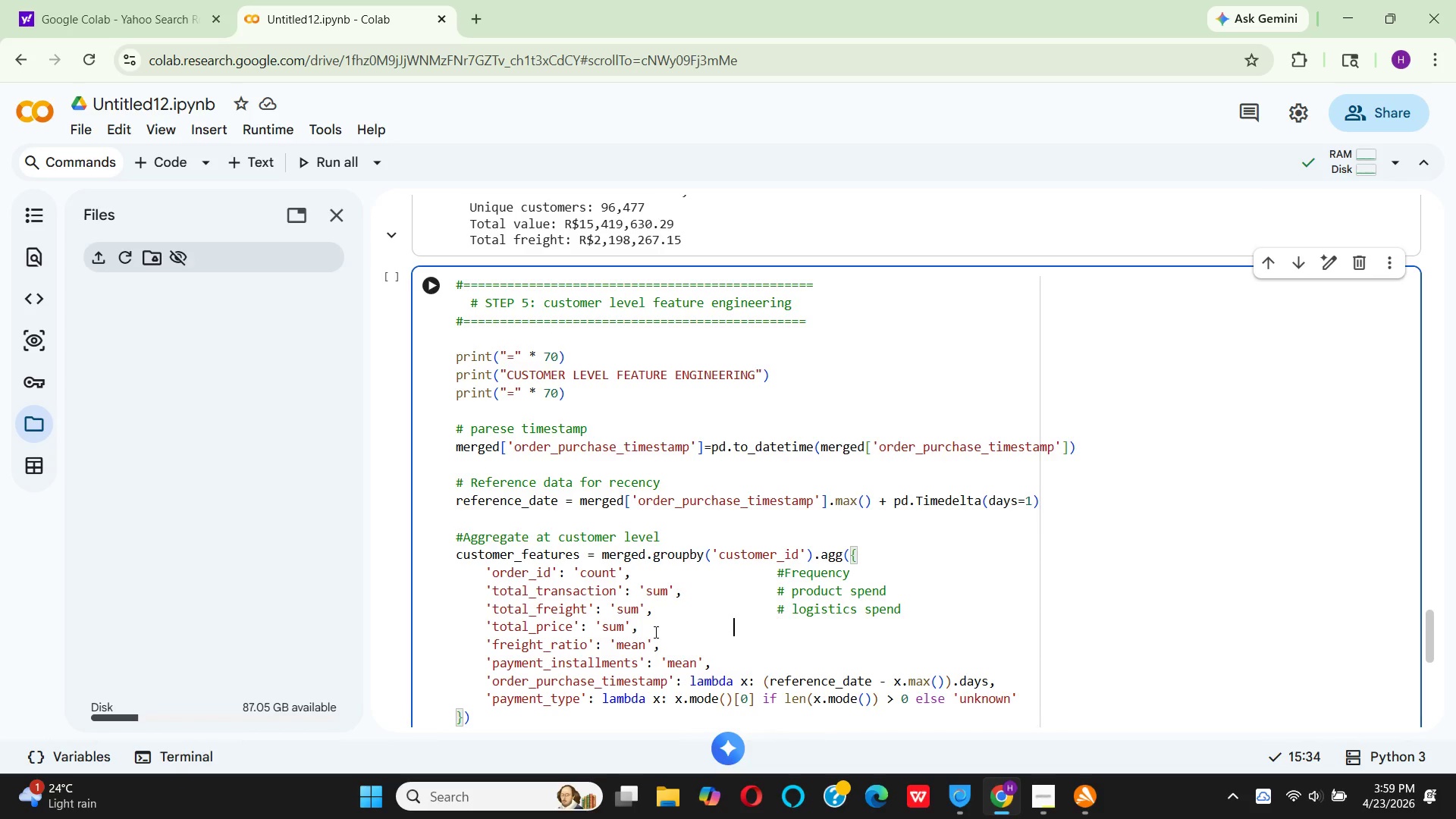 
key(Space)
 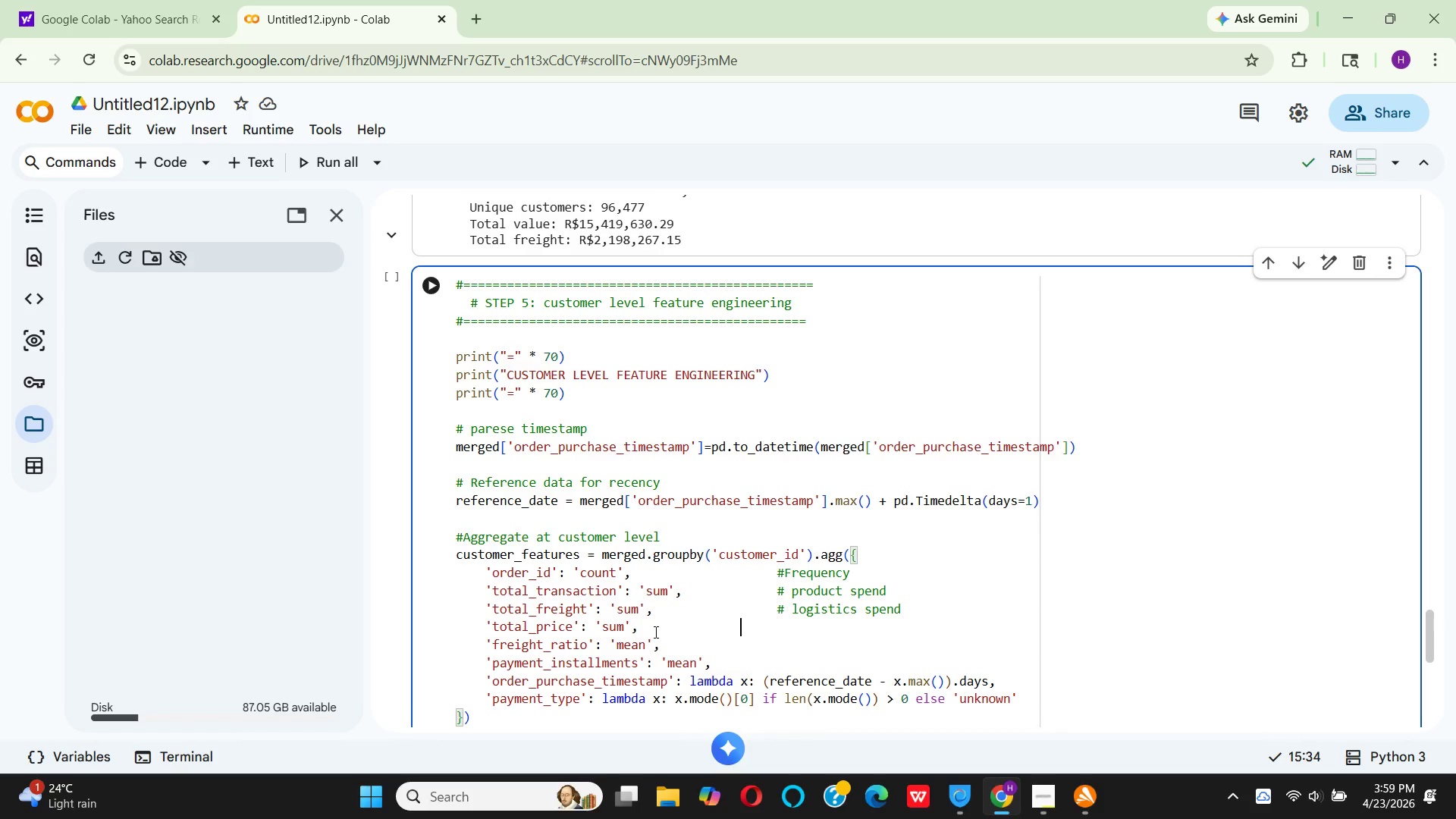 
key(Space)
 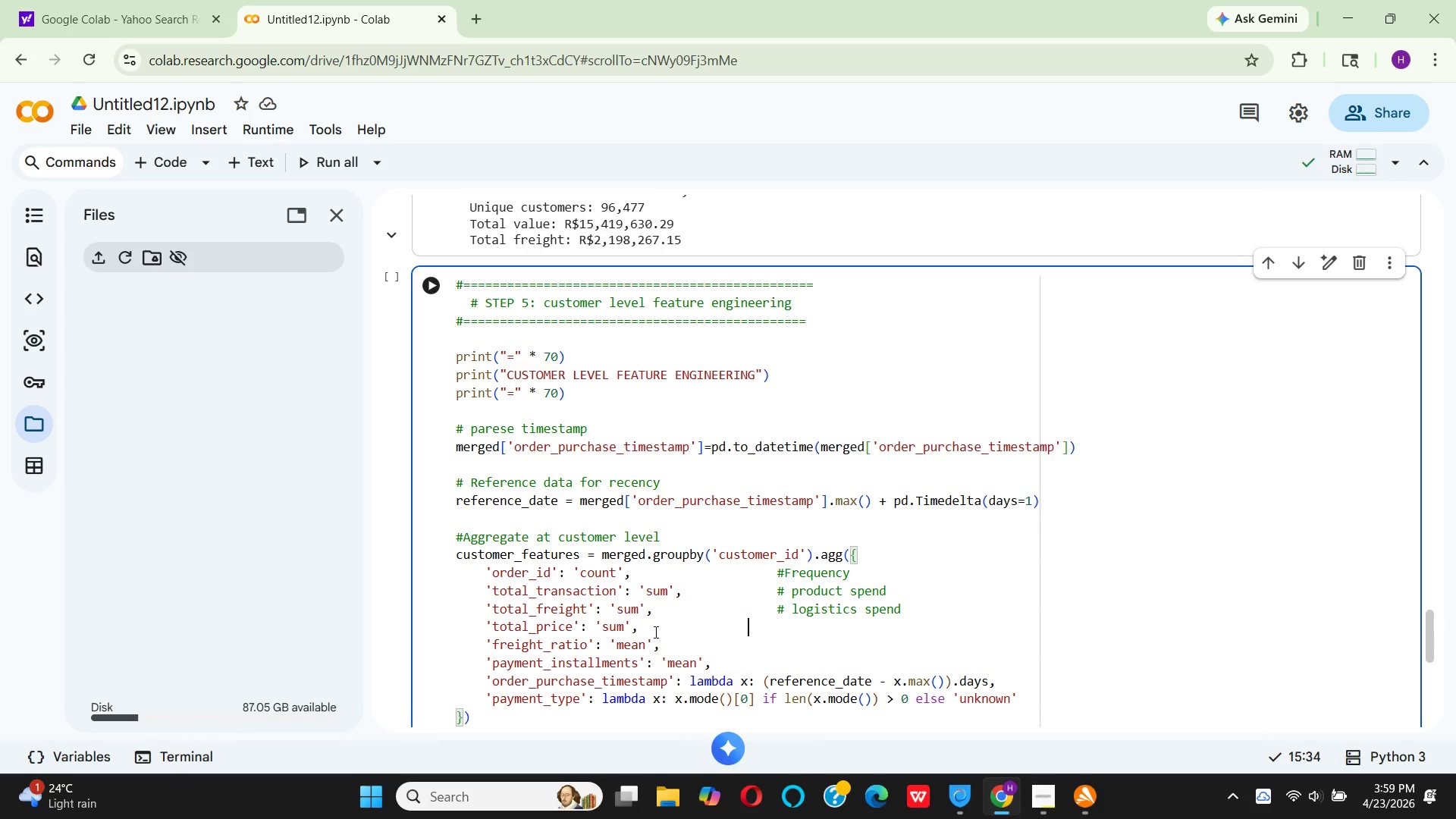 
key(Space)
 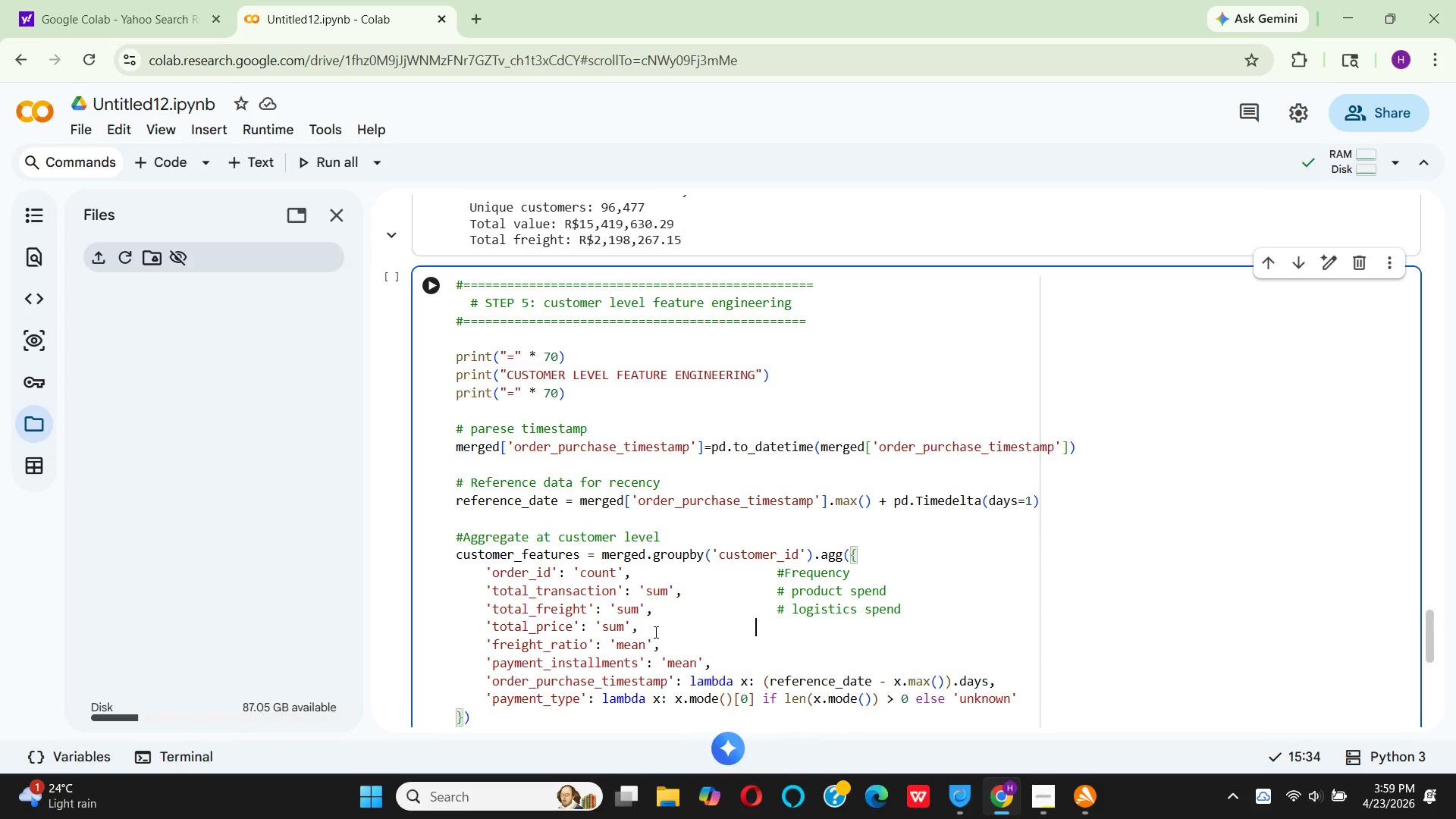 
key(Space)
 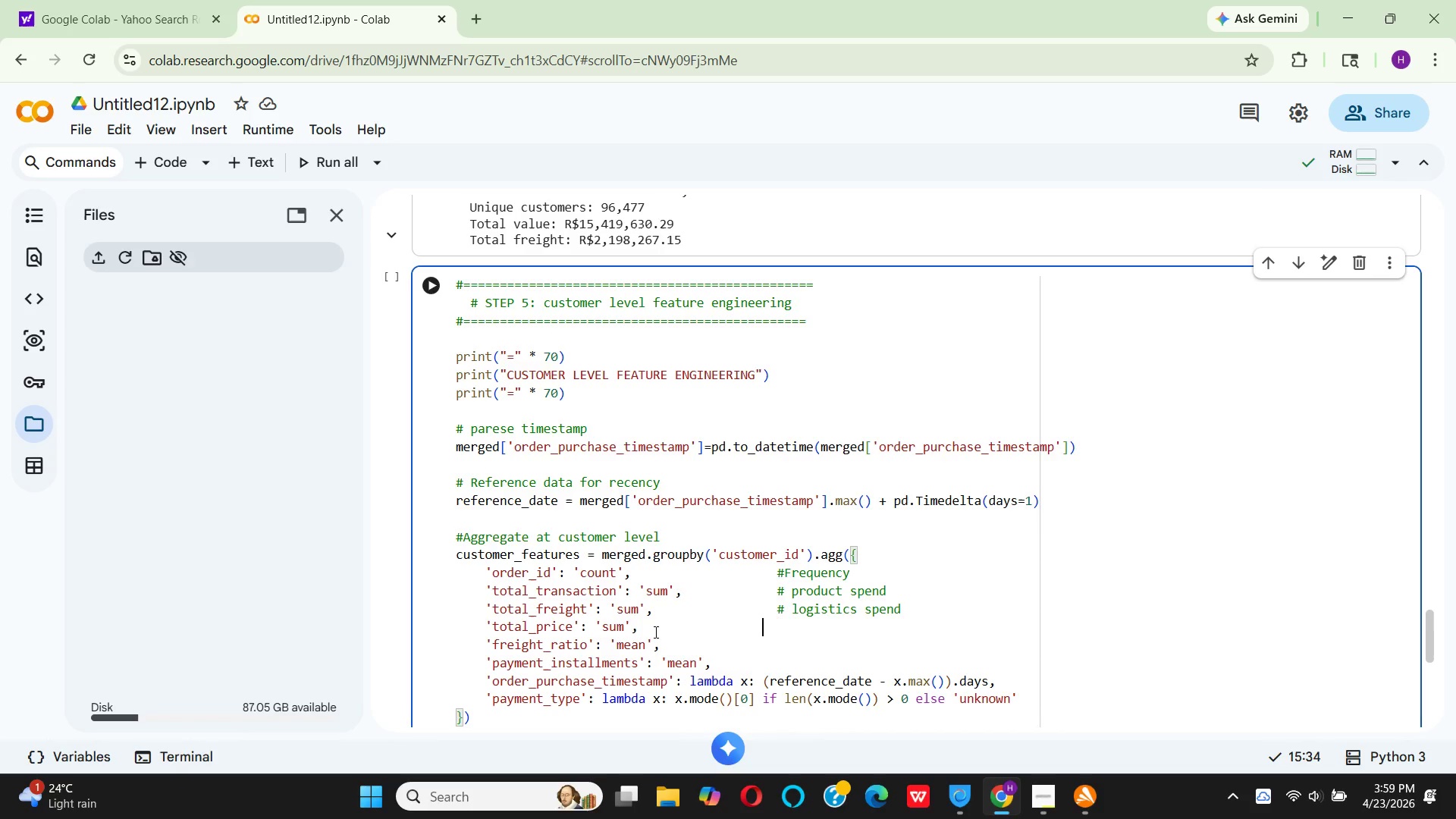 
key(Space)
 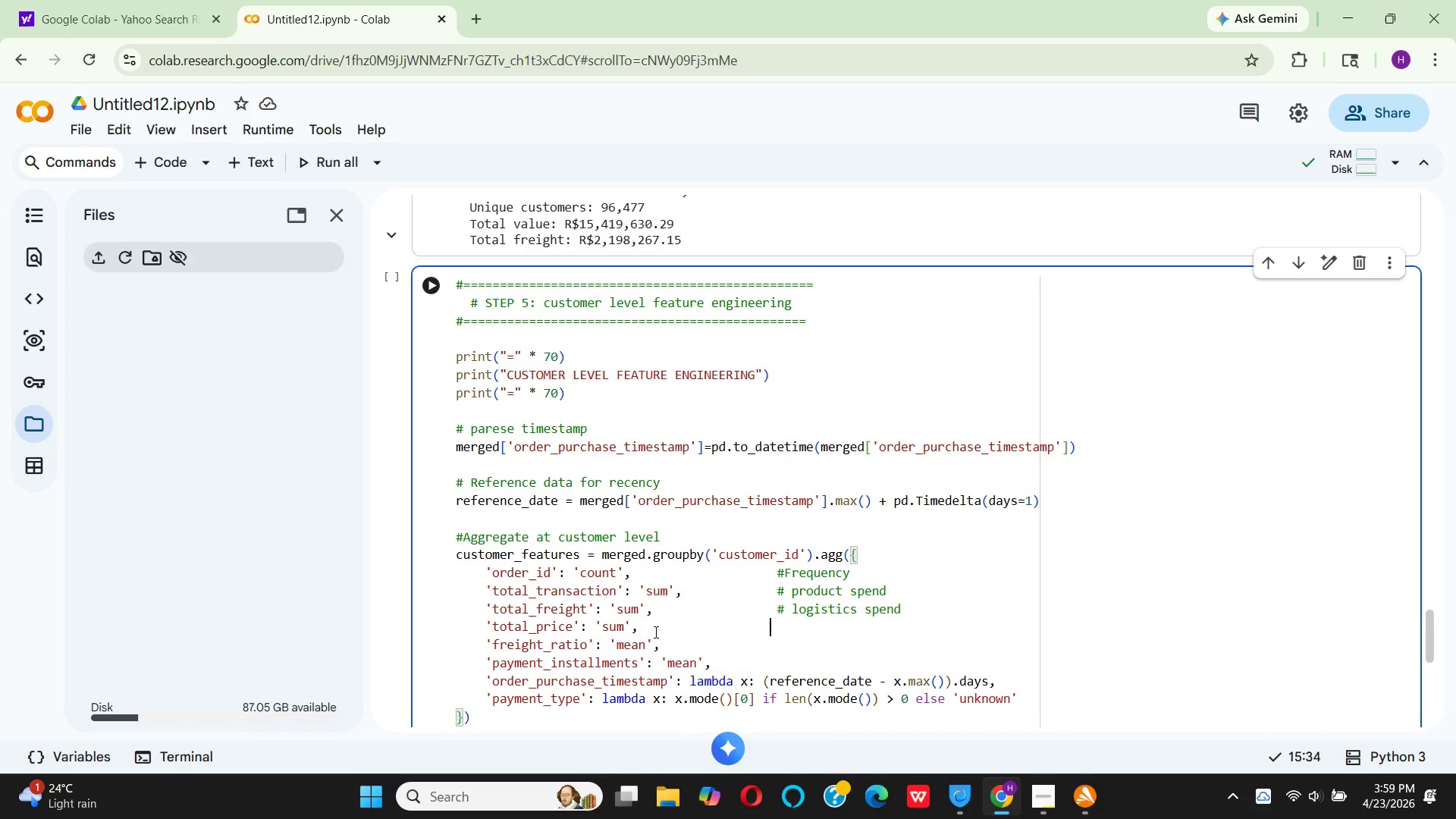 
key(Space)
 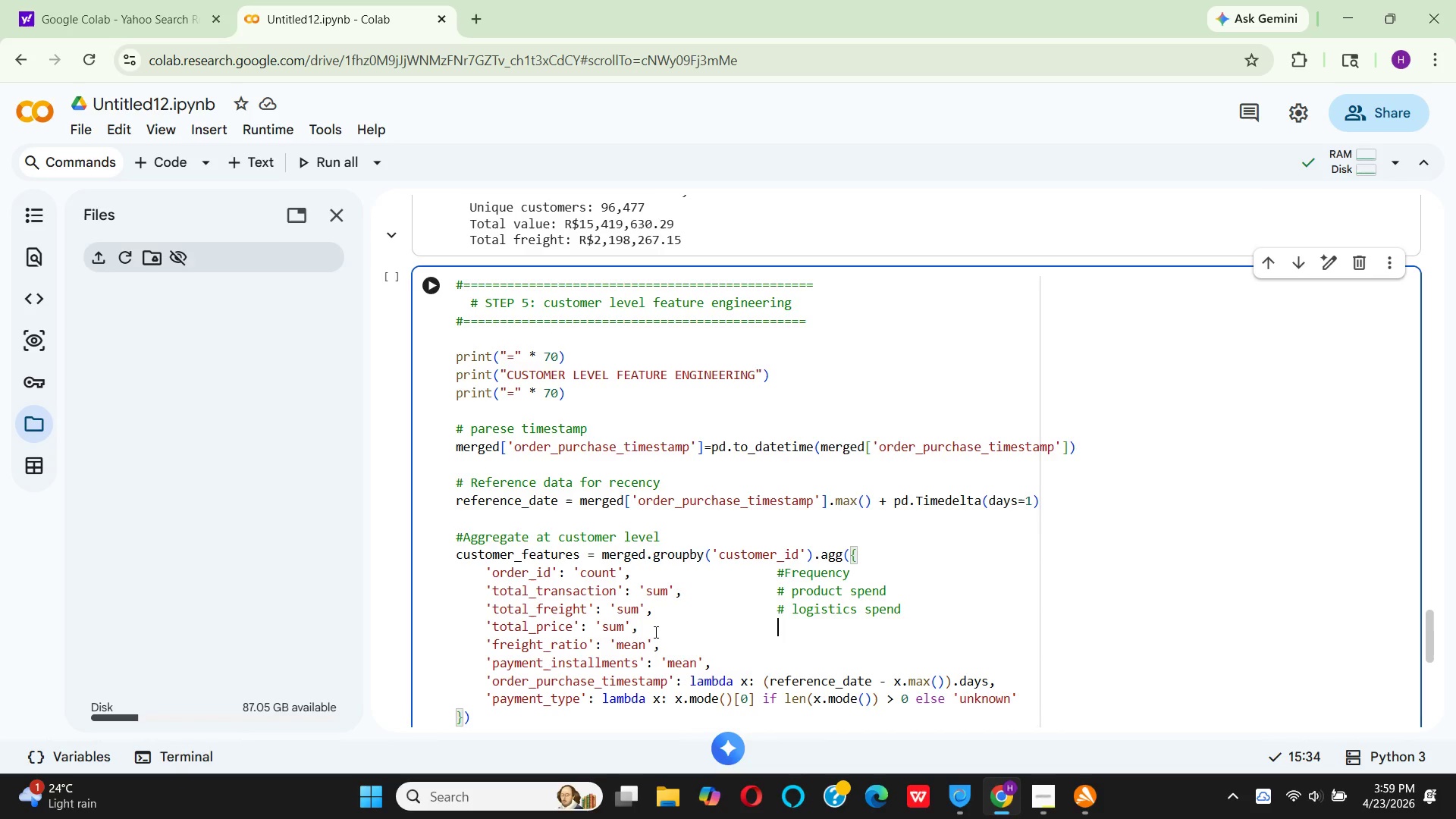 
key(Space)
 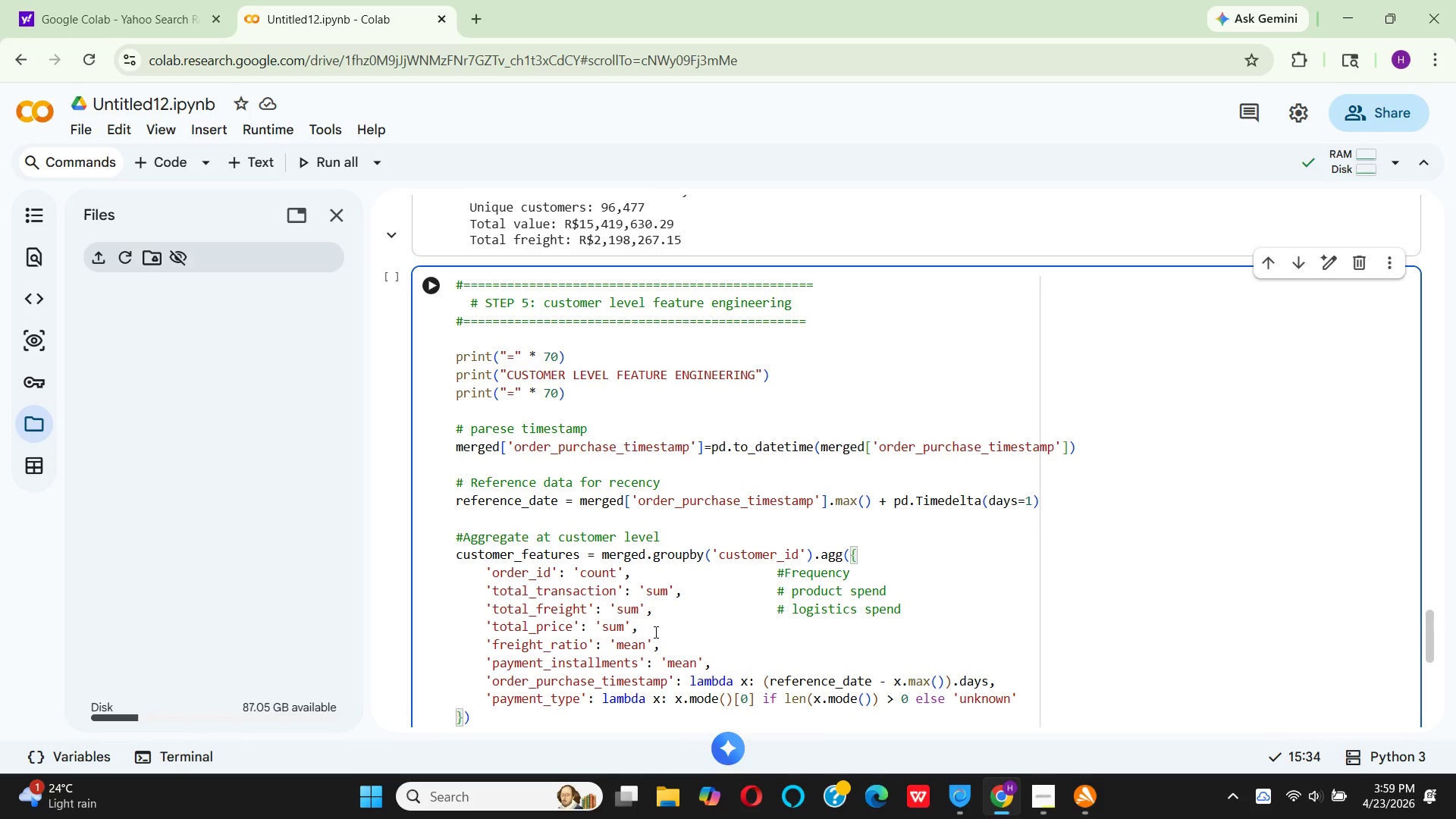 
key(Backspace)
 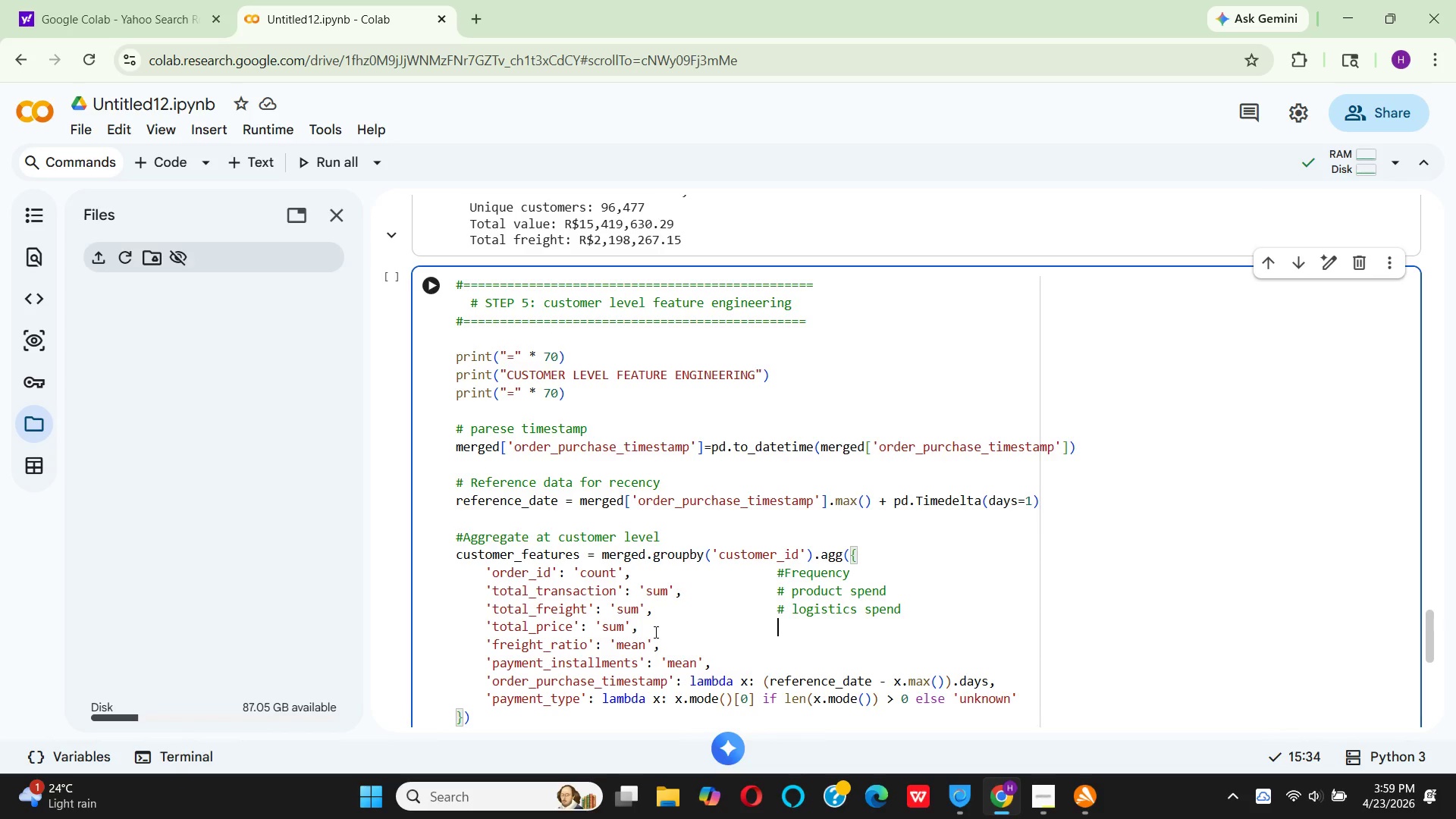 
key(Shift+3)
 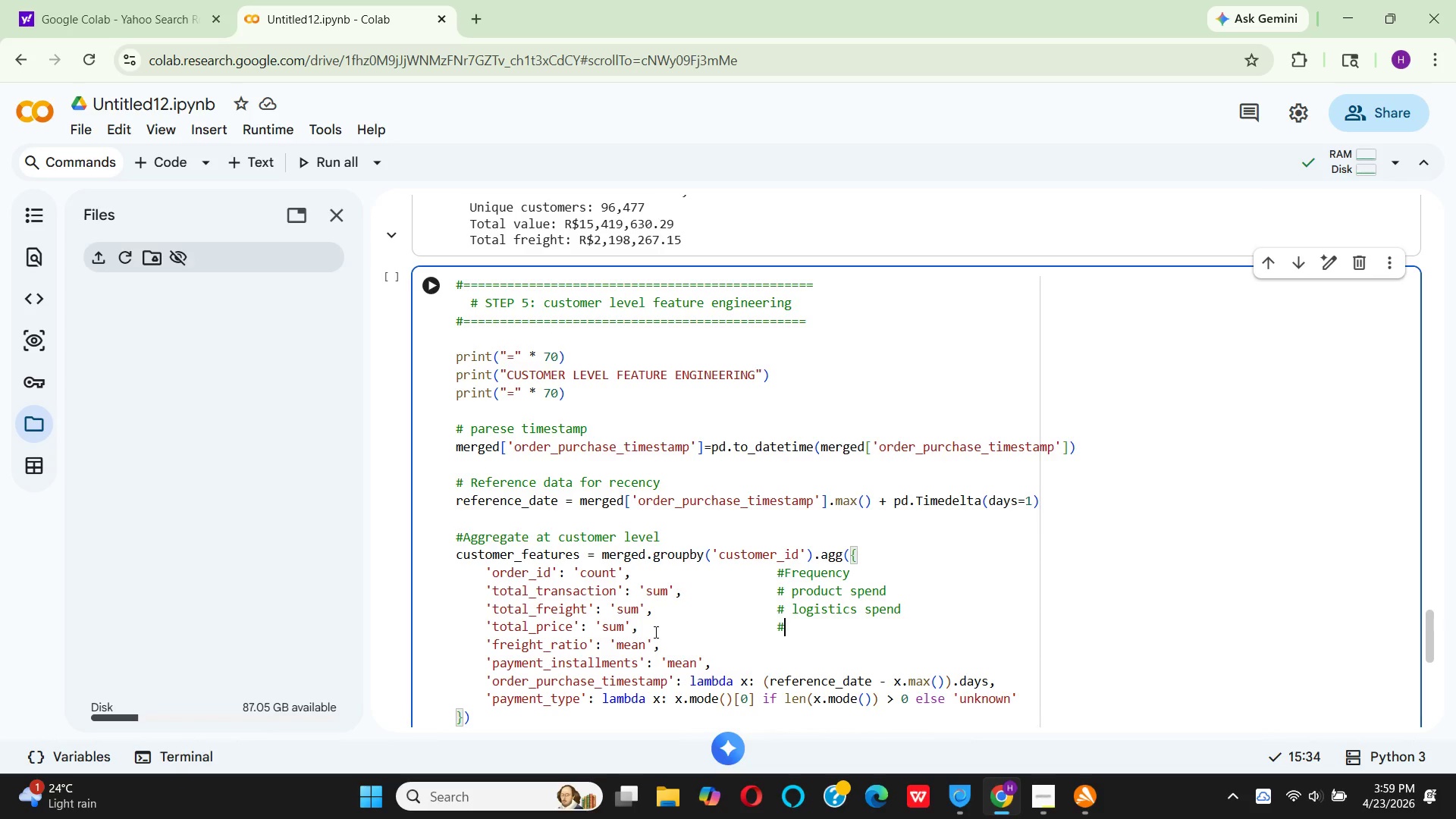 
type( total spend)
 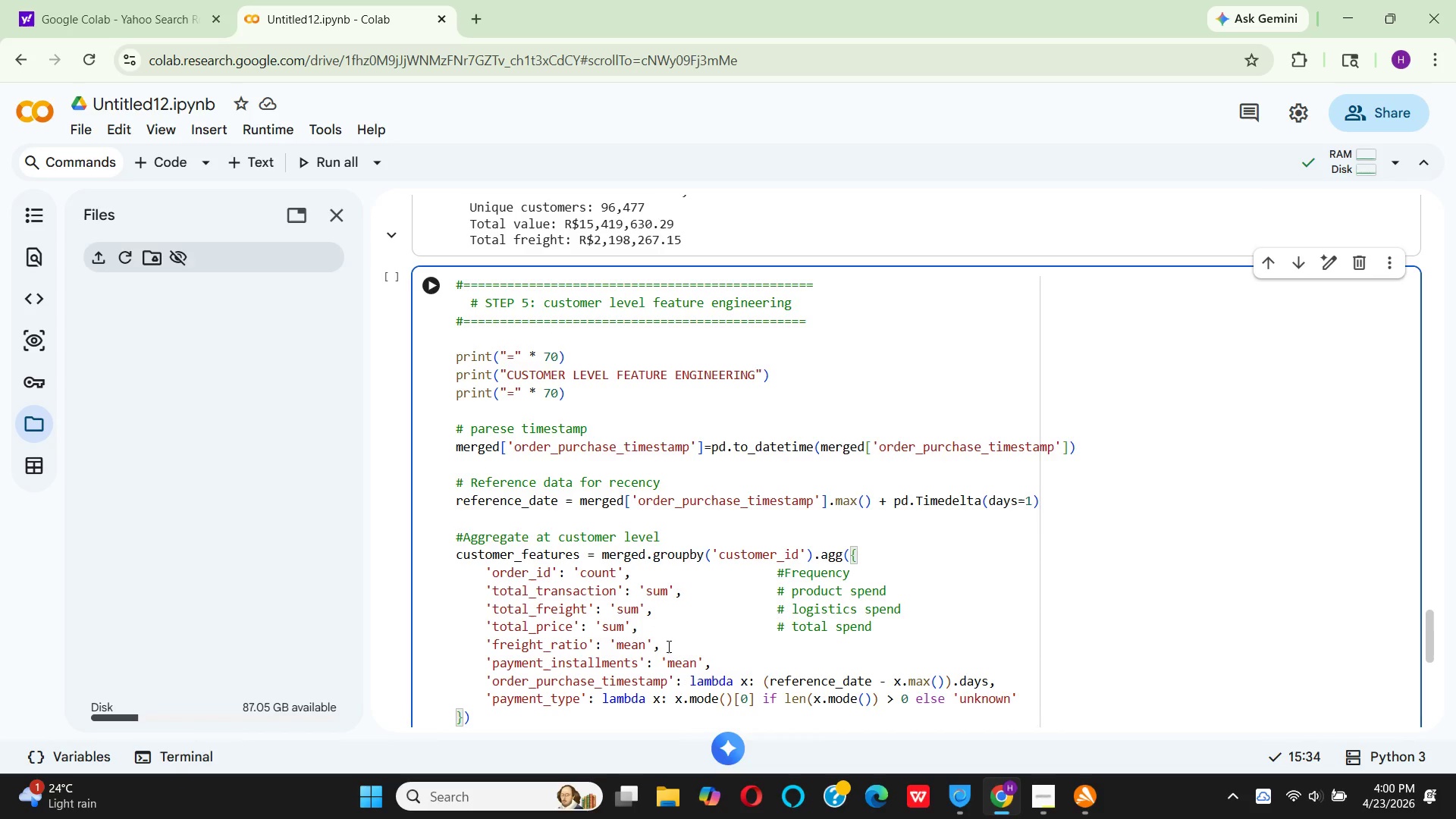 
left_click([681, 639])
 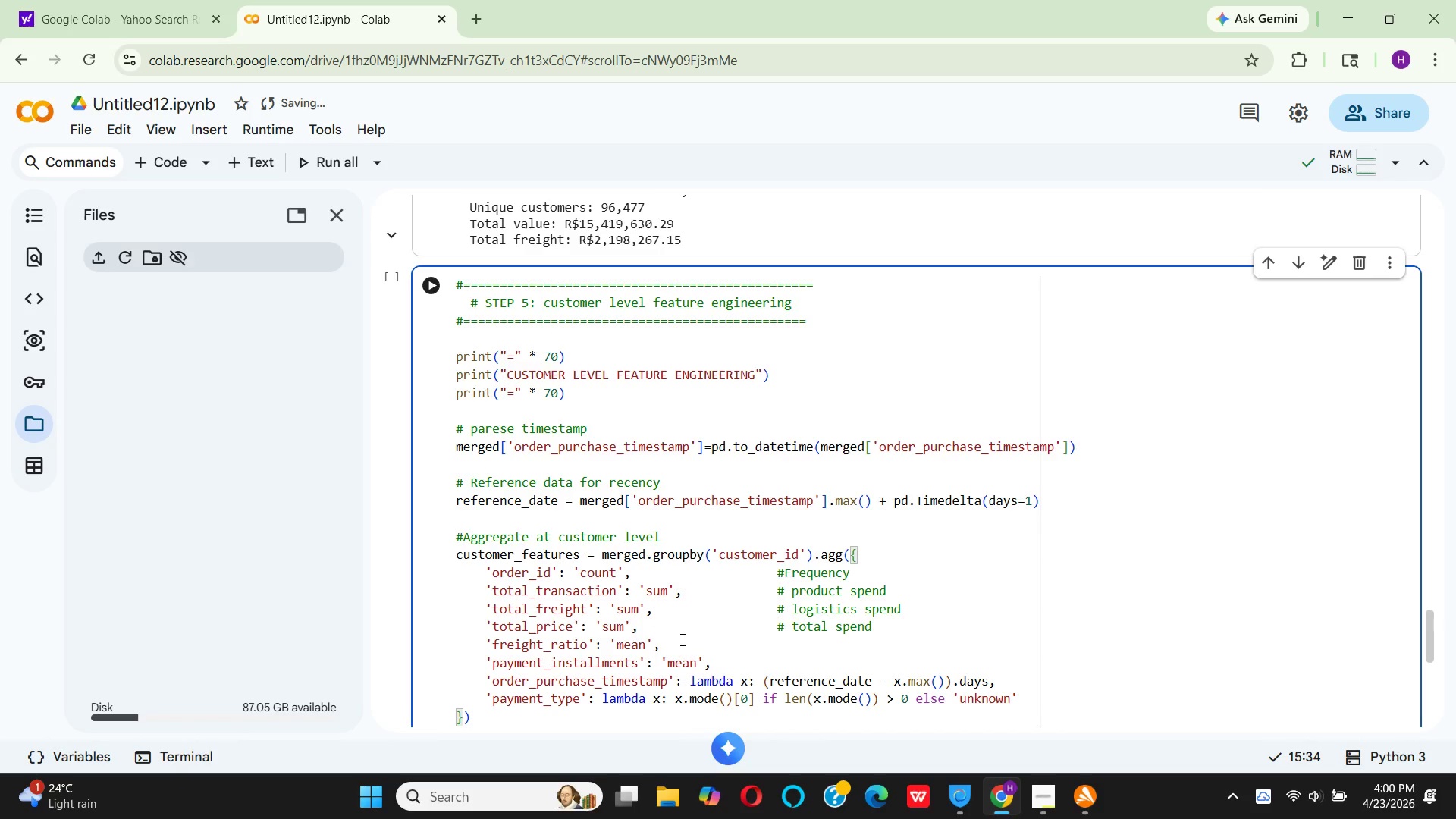 
key(Space)
 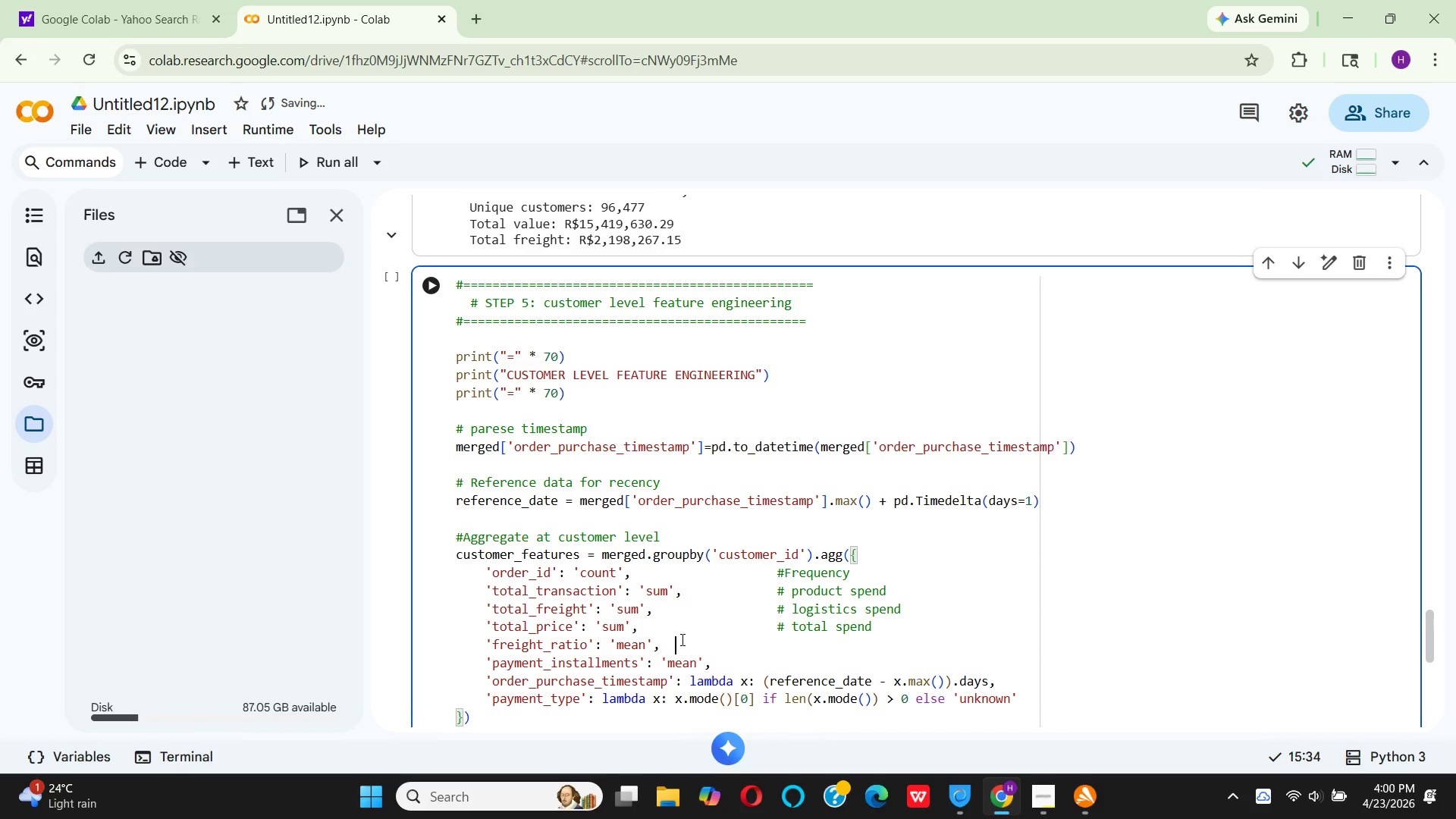 
key(Space)
 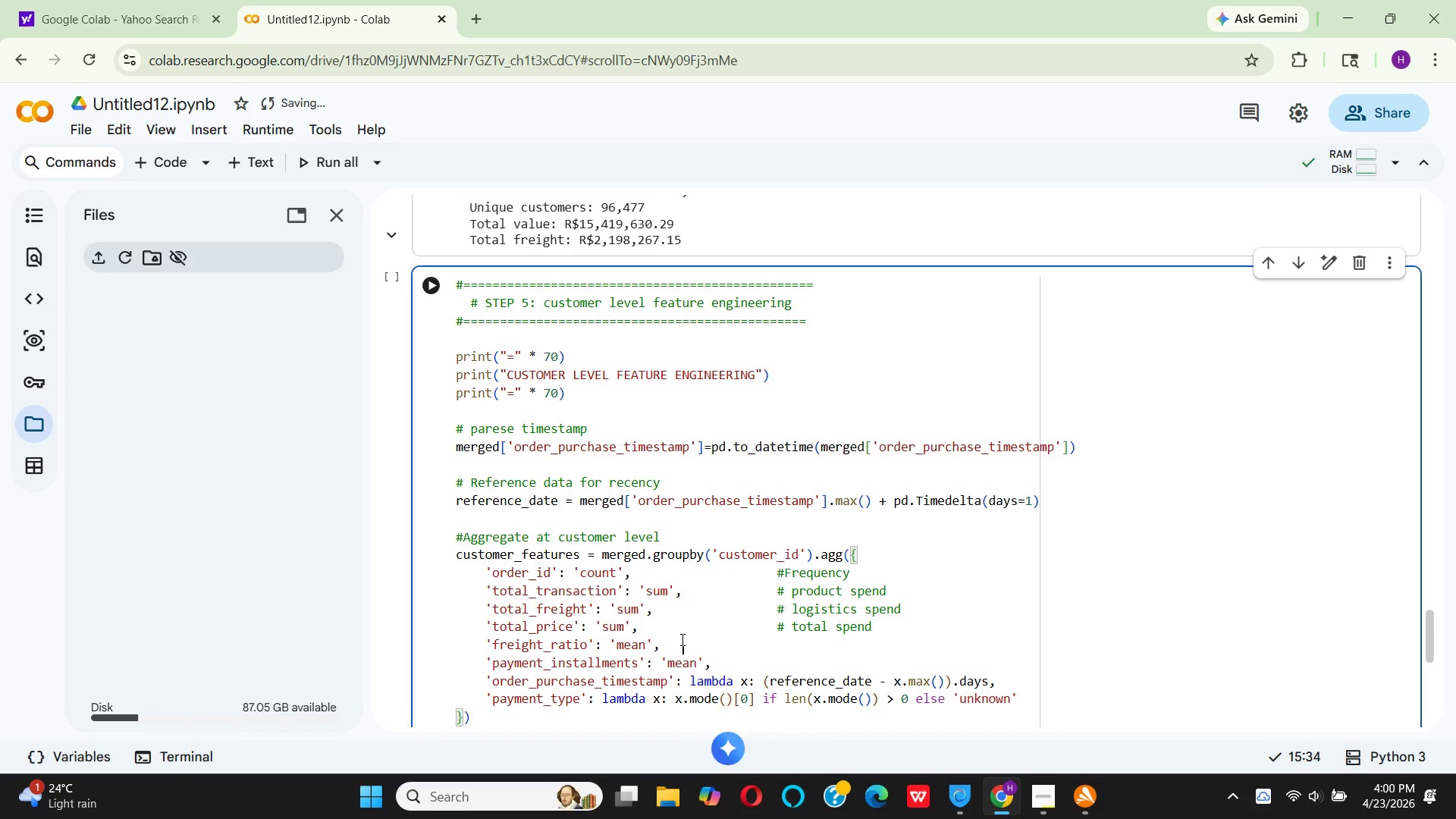 
key(Space)
 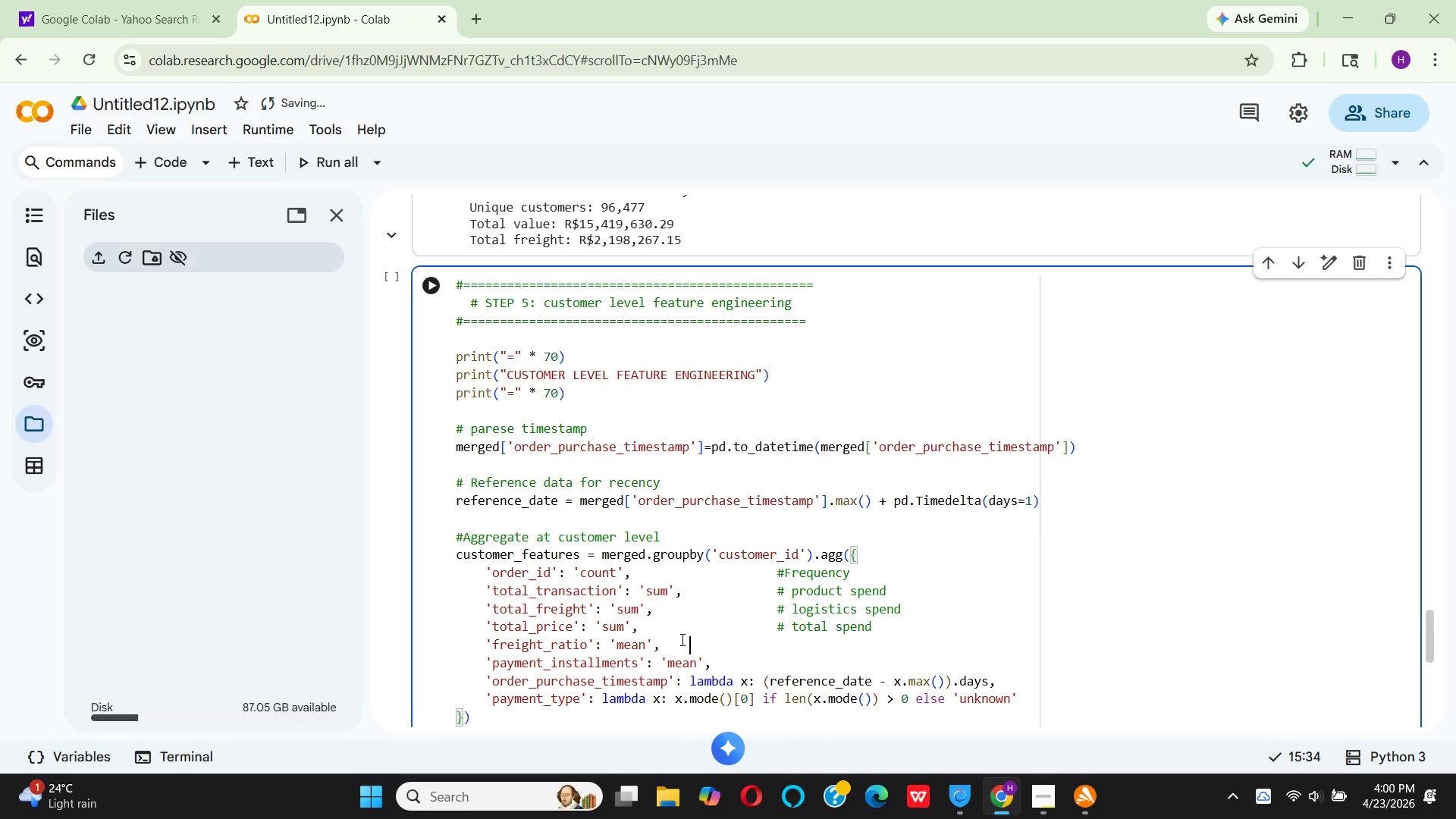 
key(Space)
 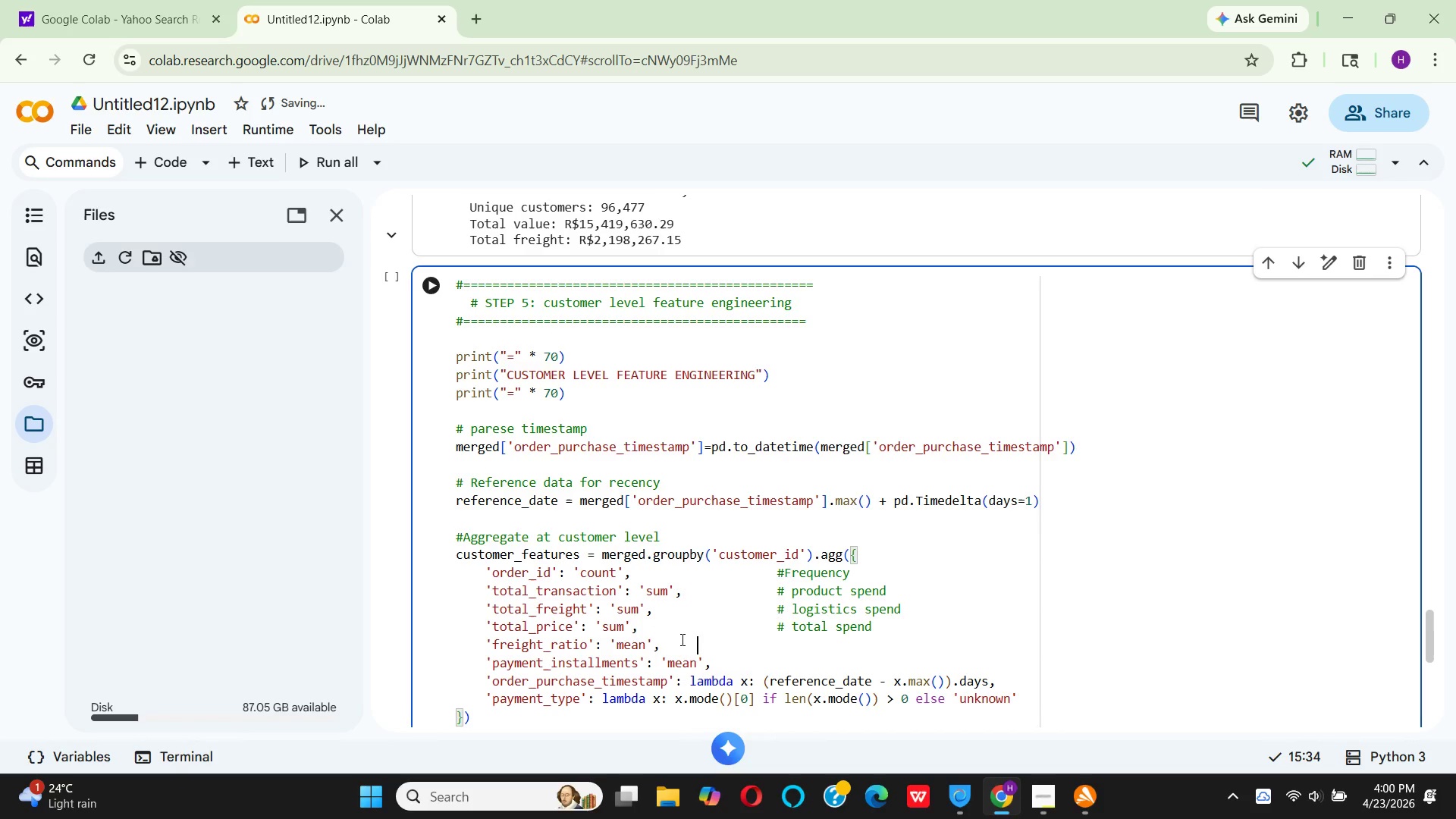 
key(Space)
 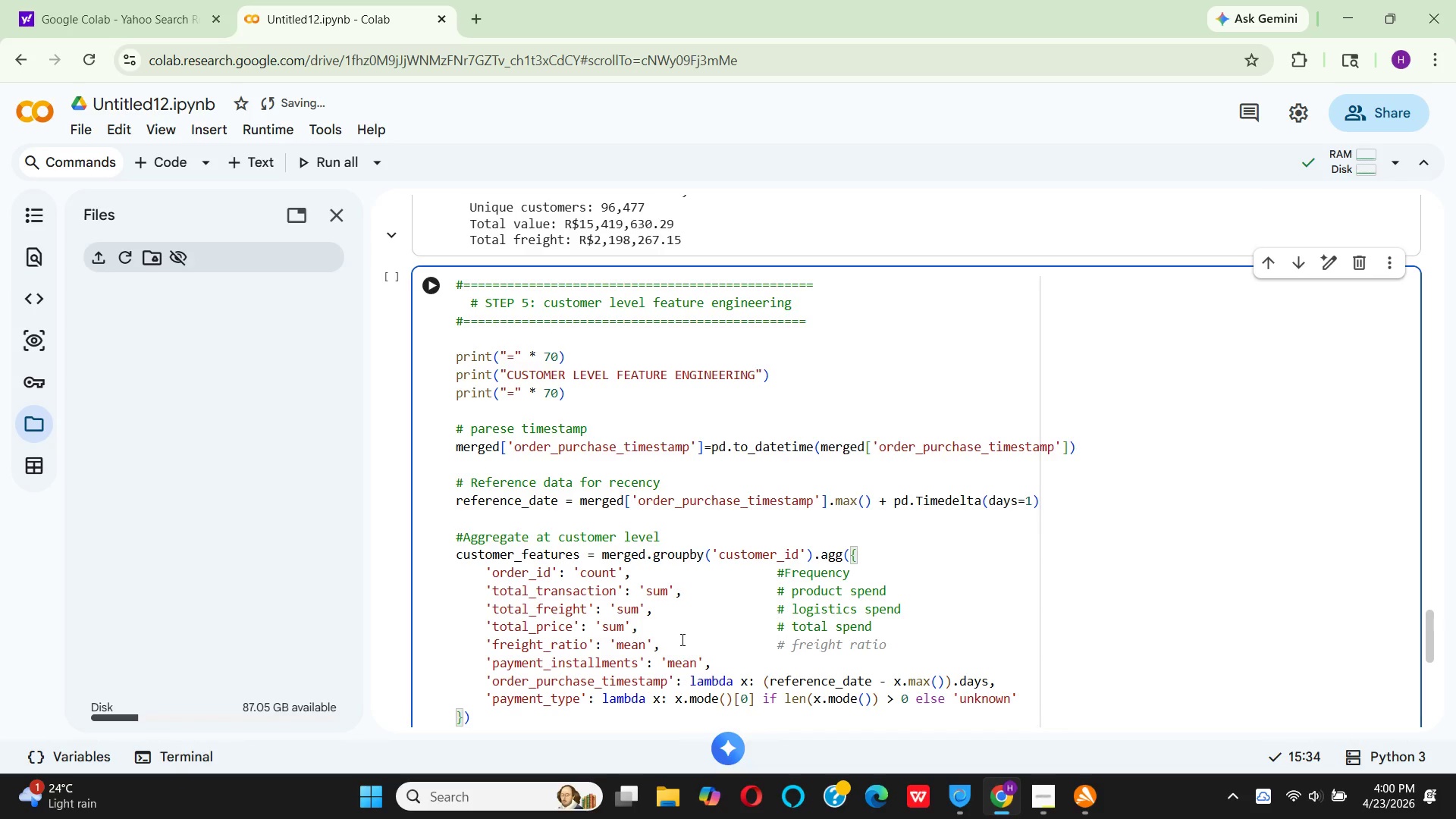 
key(Space)
 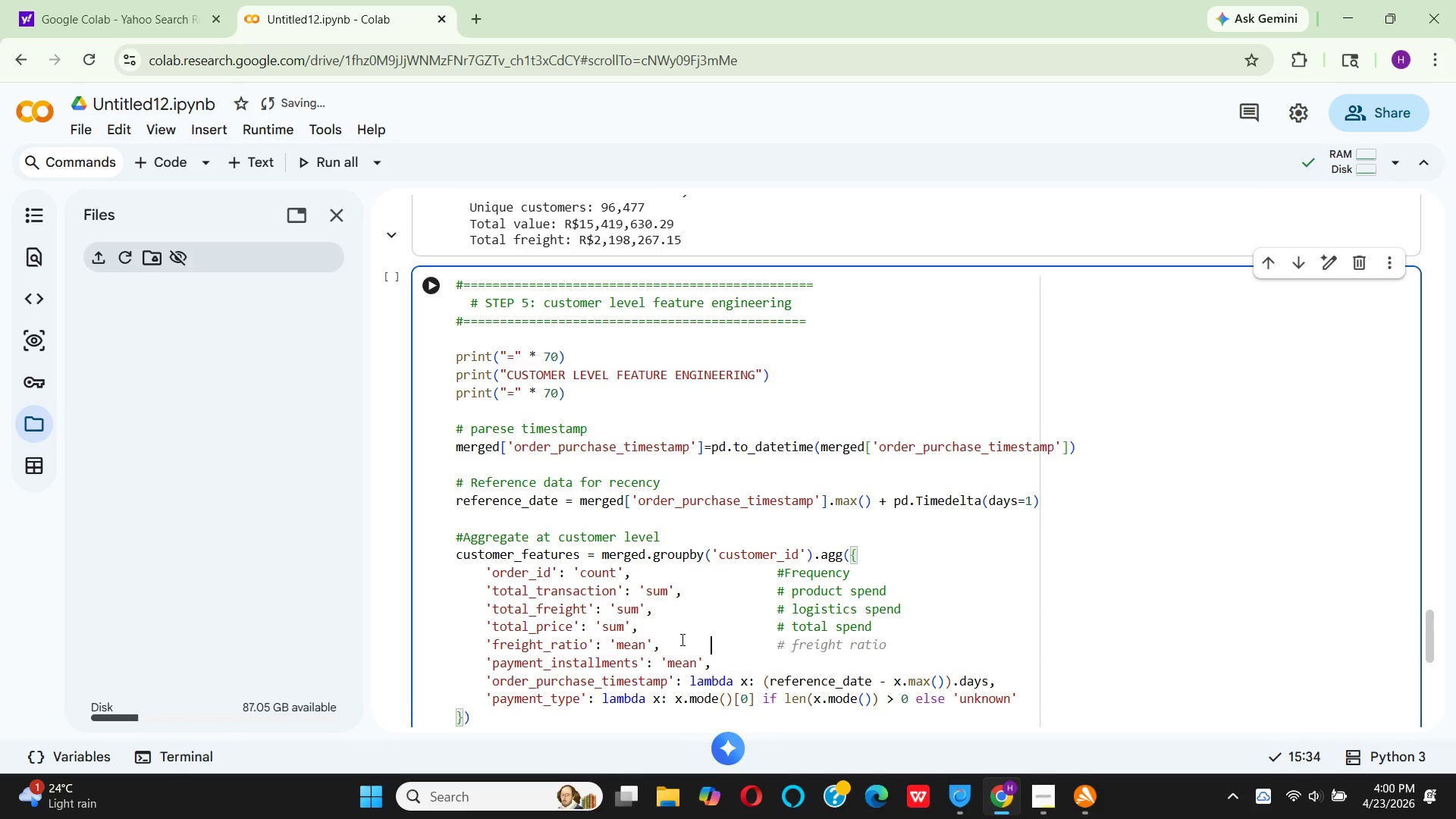 
key(Space)
 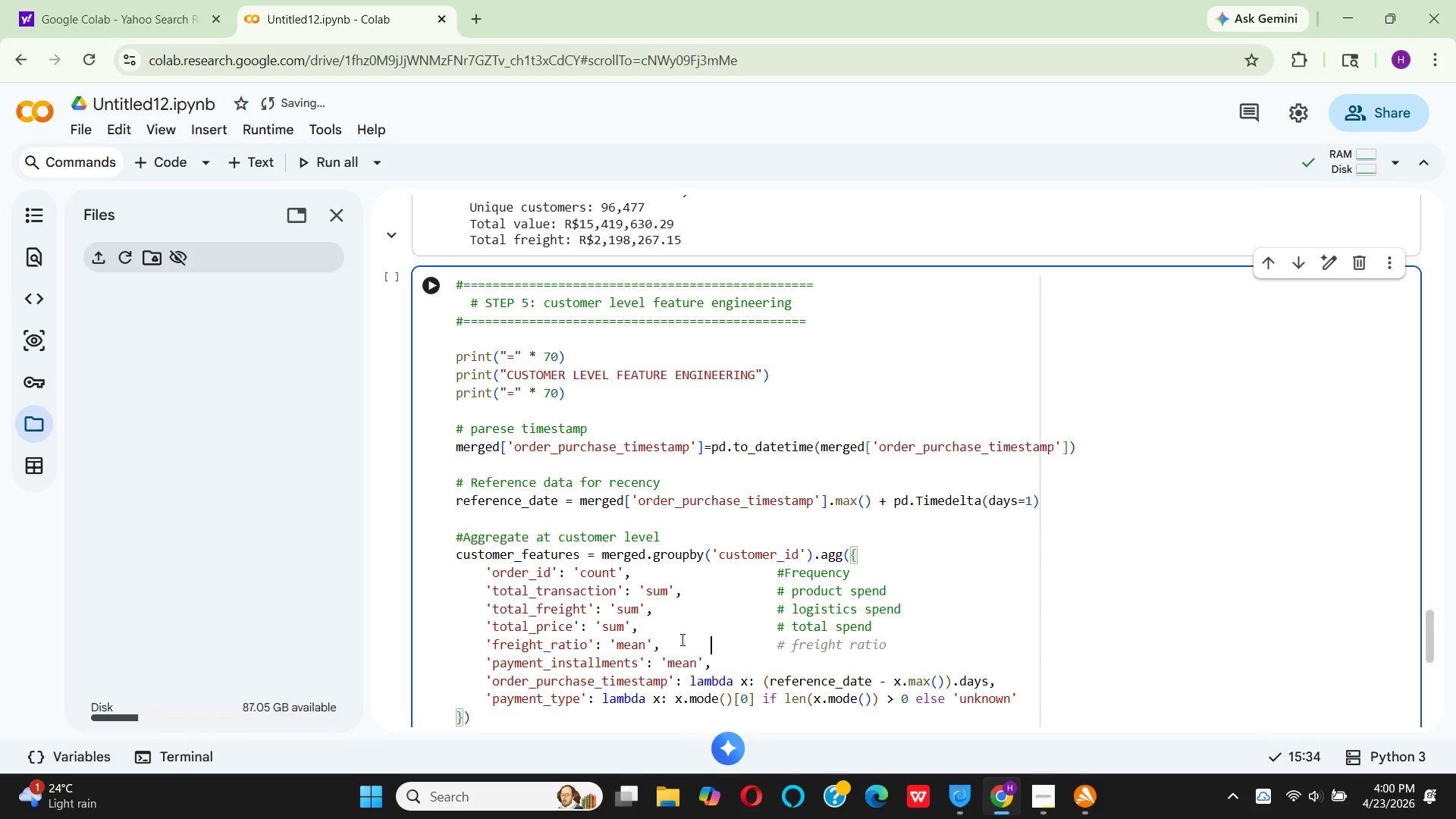 
key(Space)
 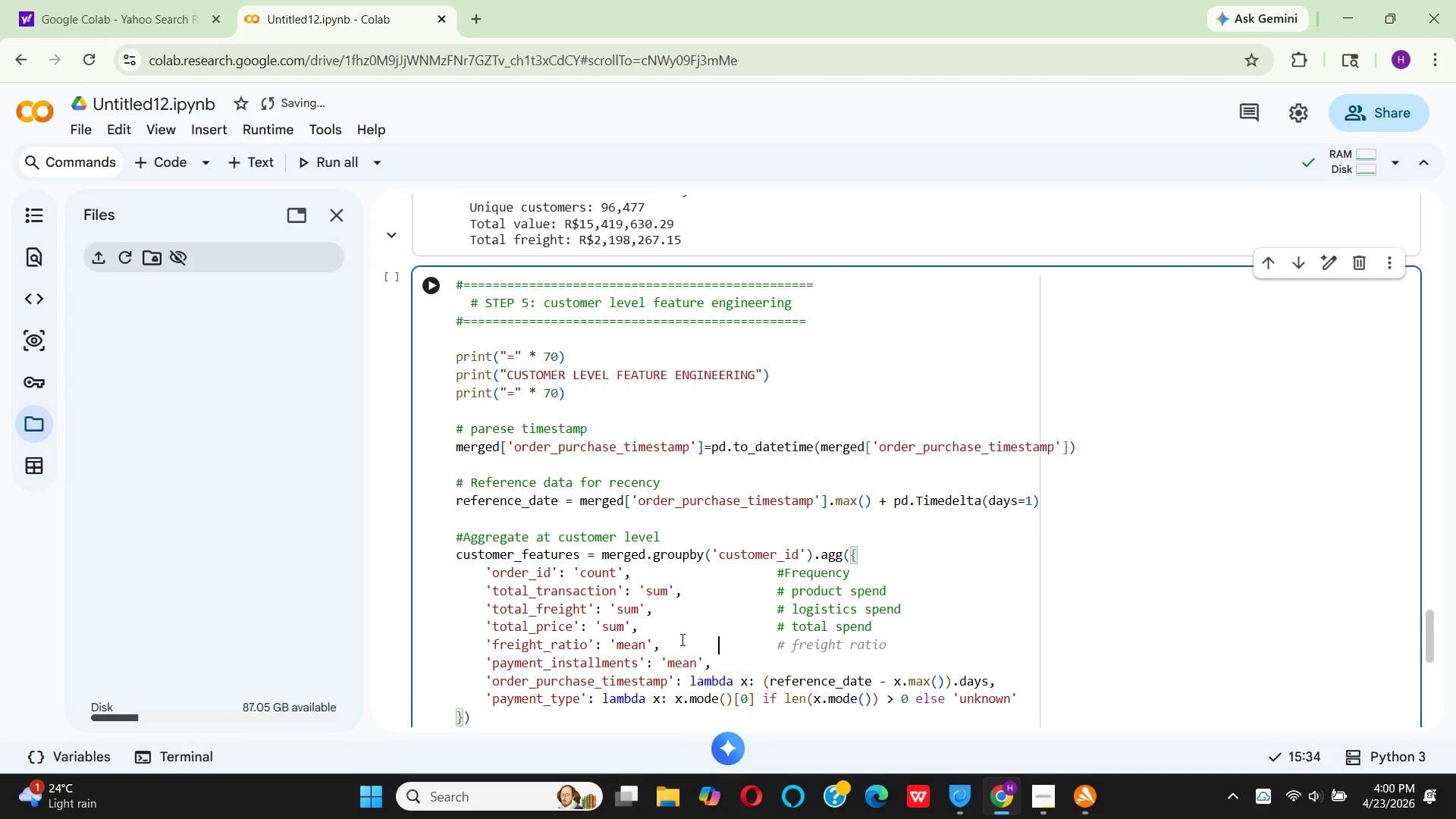 
key(Space)
 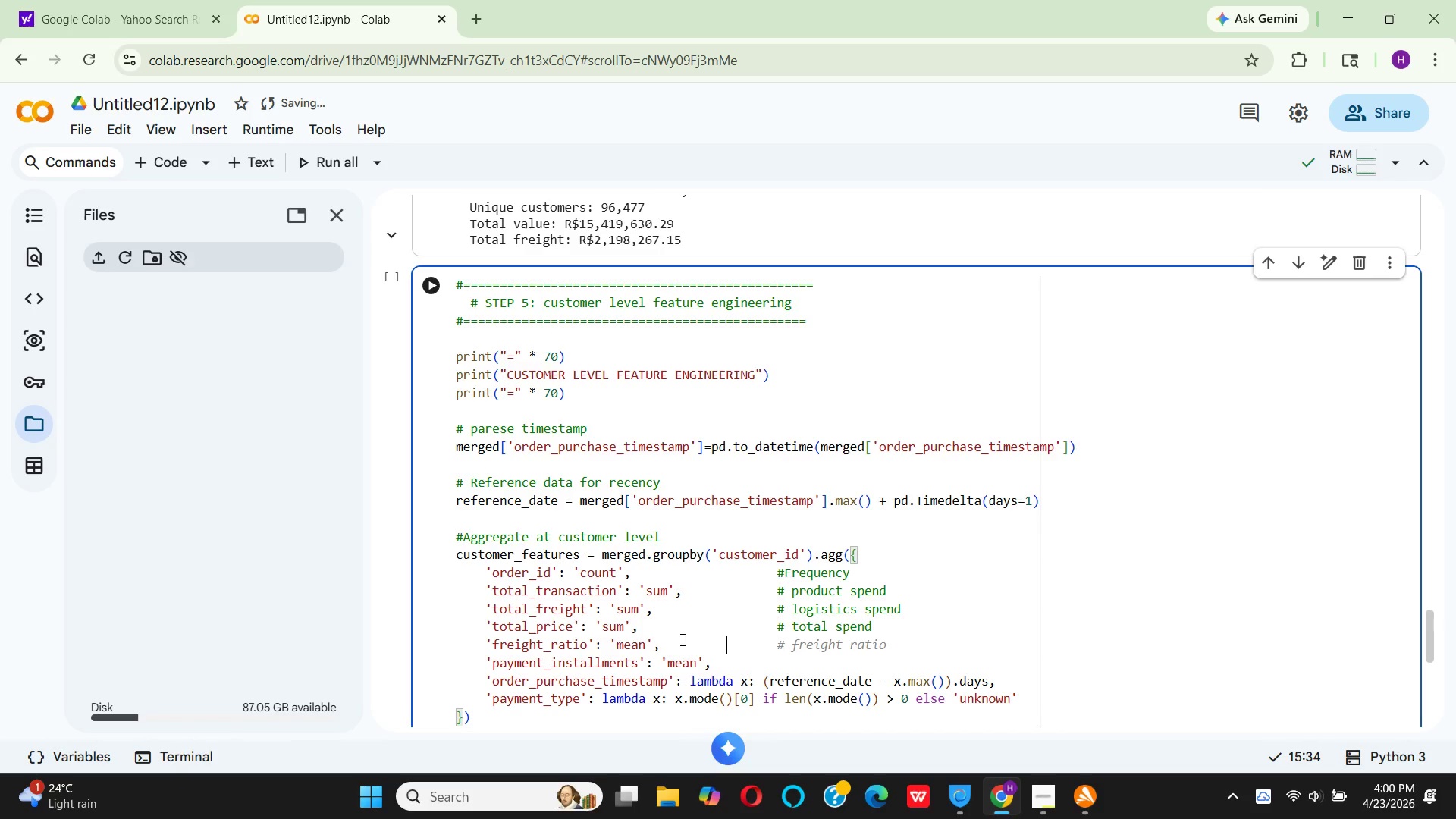 
key(Space)
 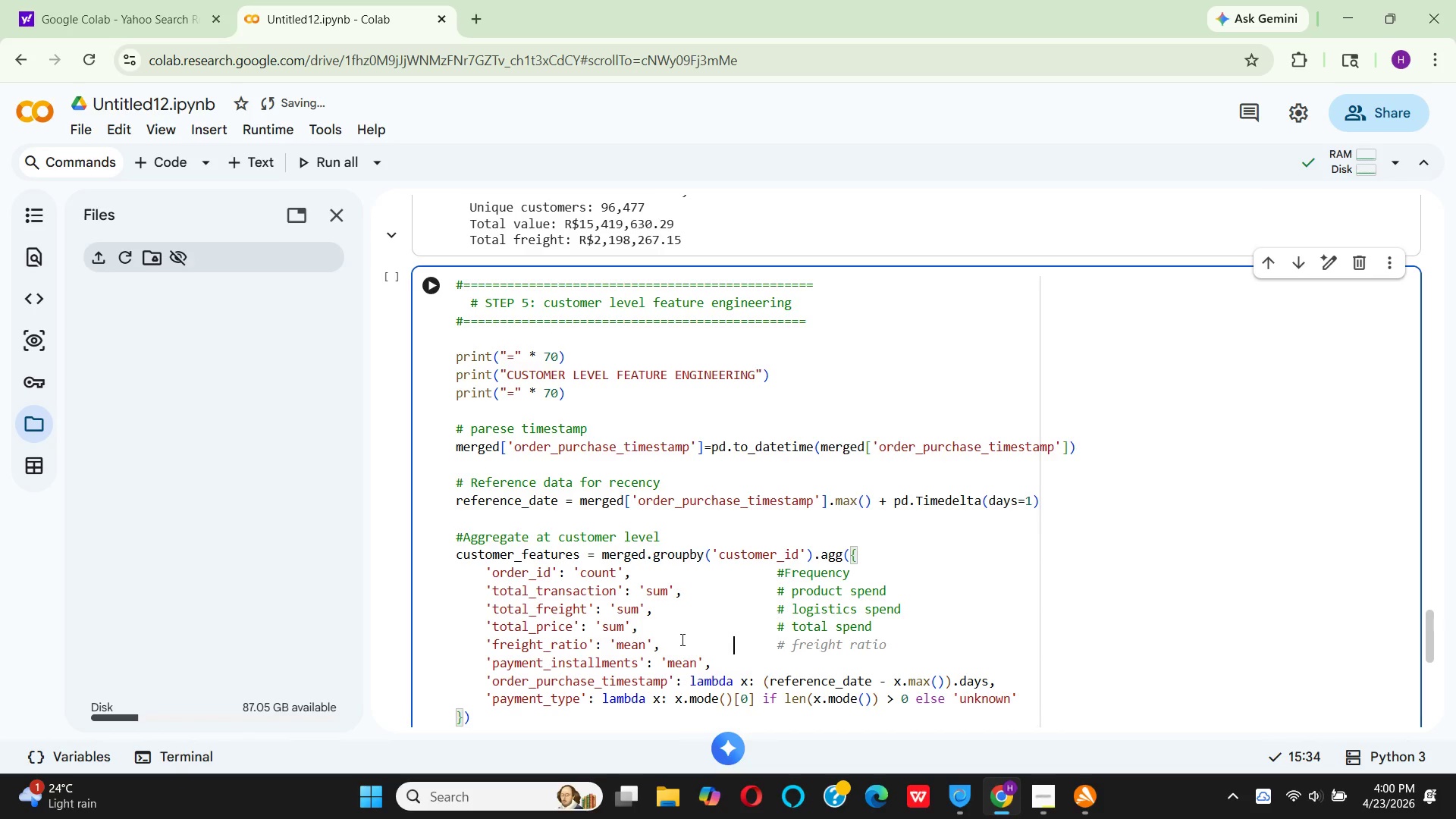 
key(Space)
 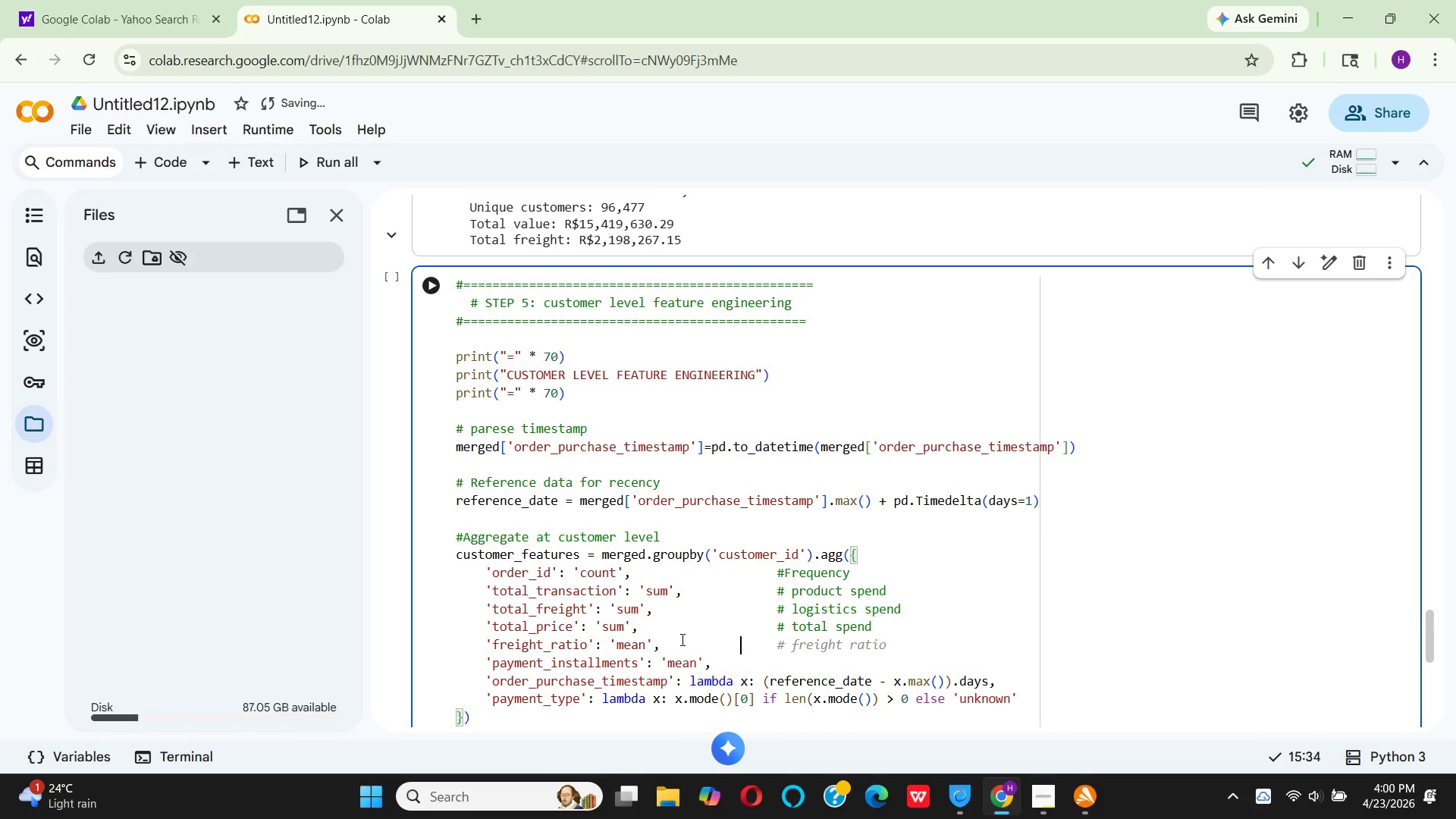 
key(Space)
 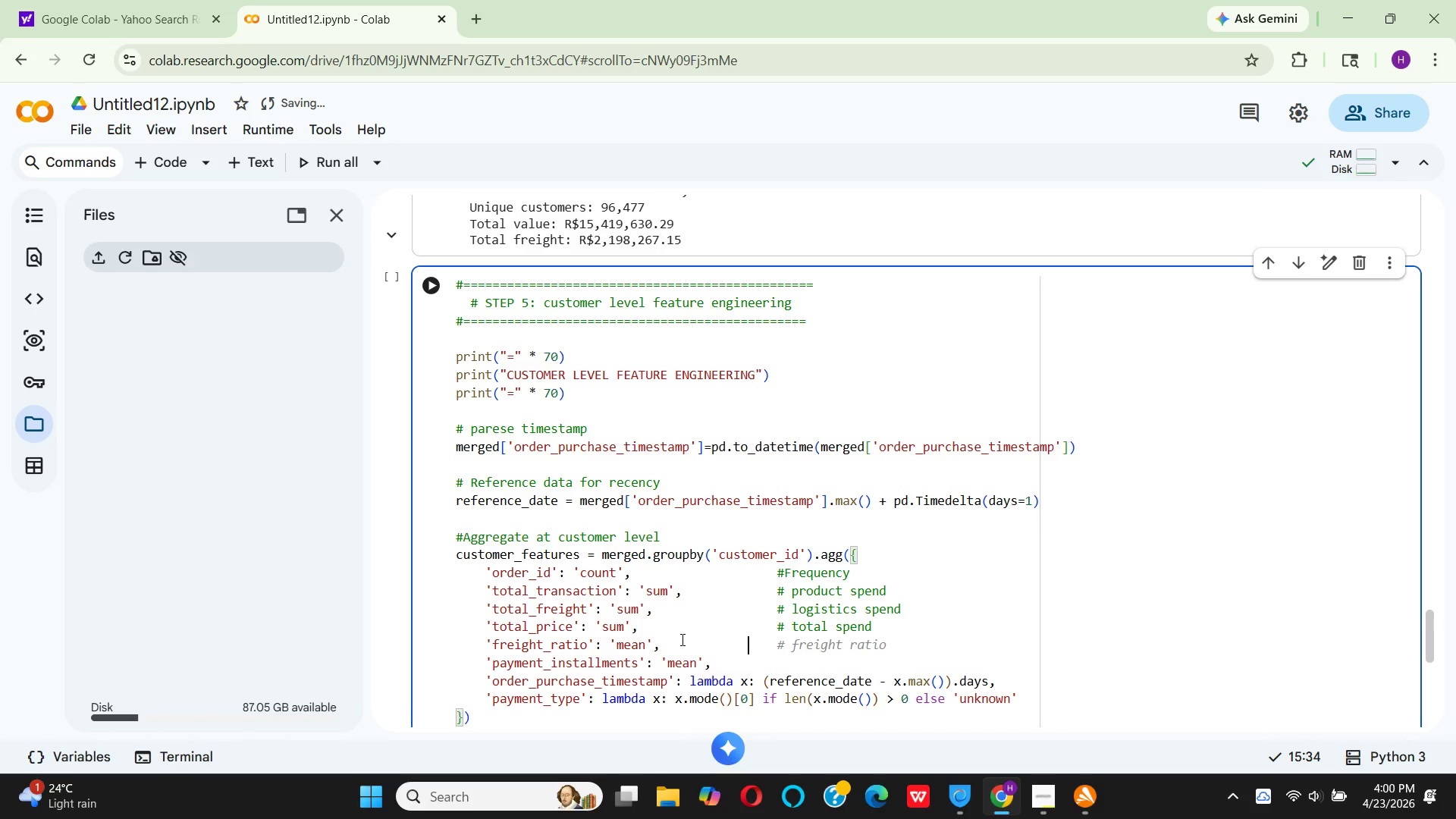 
key(Space)
 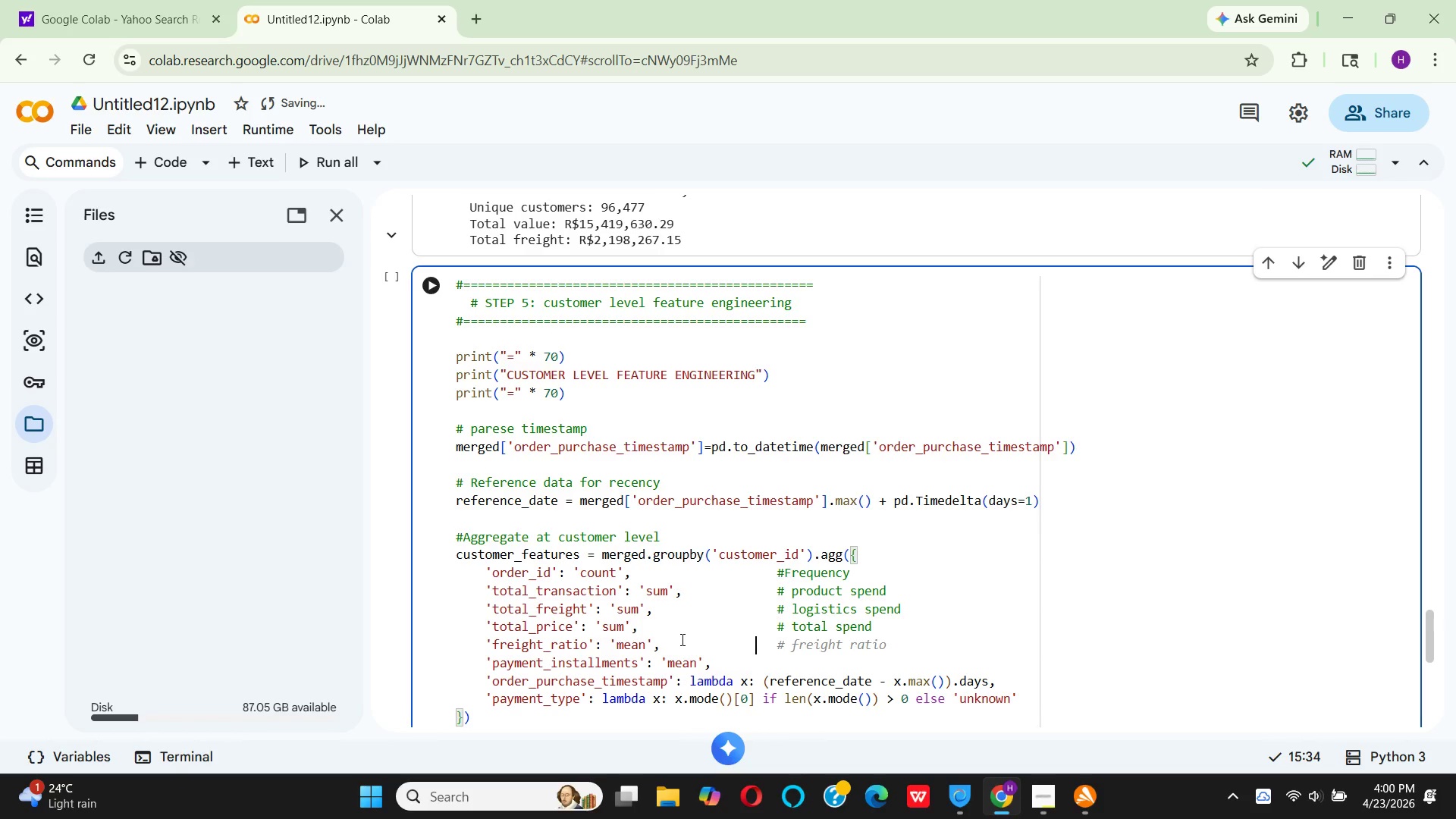 
key(Space)
 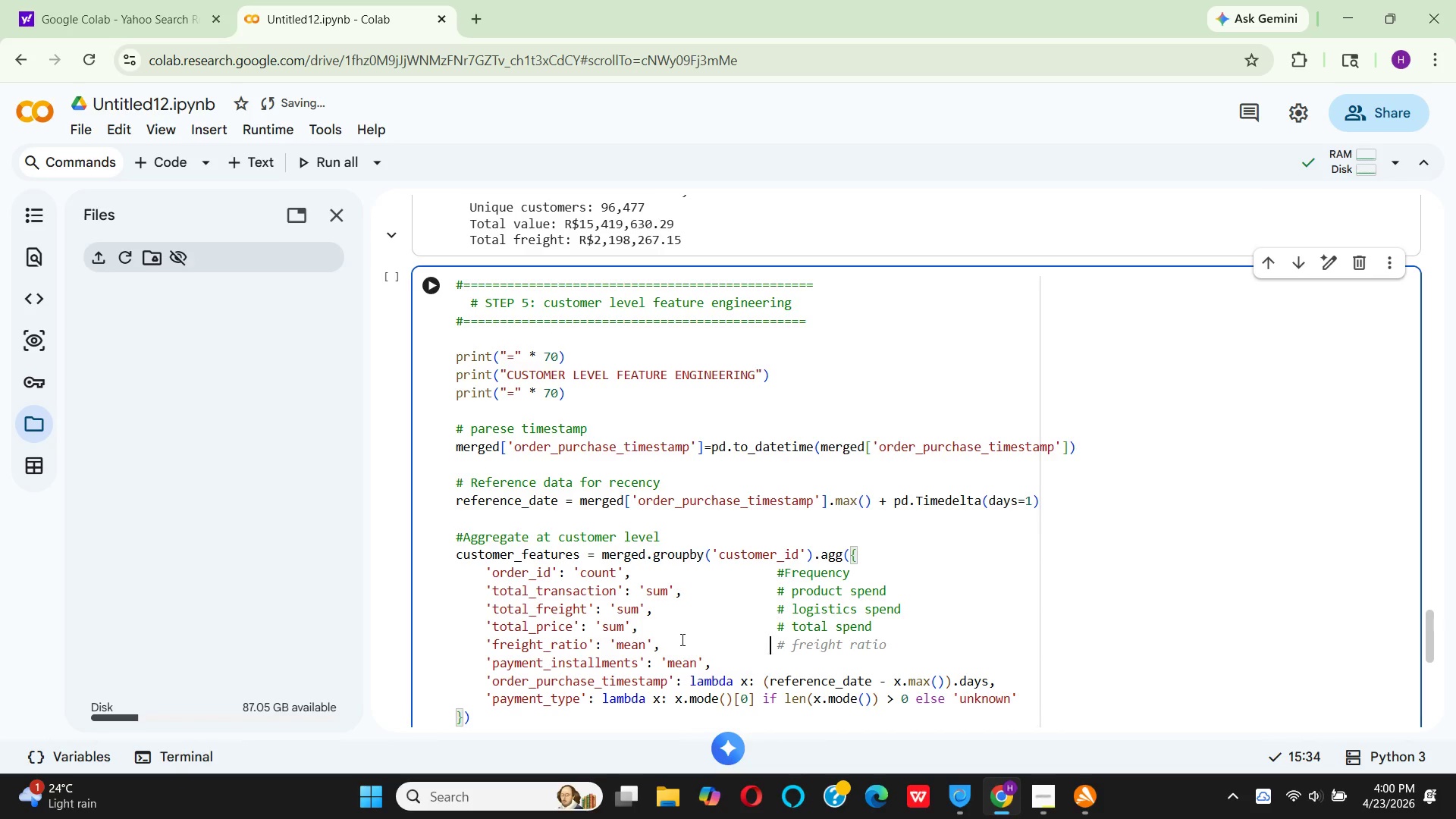 
key(Space)
 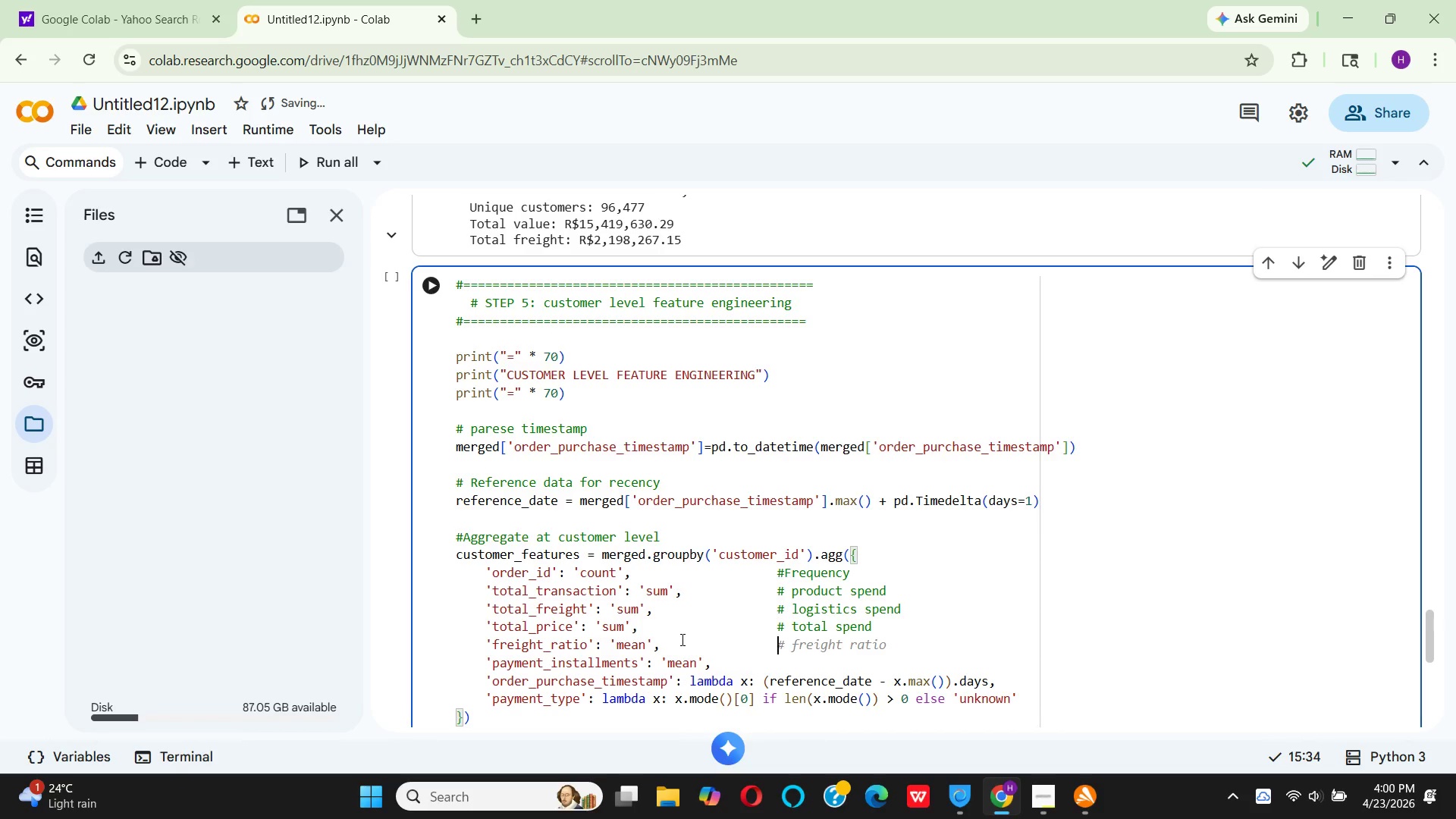 
key(Space)
 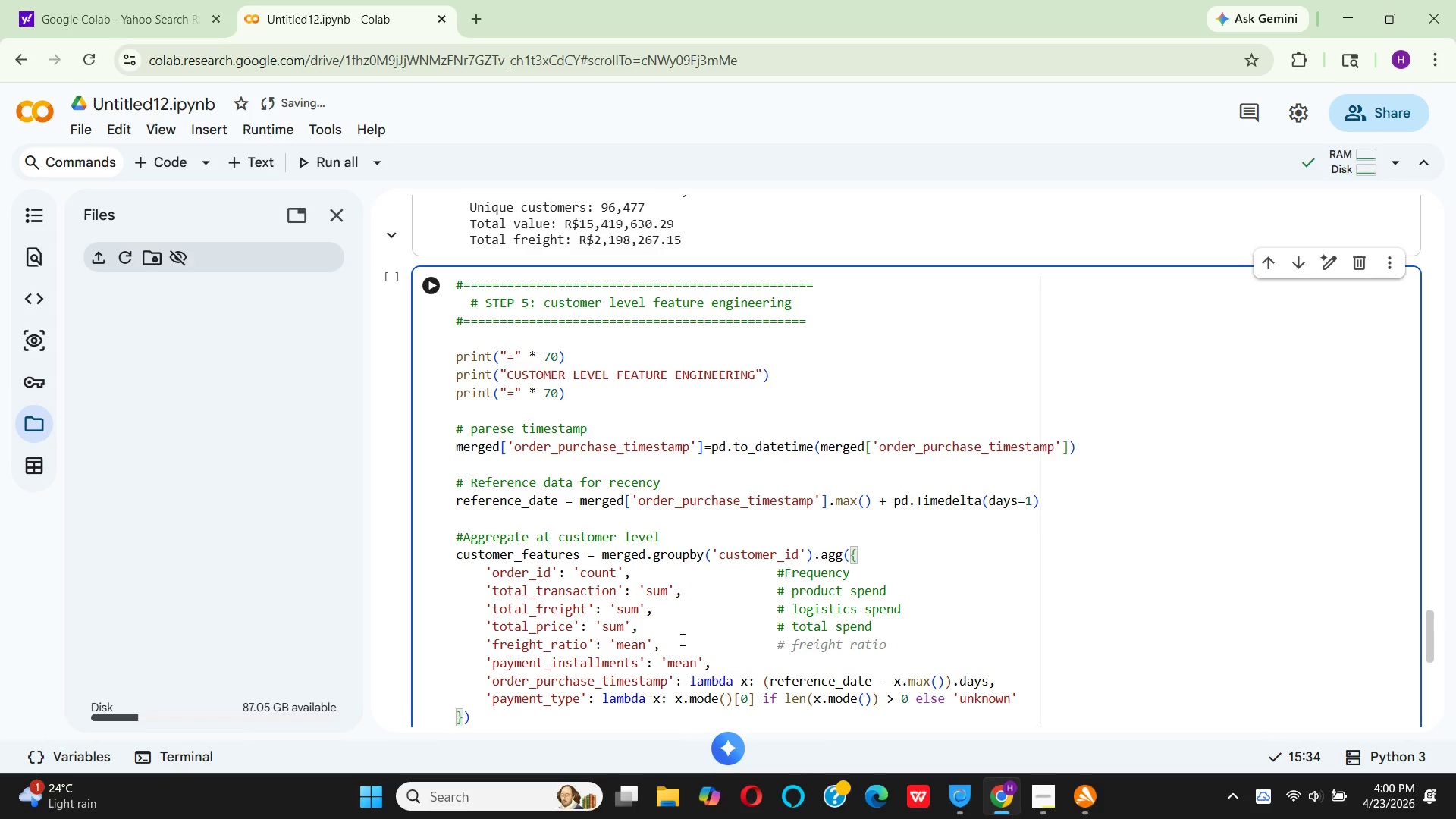 
key(Shift+3)
 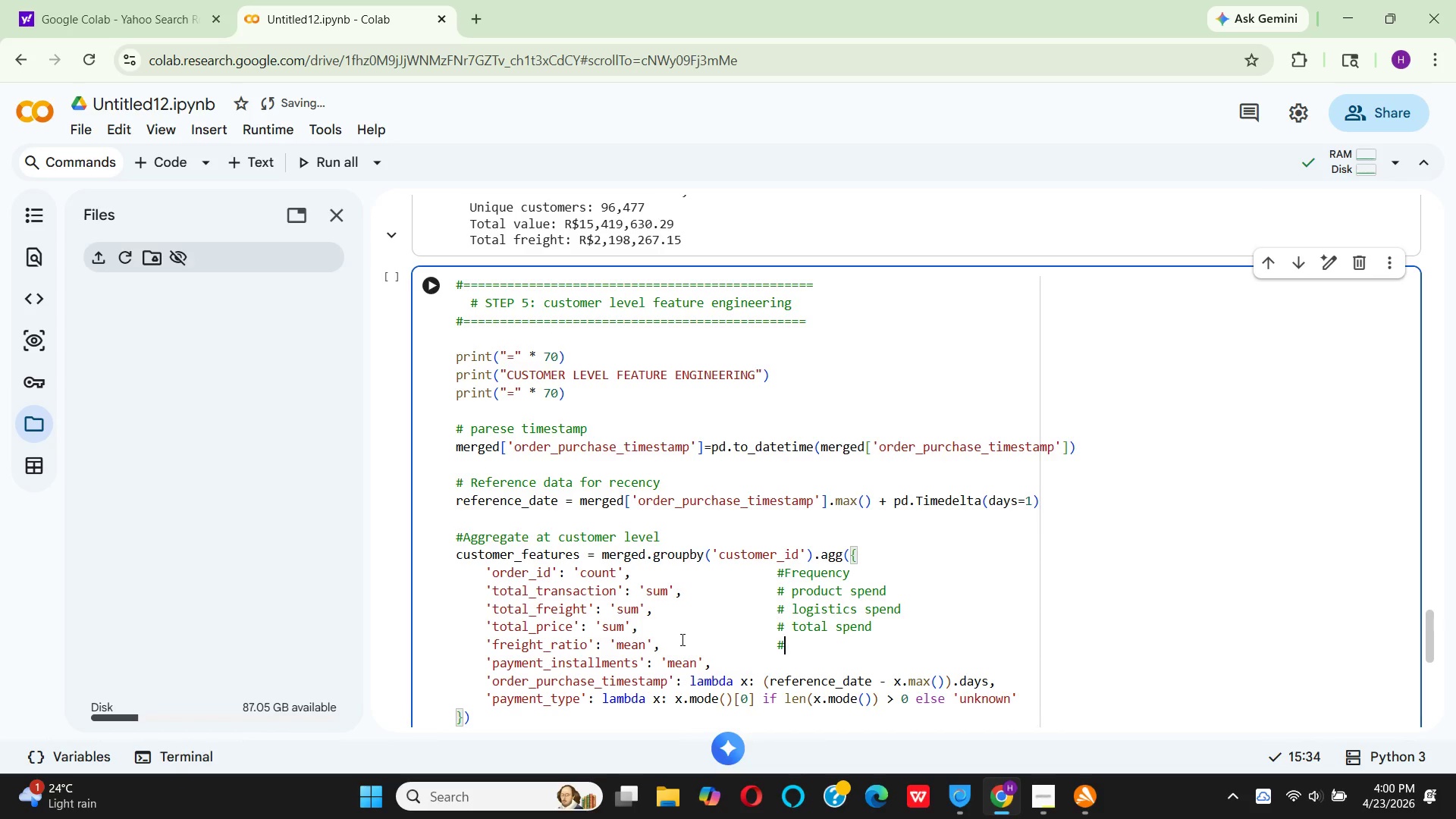 
key(Space)
 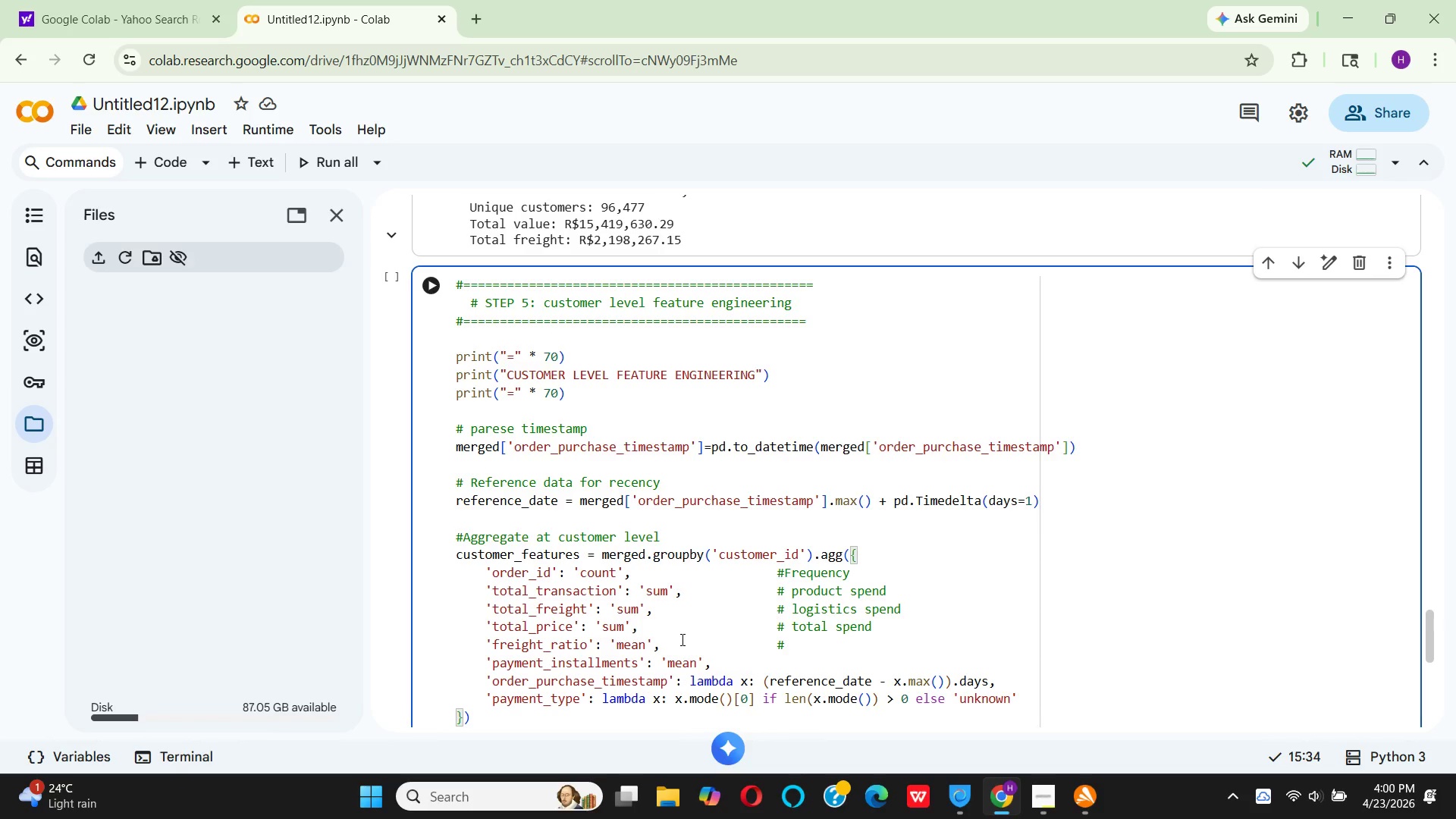 
key(CapsLock)
 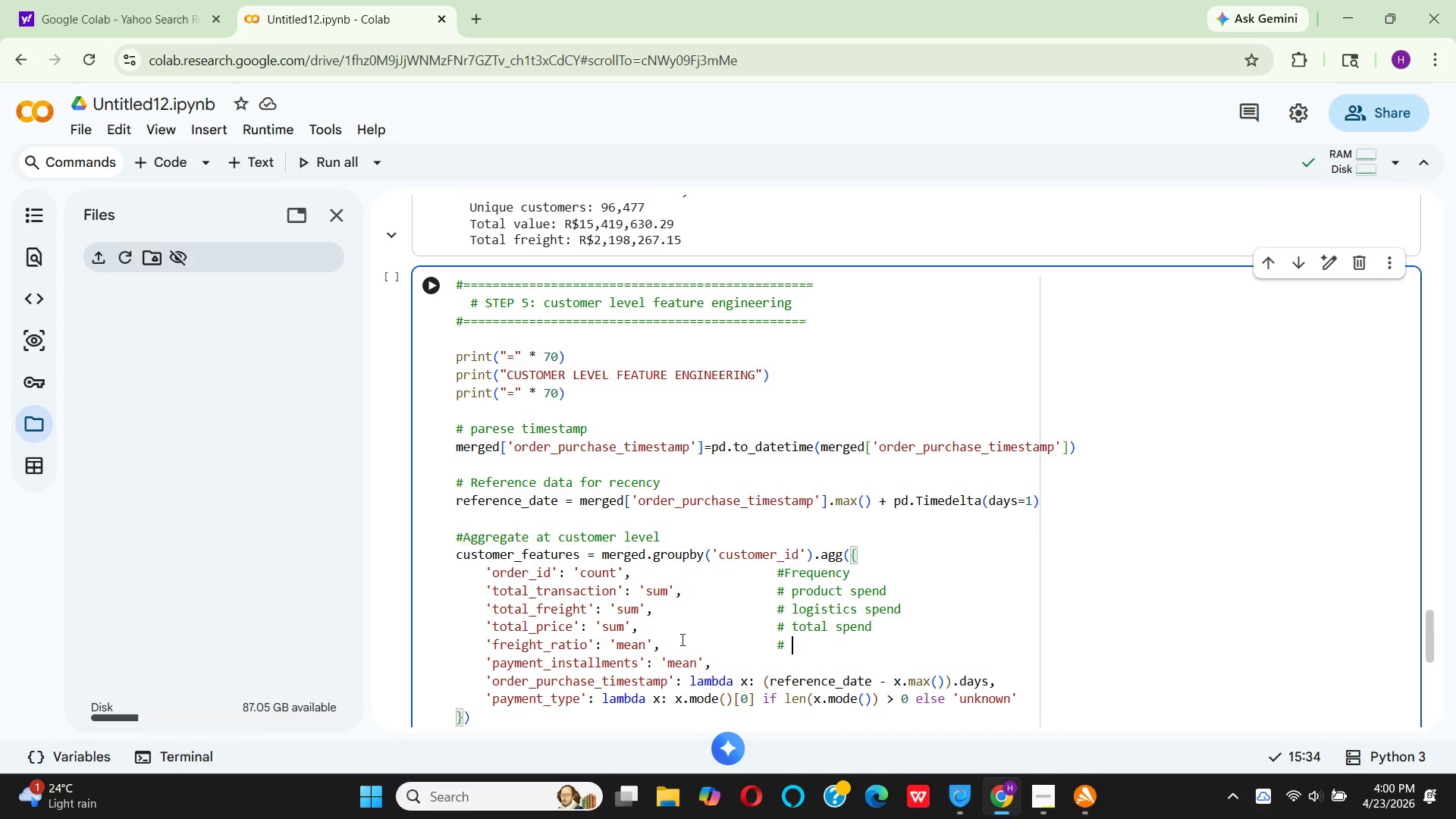 
key(A)
 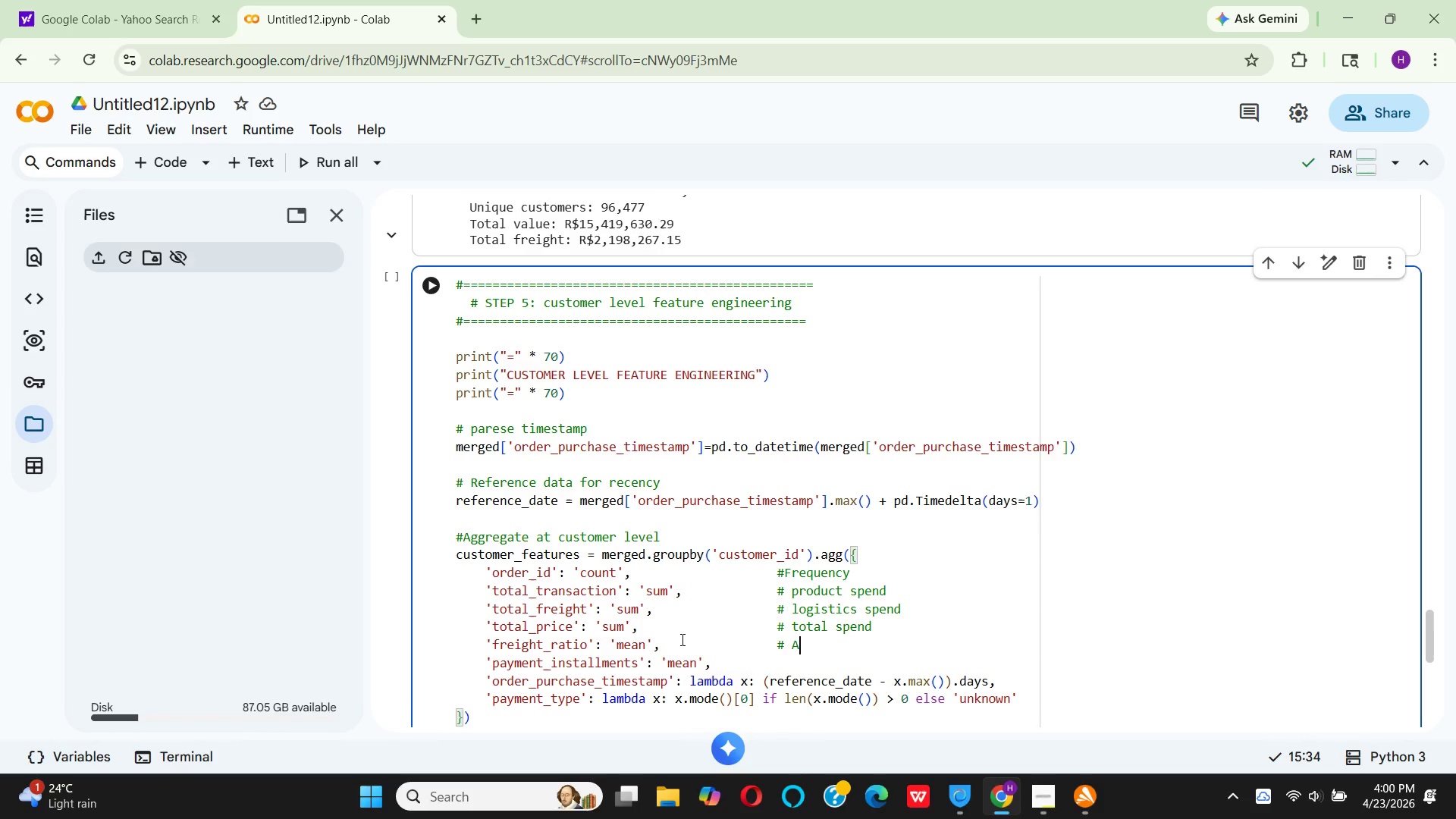 
key(CapsLock)
 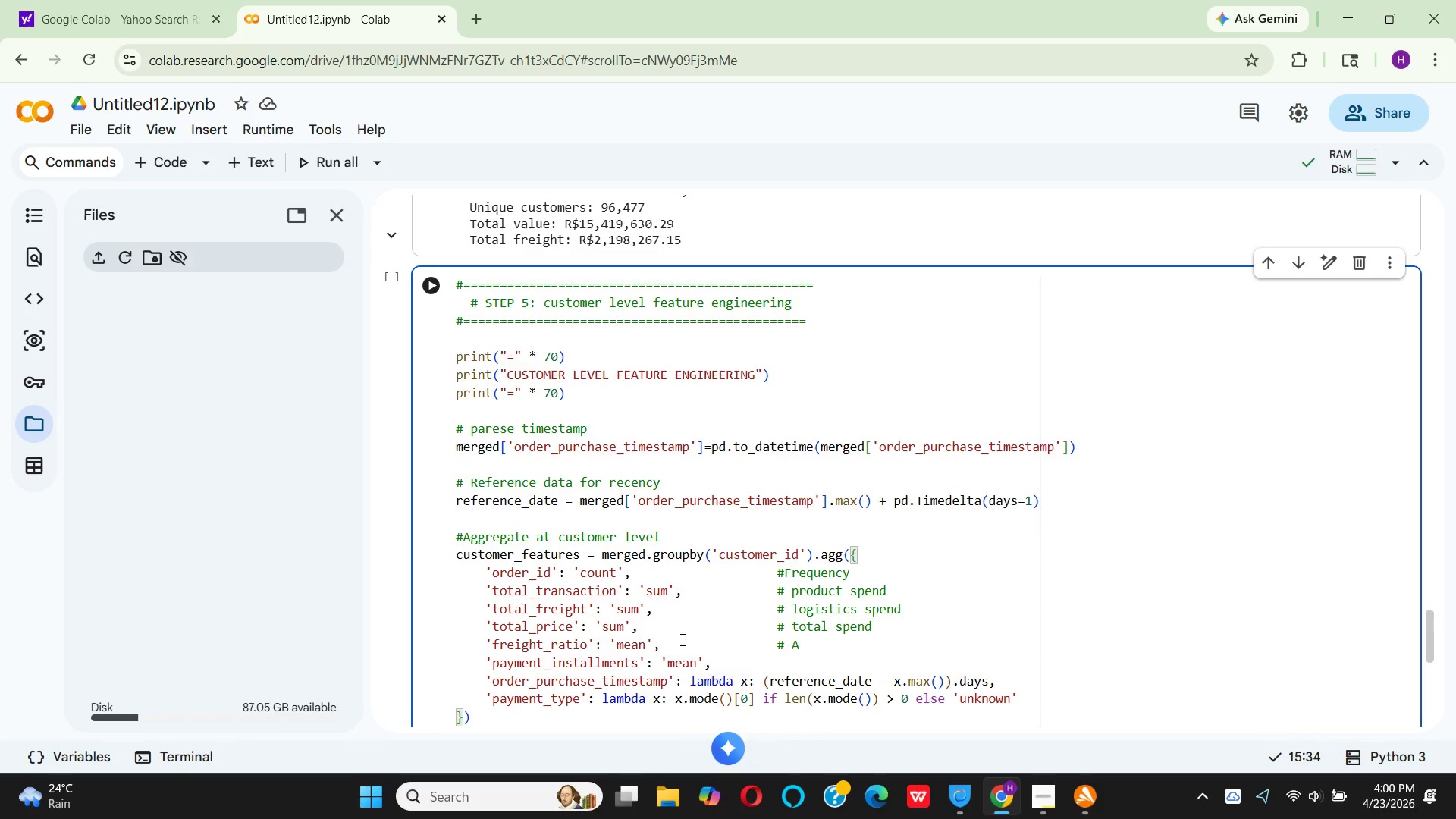 
type(verage logi)
 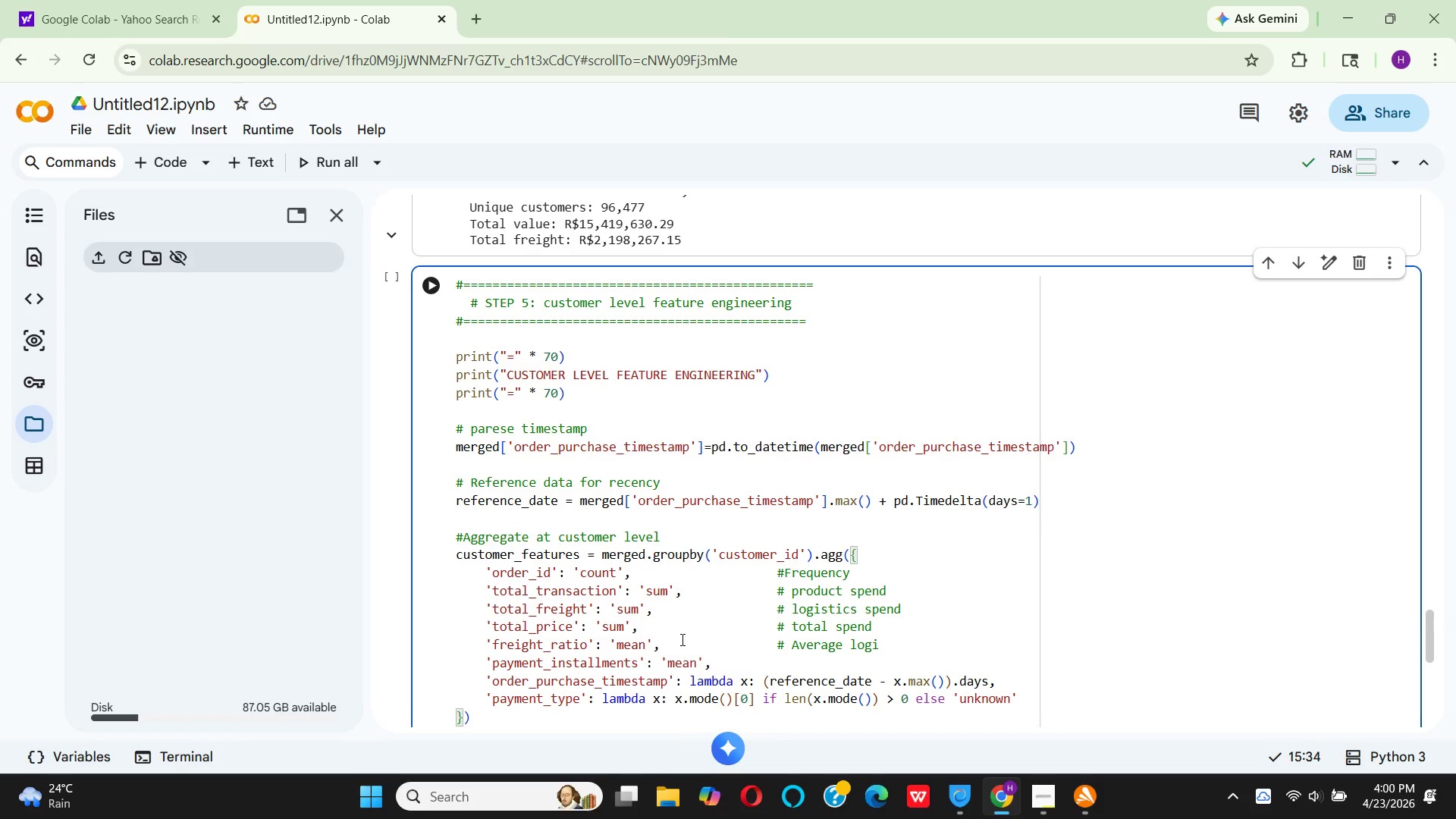 
wait(10.61)
 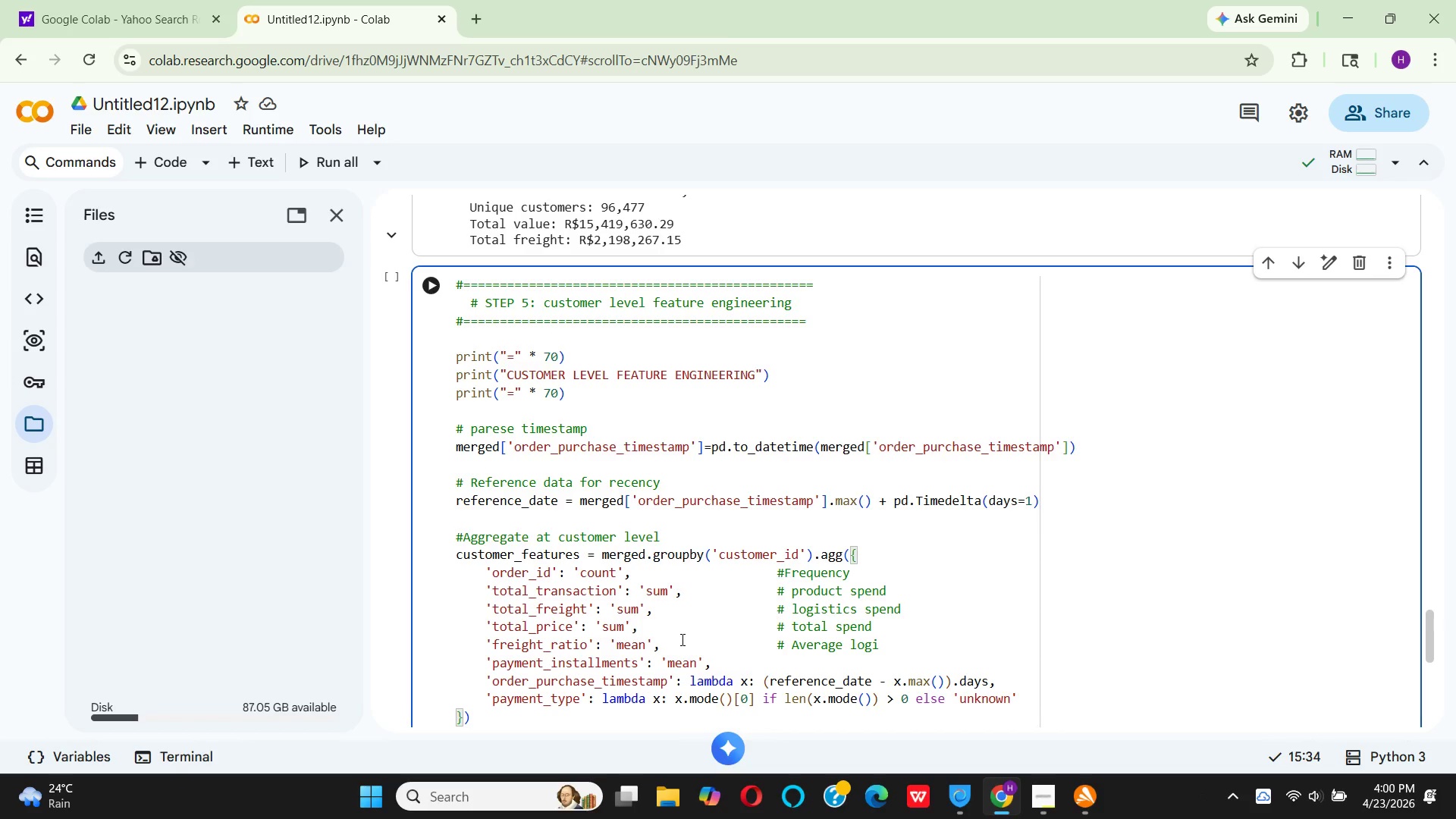 
type(sti)
 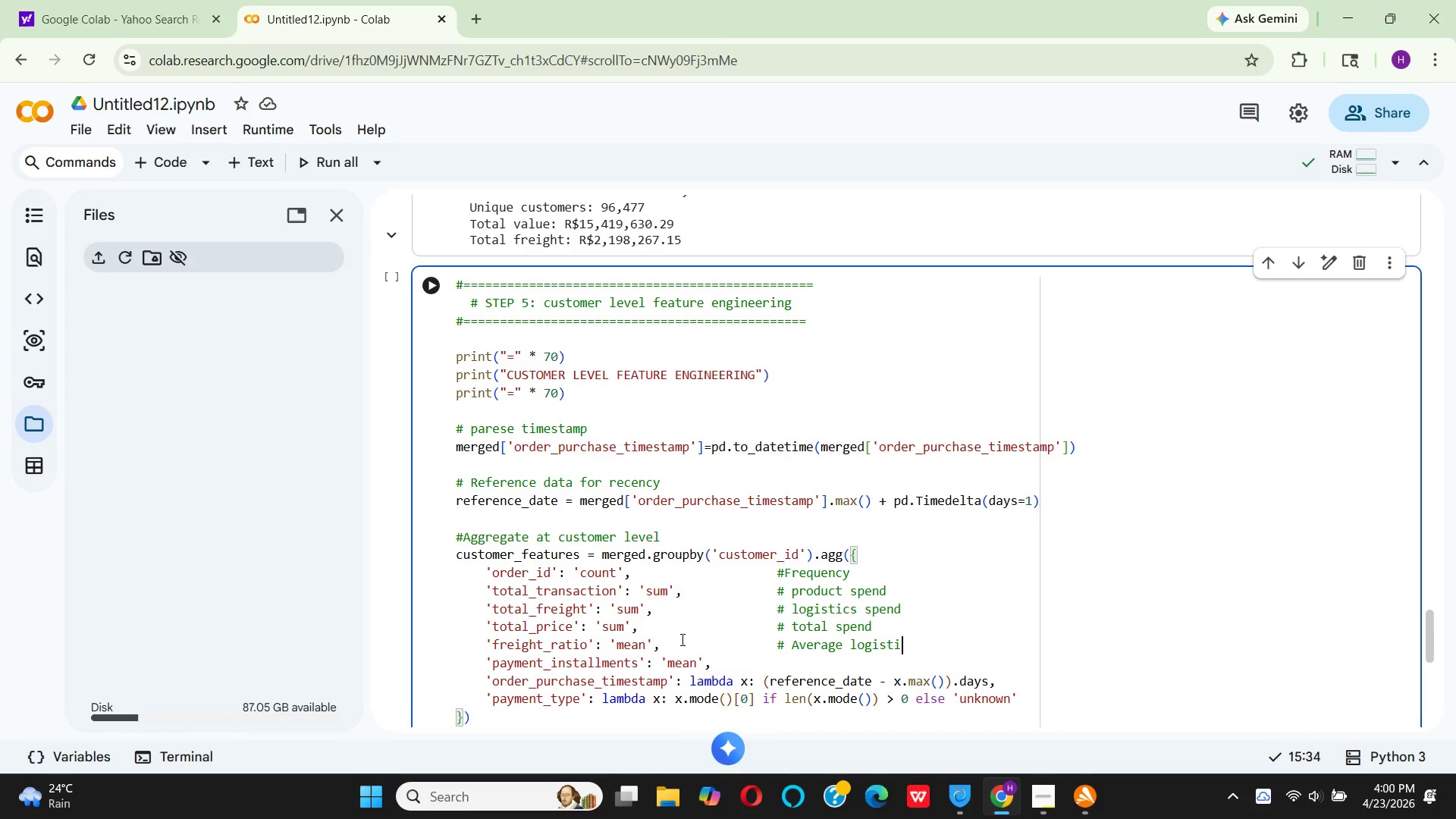 
type(cs intensity)
 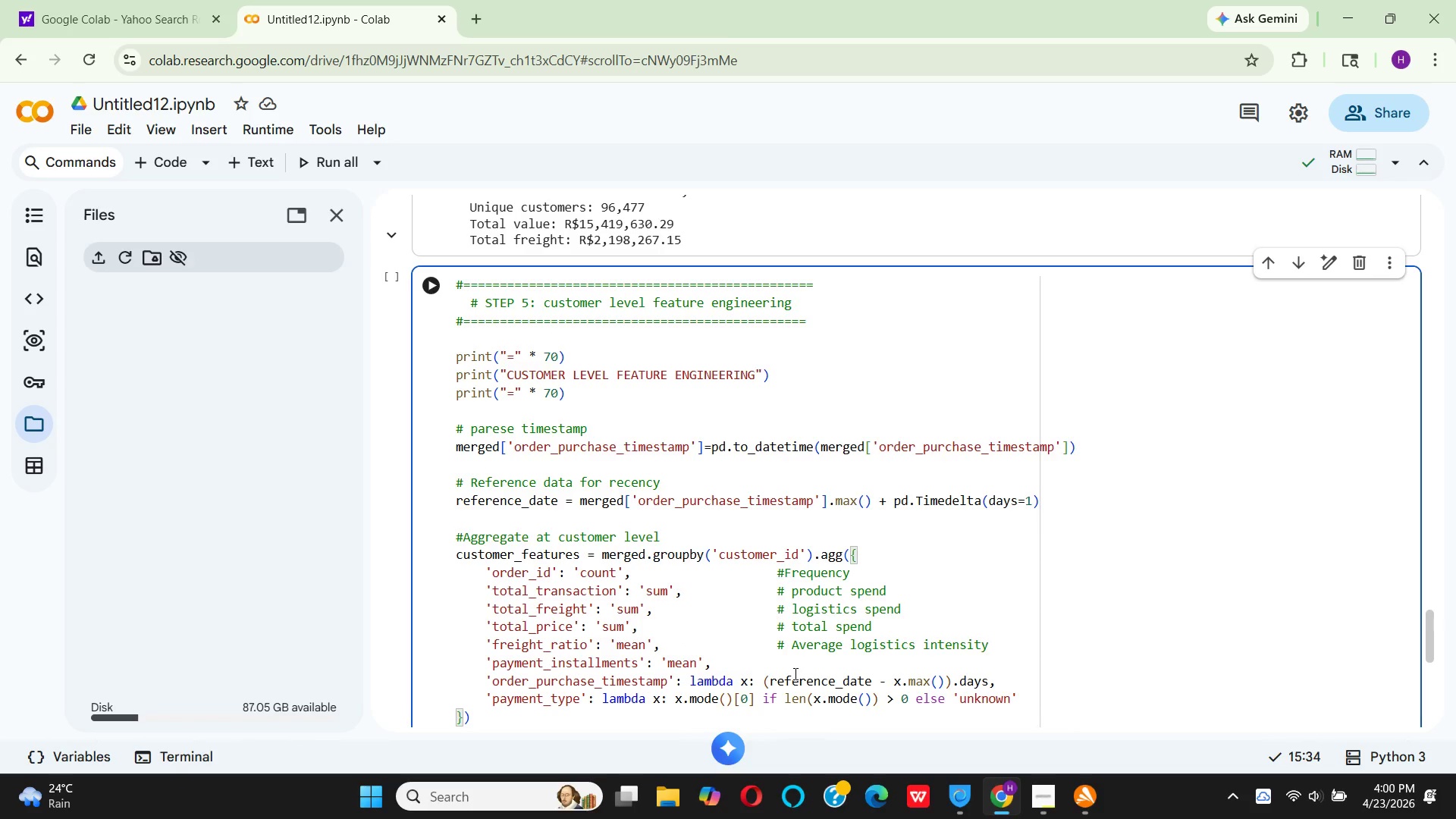 
left_click([790, 668])
 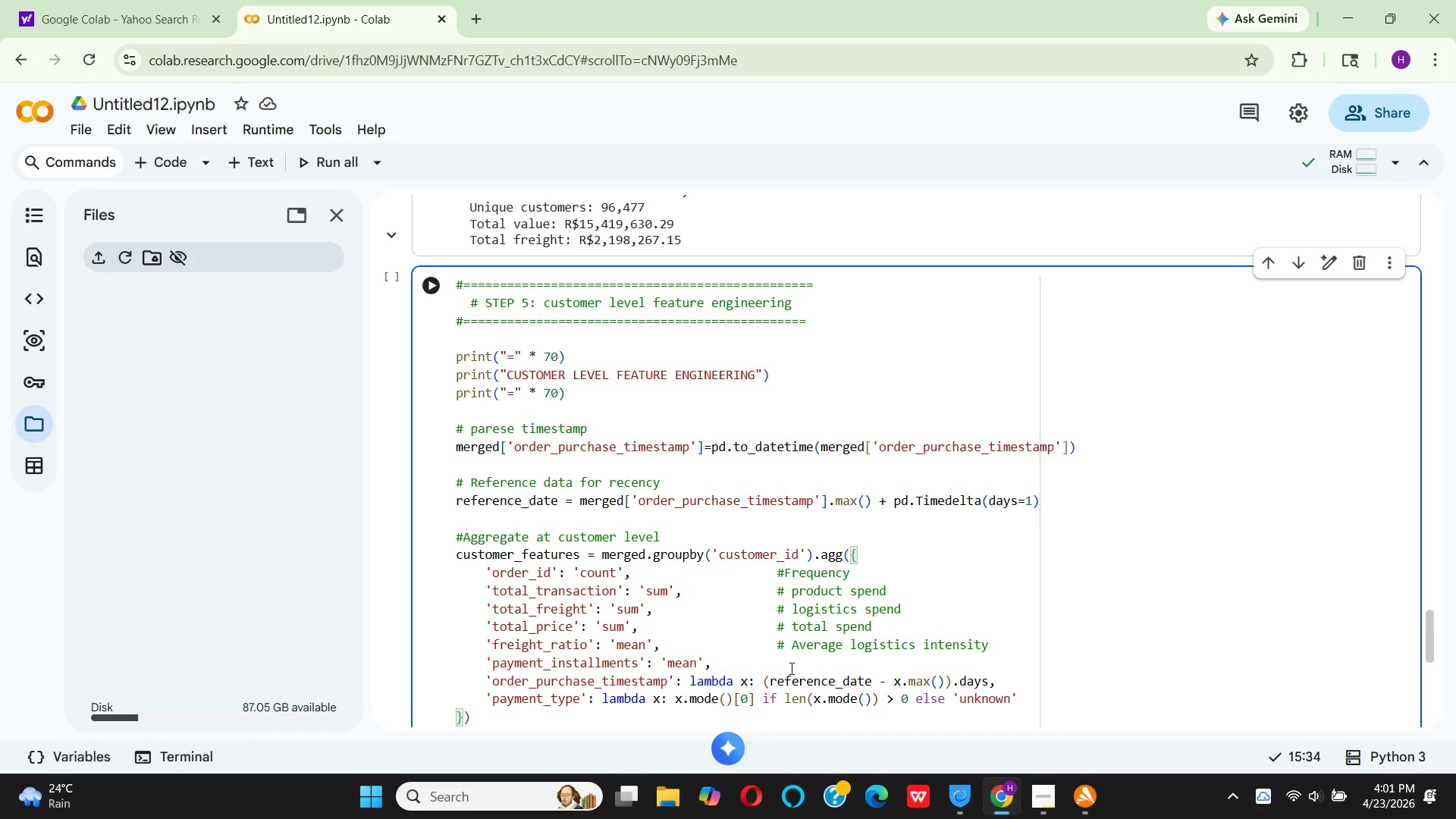 
type(         #  Avera)
 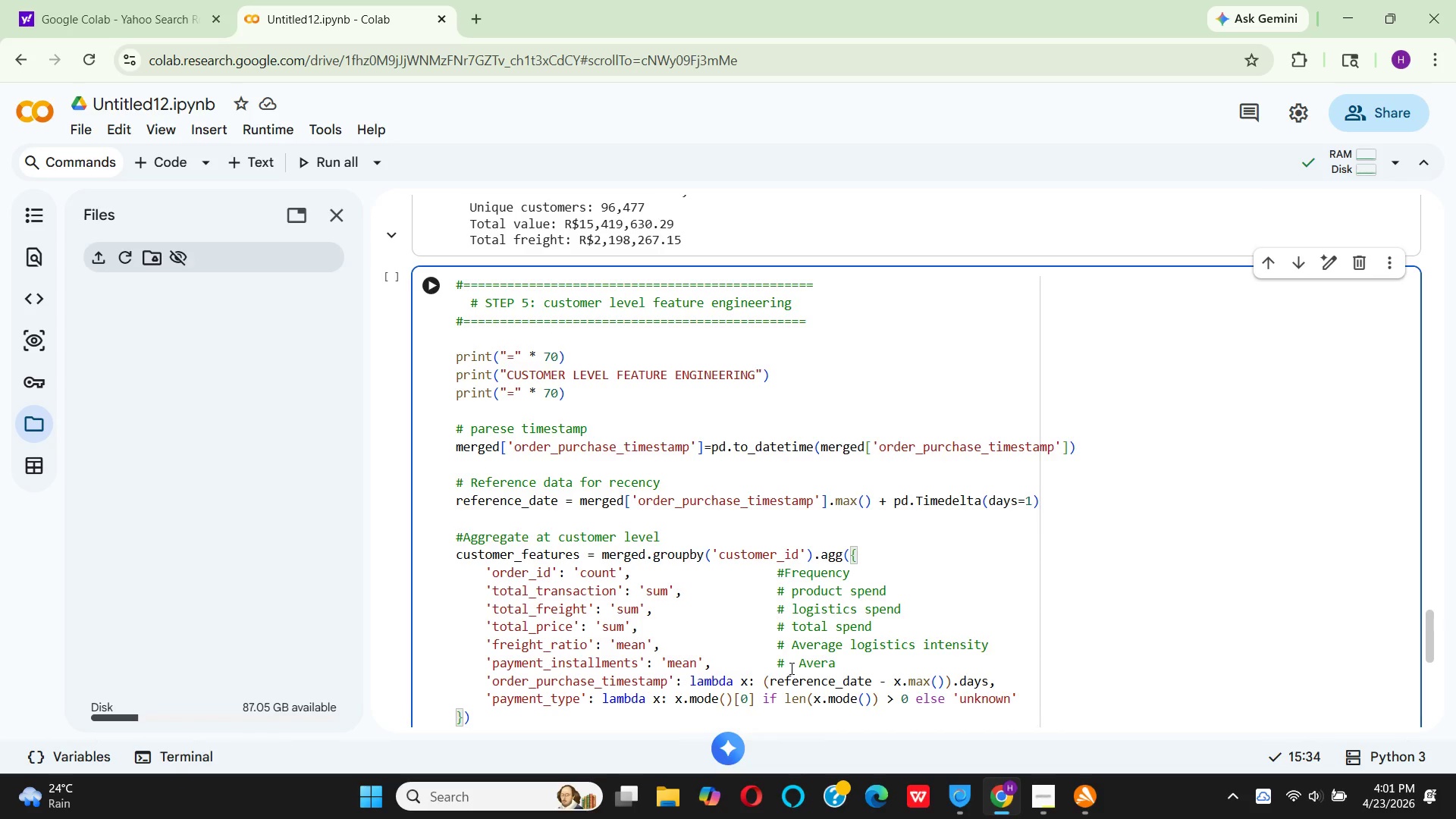 
left_click([796, 660])
 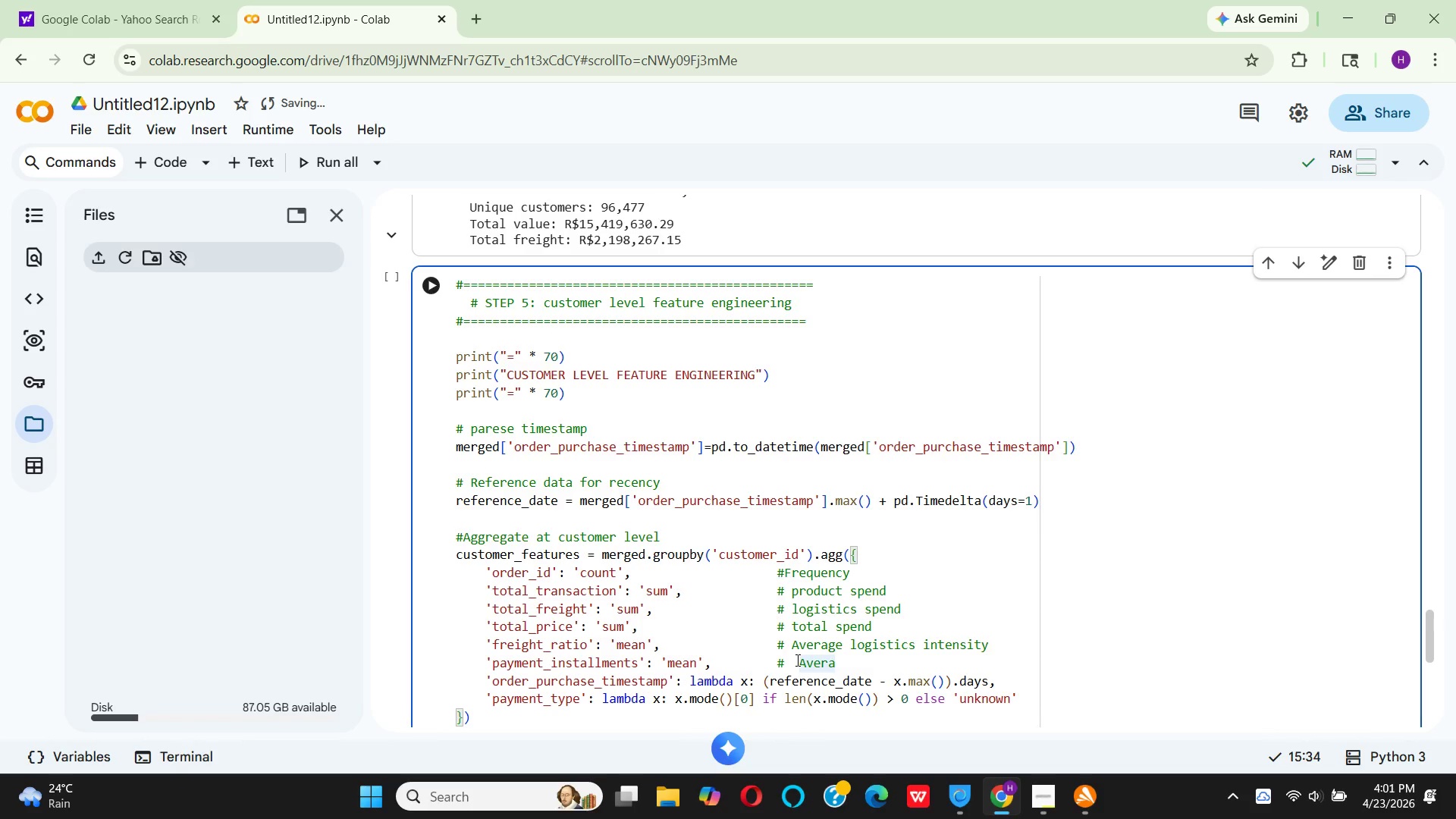 
key(Backspace)
 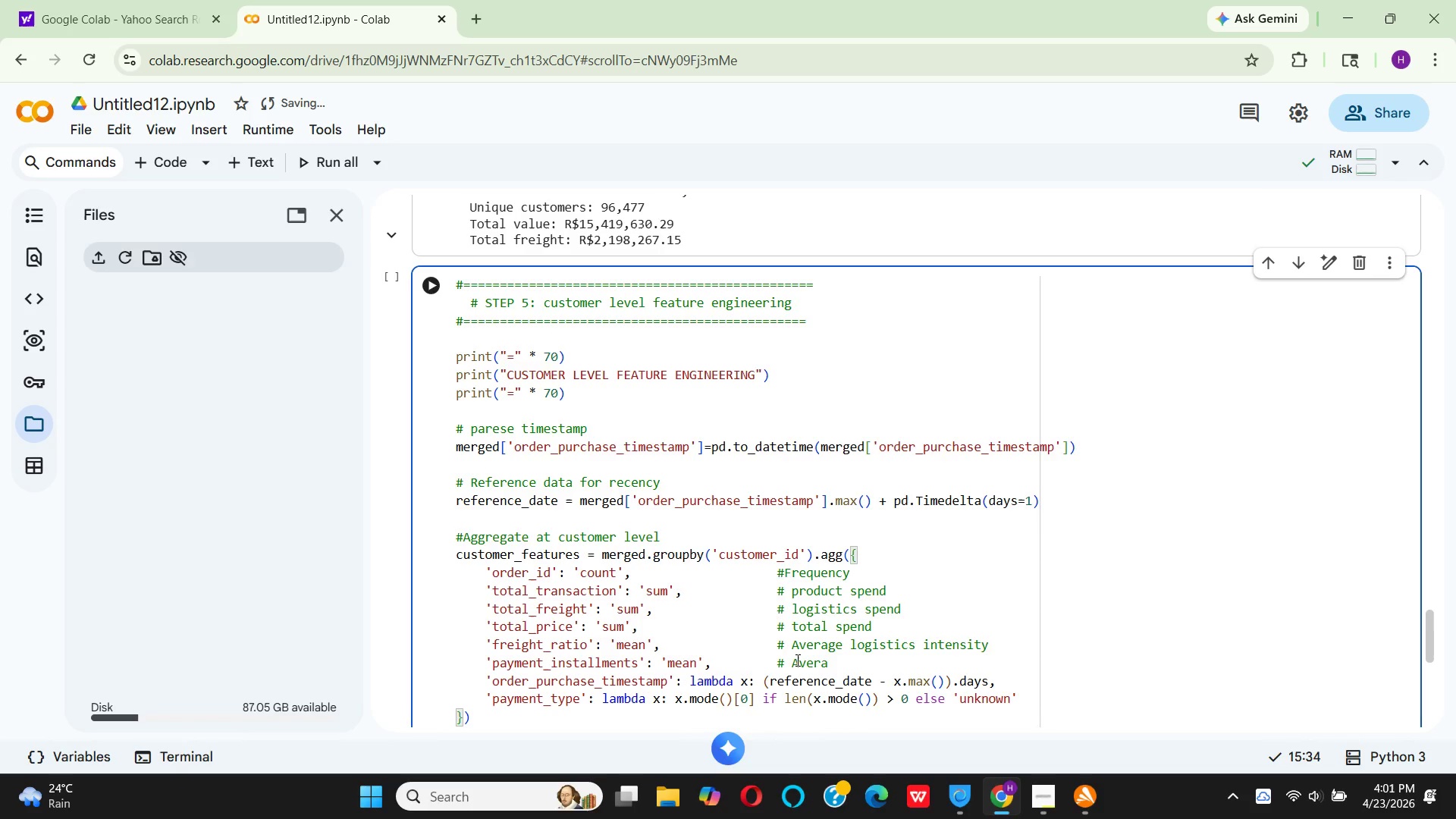 
key(ArrowRight)
 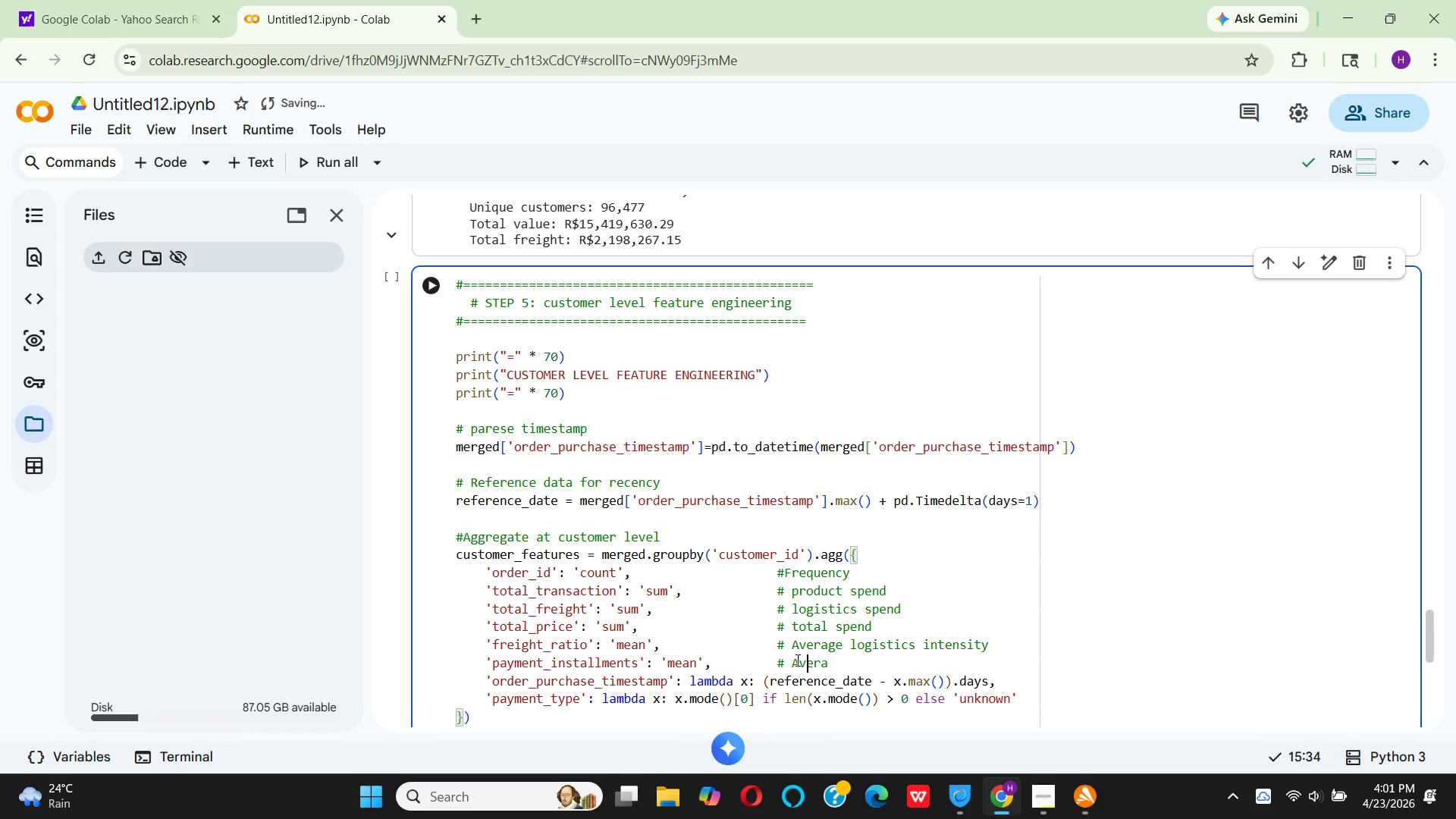 
key(ArrowRight)
 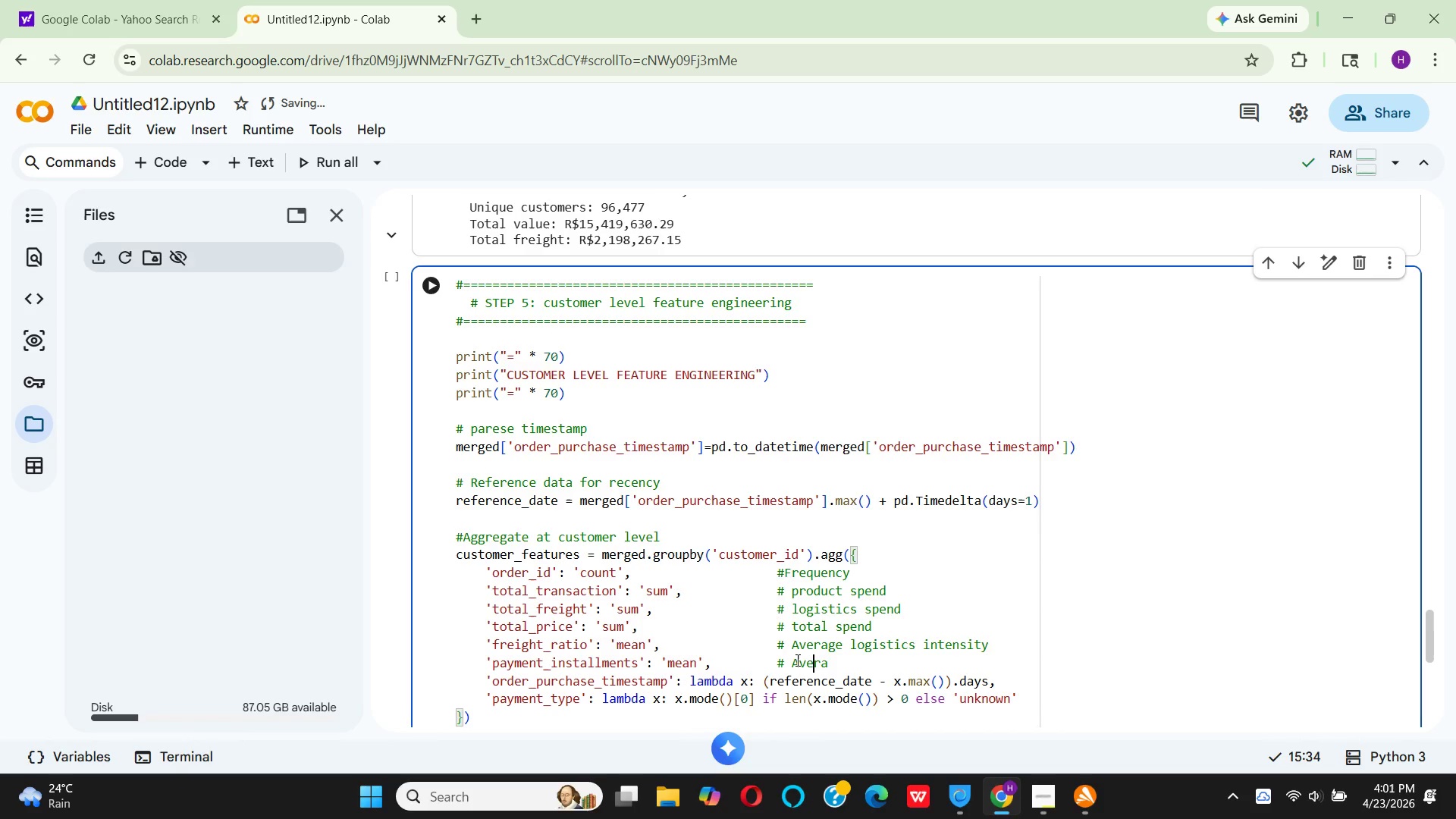 
key(ArrowRight)
 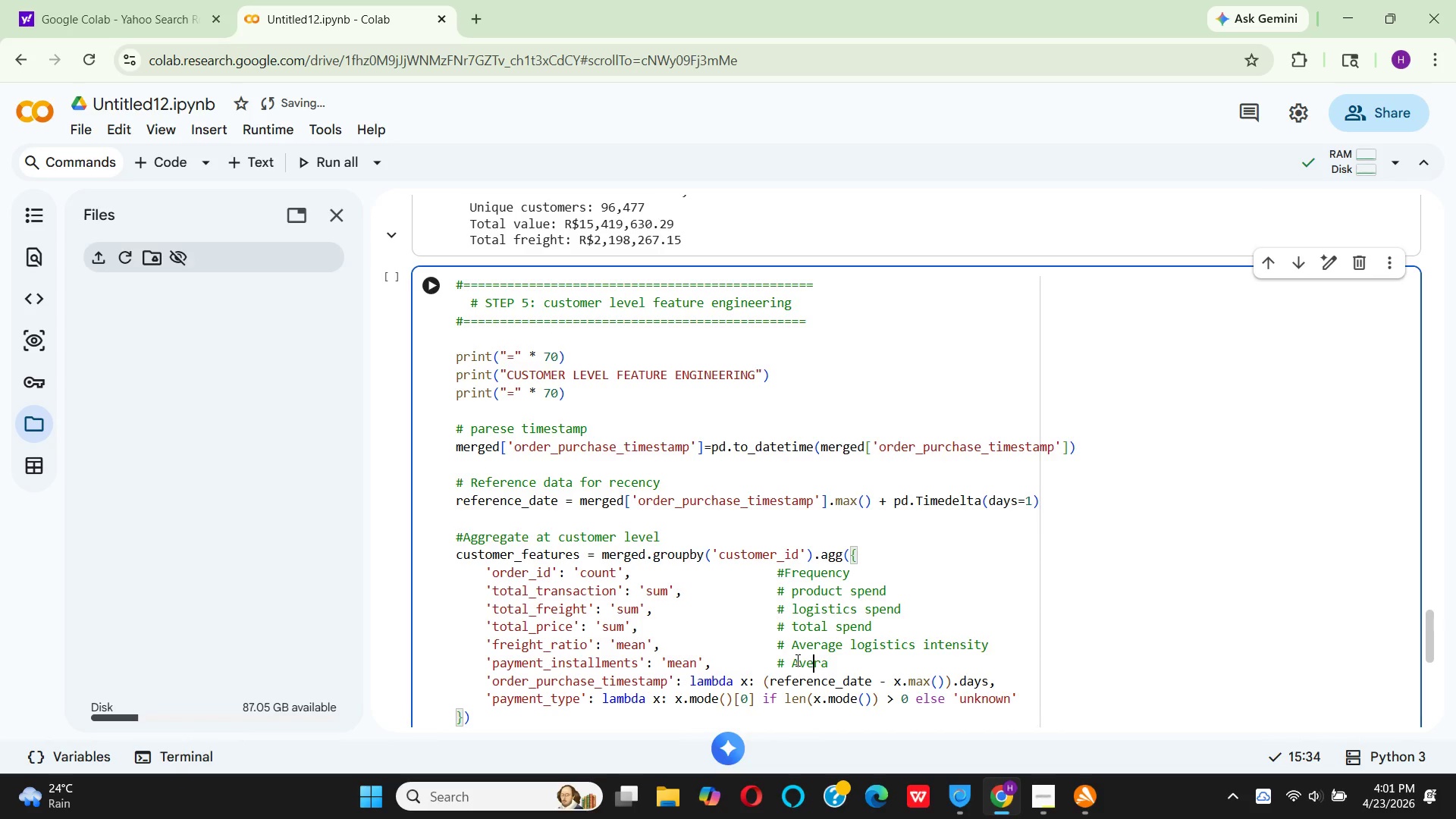 
key(ArrowRight)
 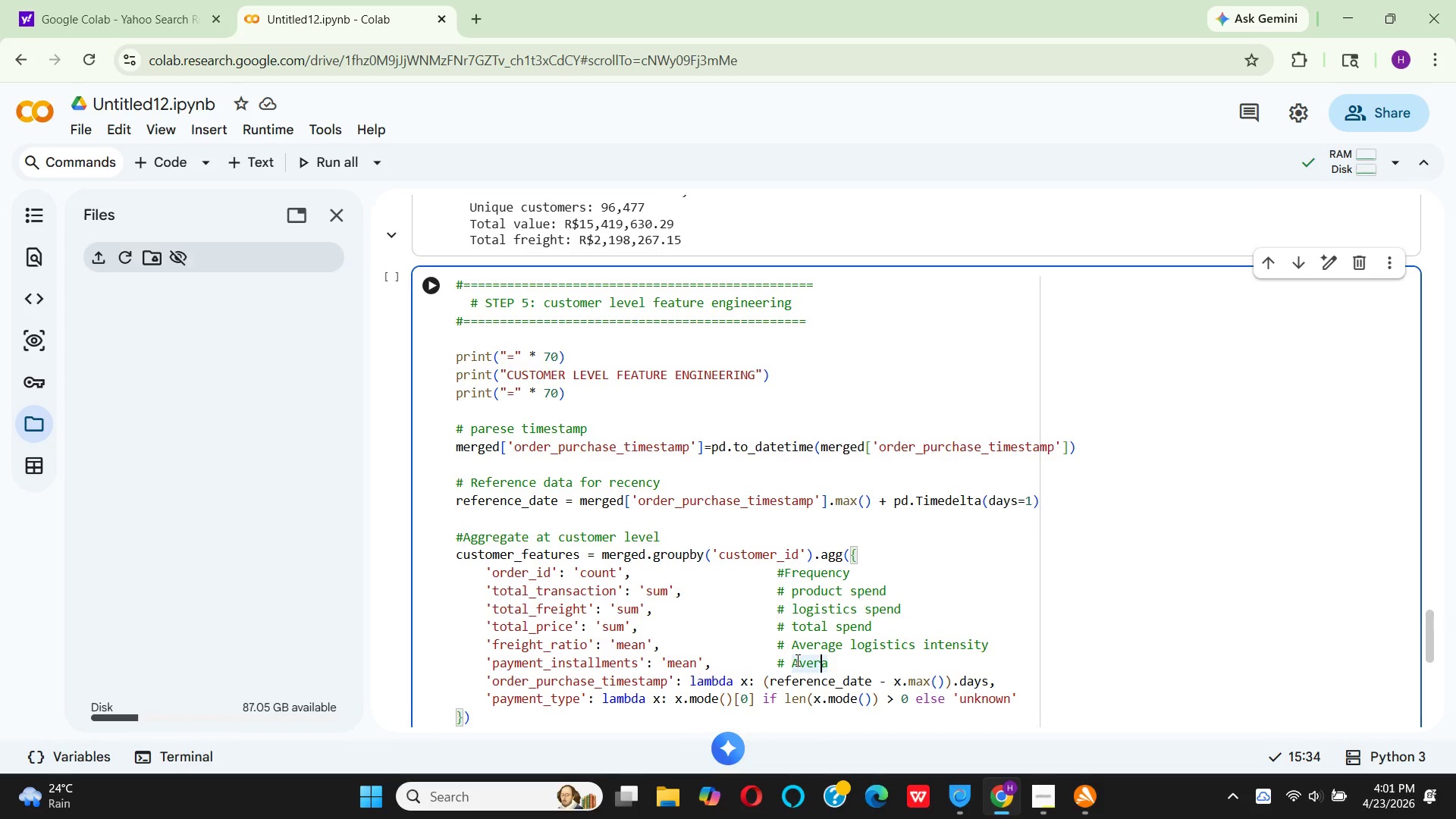 
key(ArrowRight)
 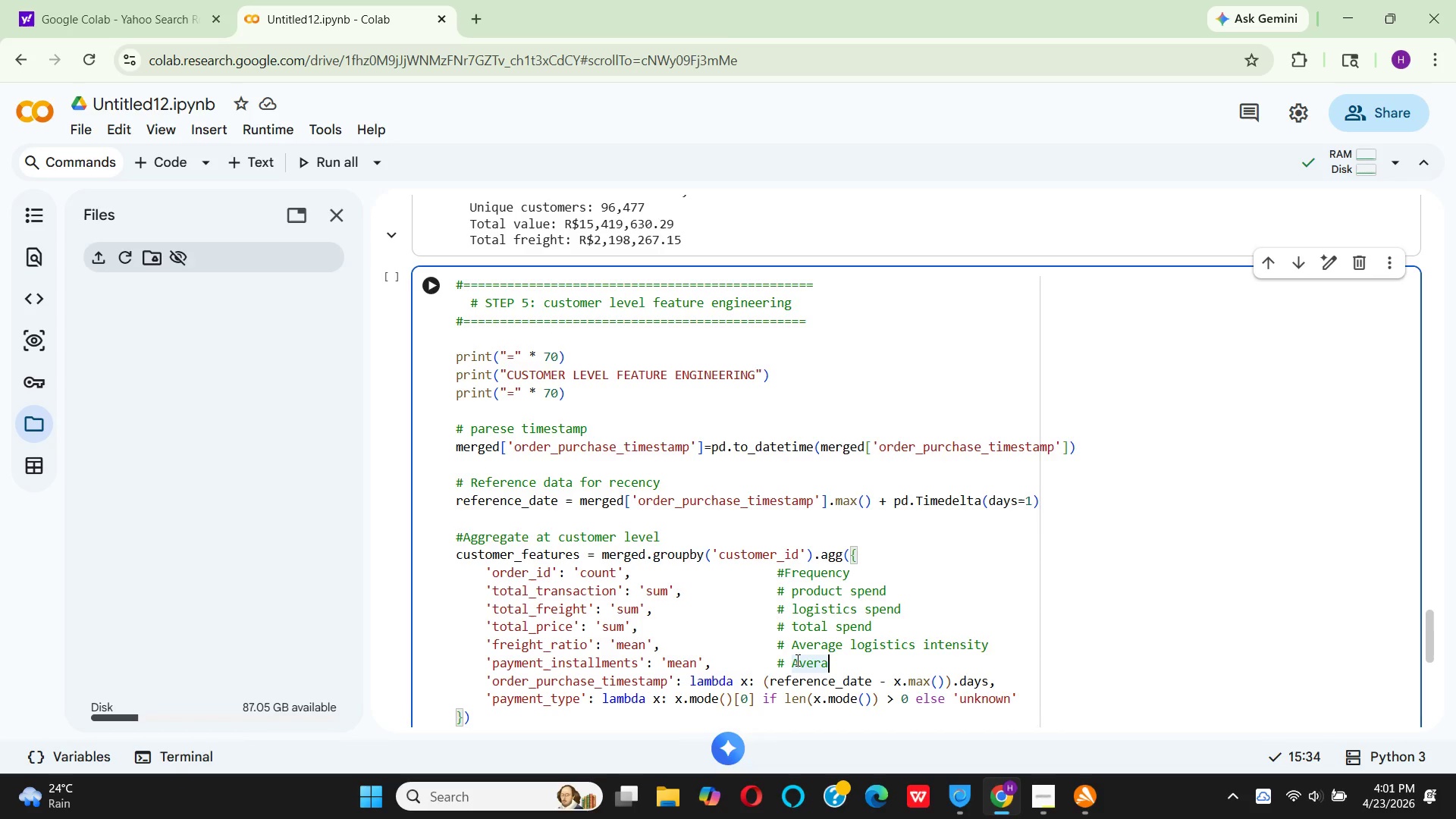 
type(ge installents )
 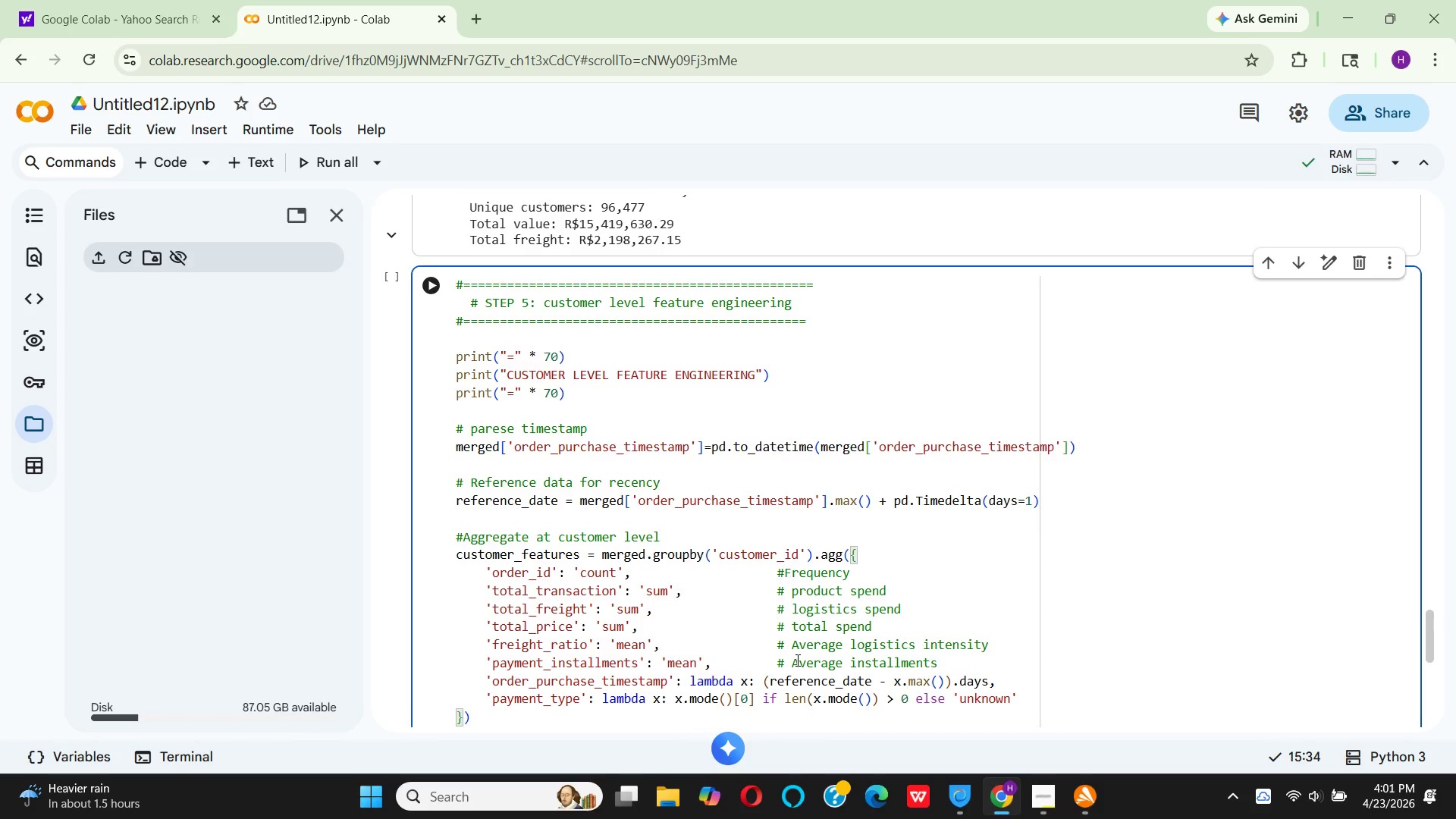 
hold_key(key=M, duration=0.38)
 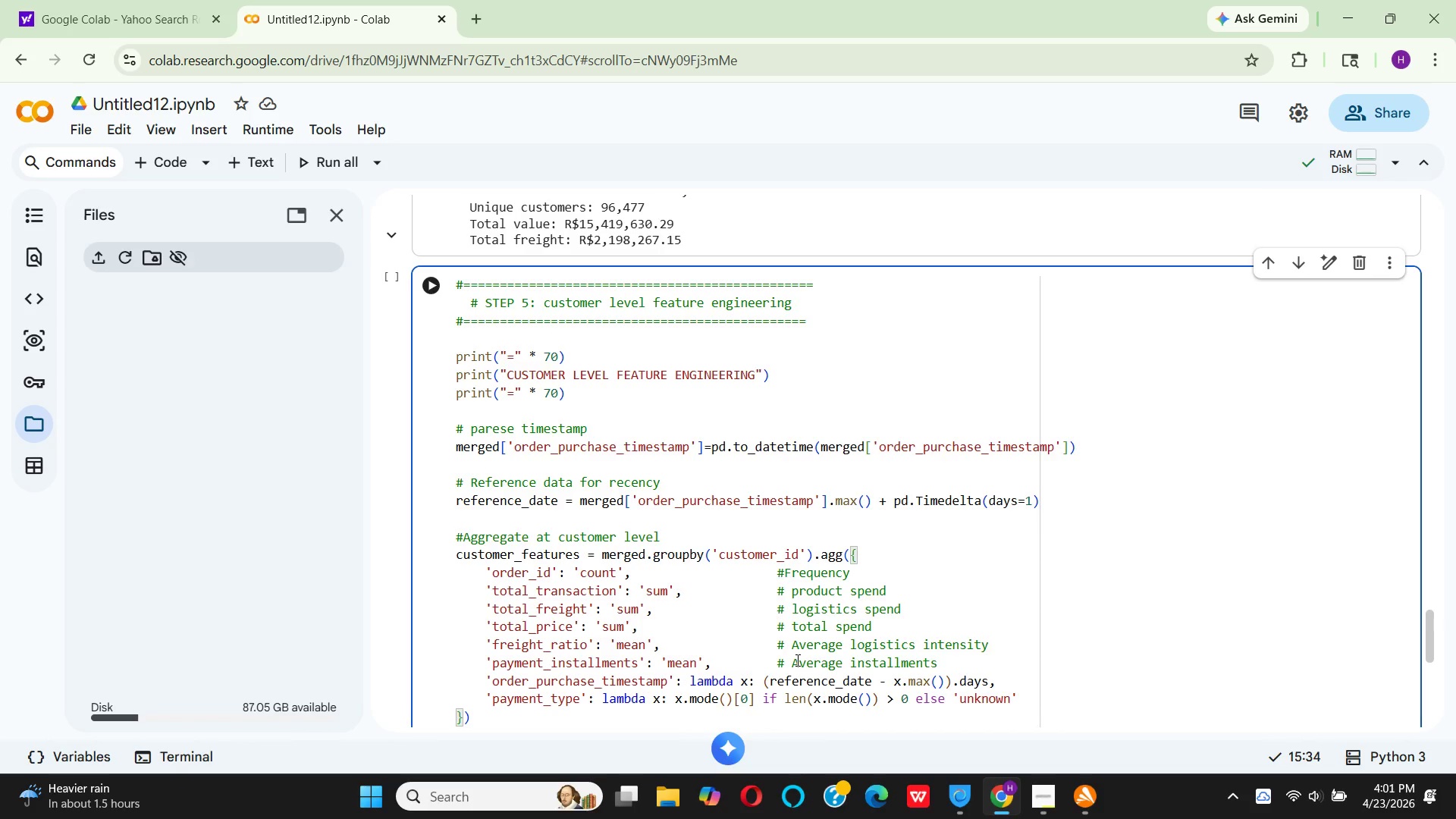 
type((bulk indicator)
 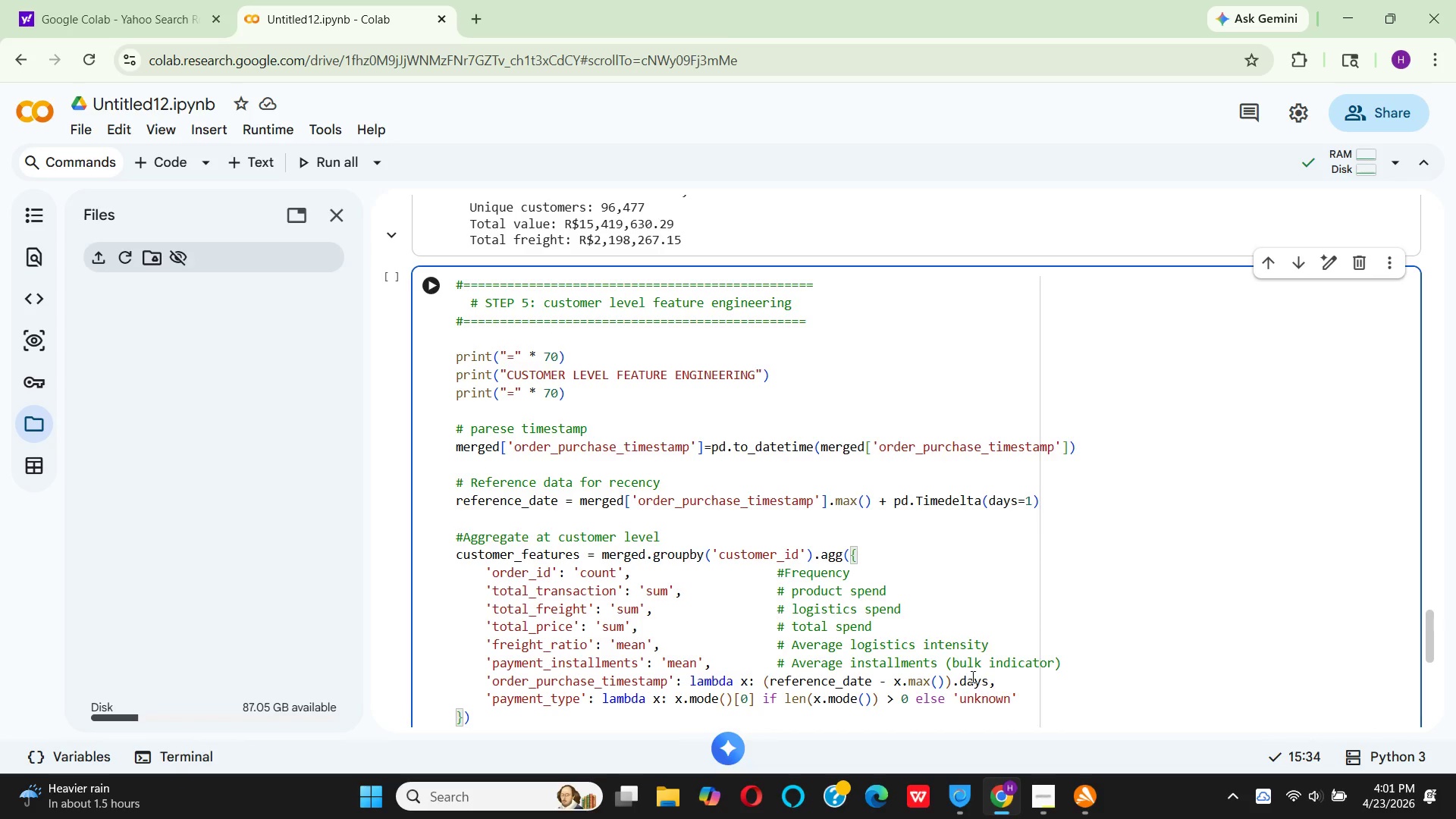 
left_click([1002, 683])
 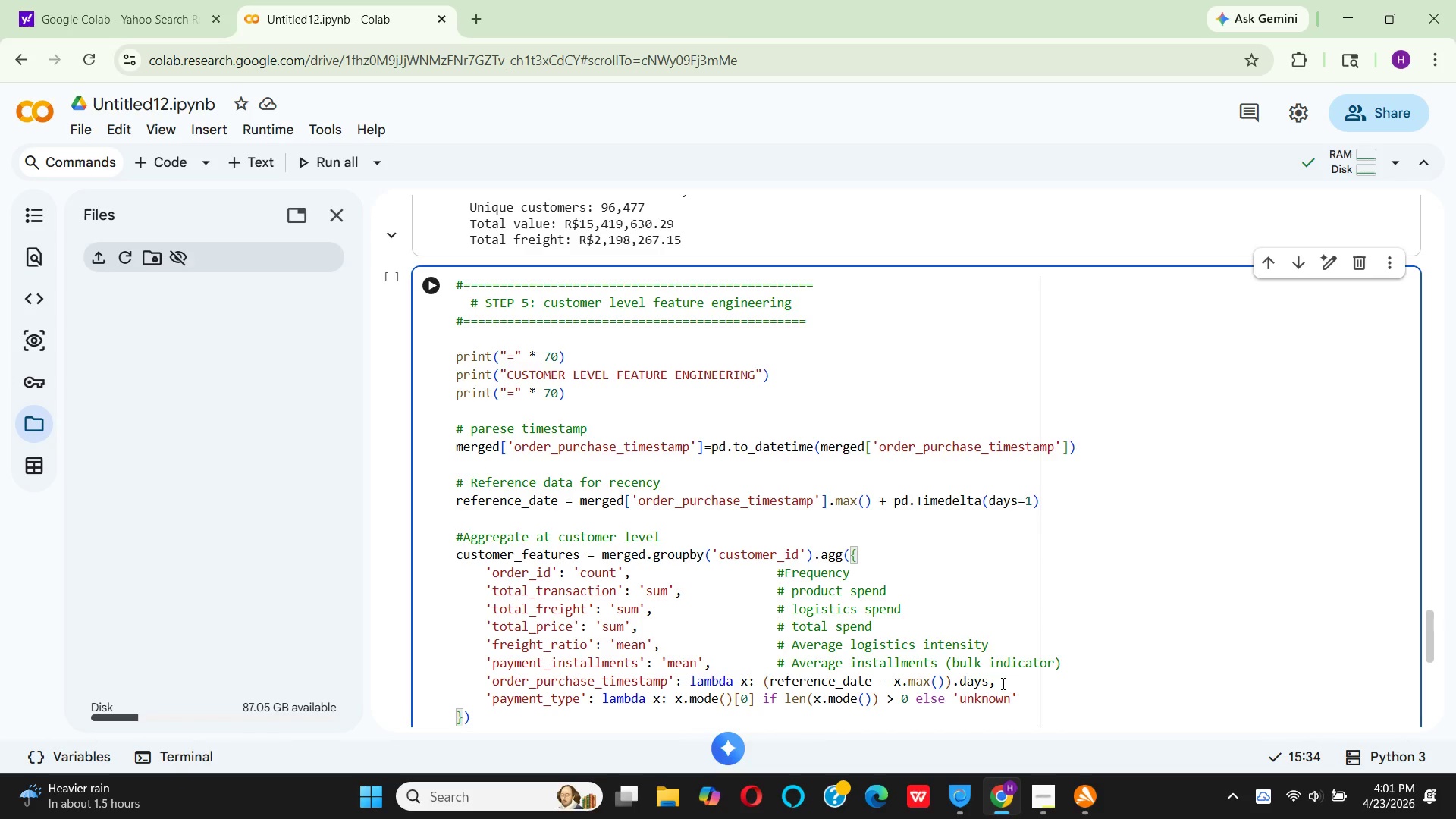 
key(Space)
 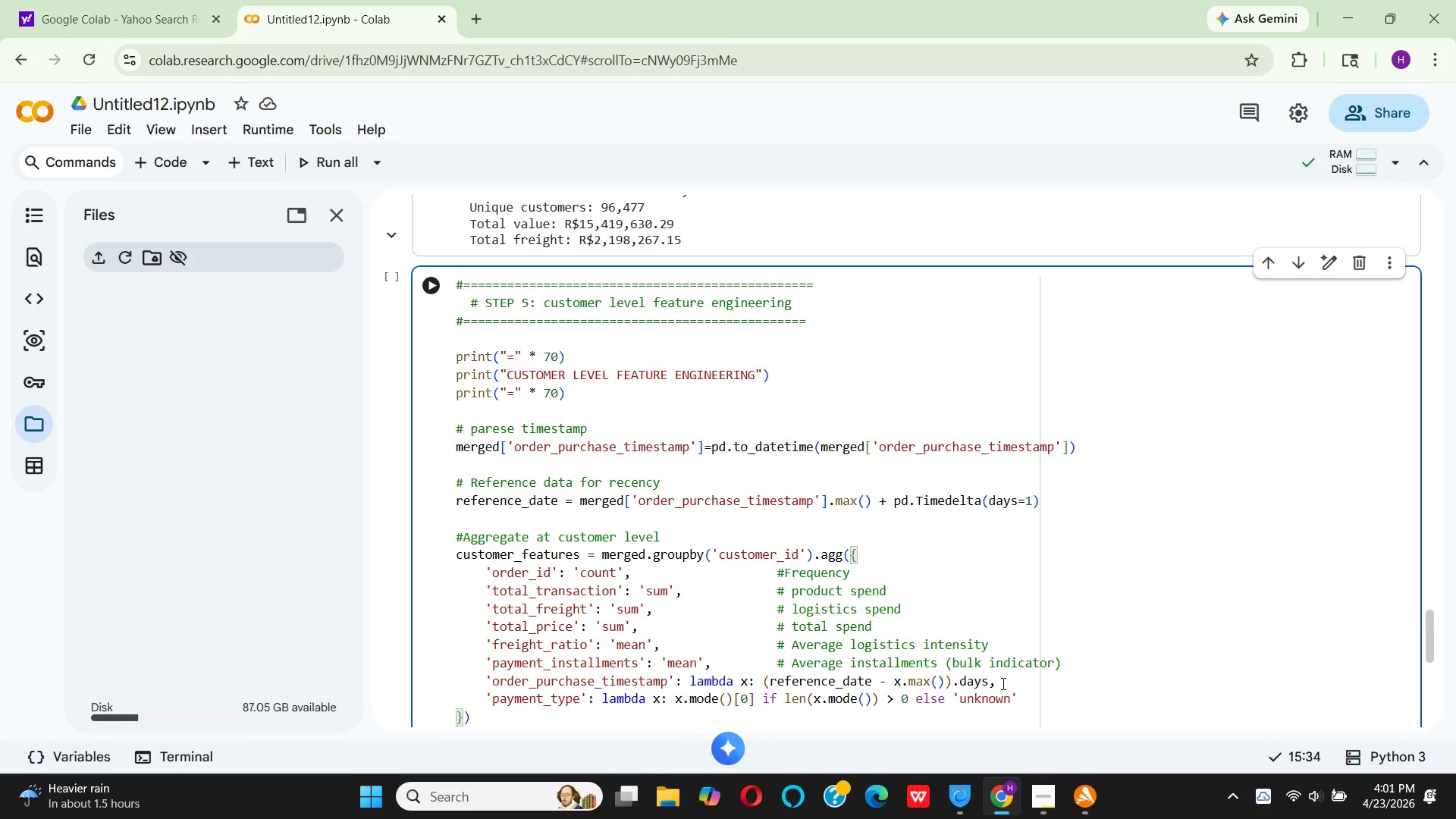 
key(Shift+3)
 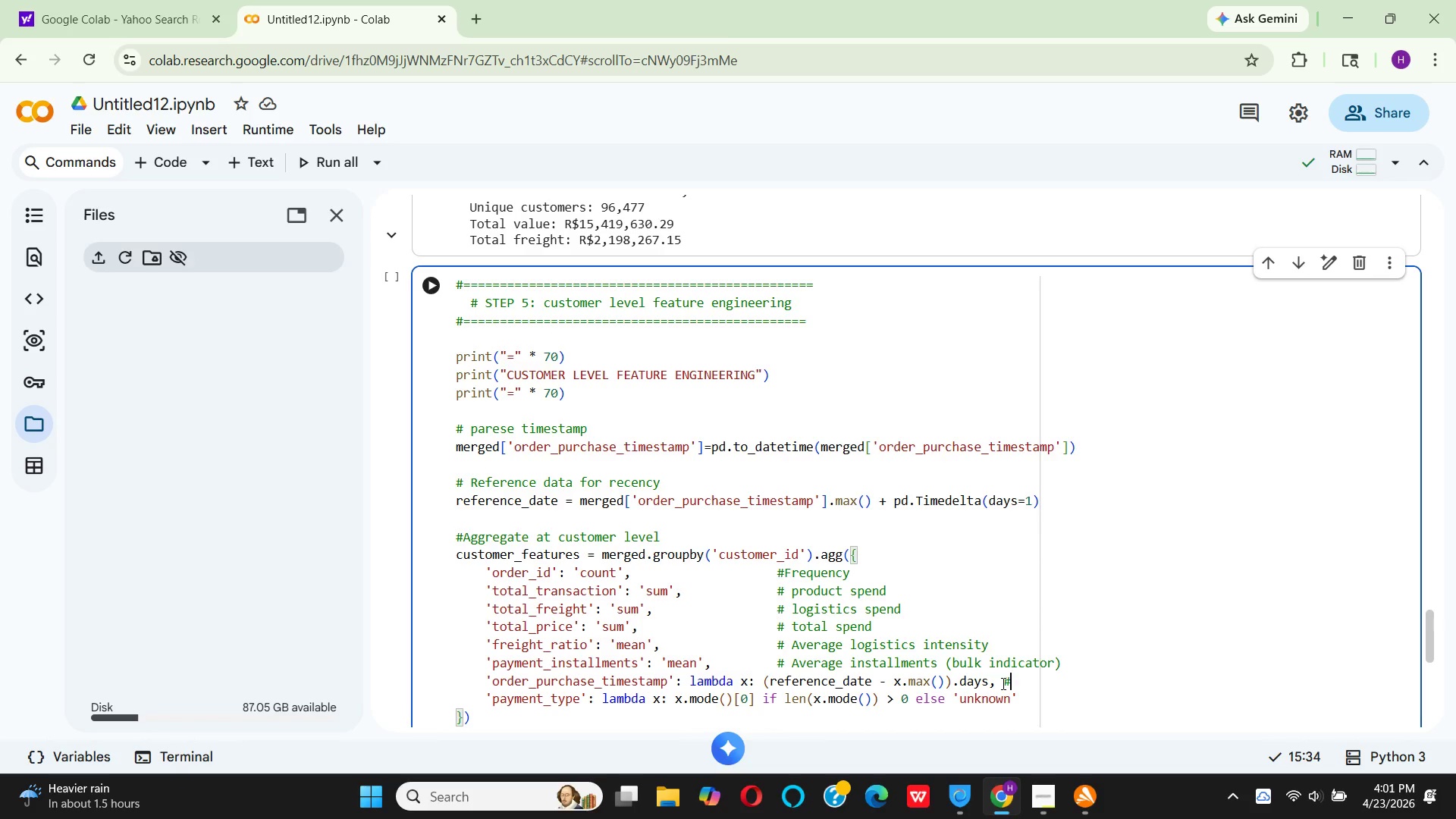 
key(CapsLock)
 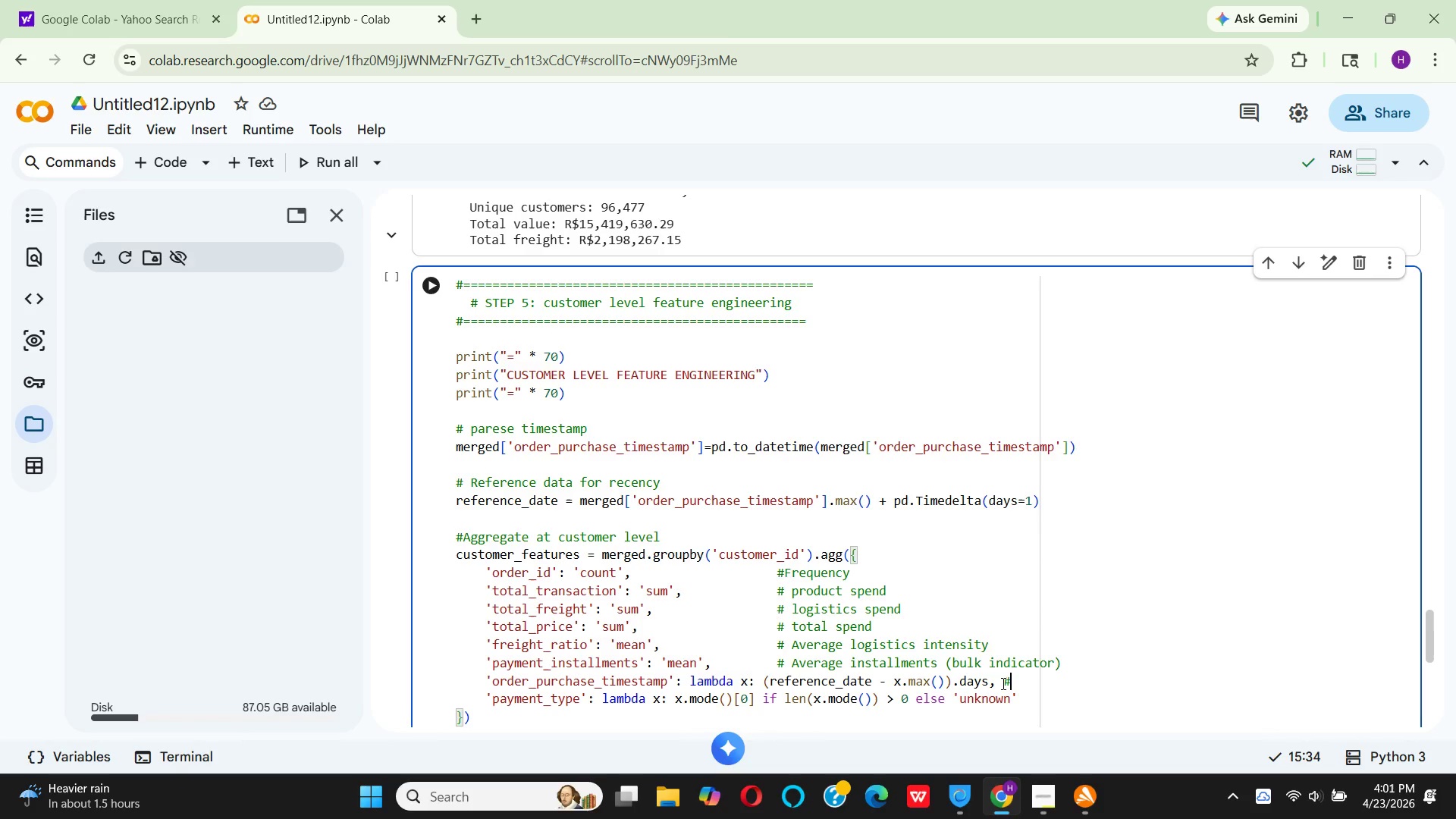 
key(R)
 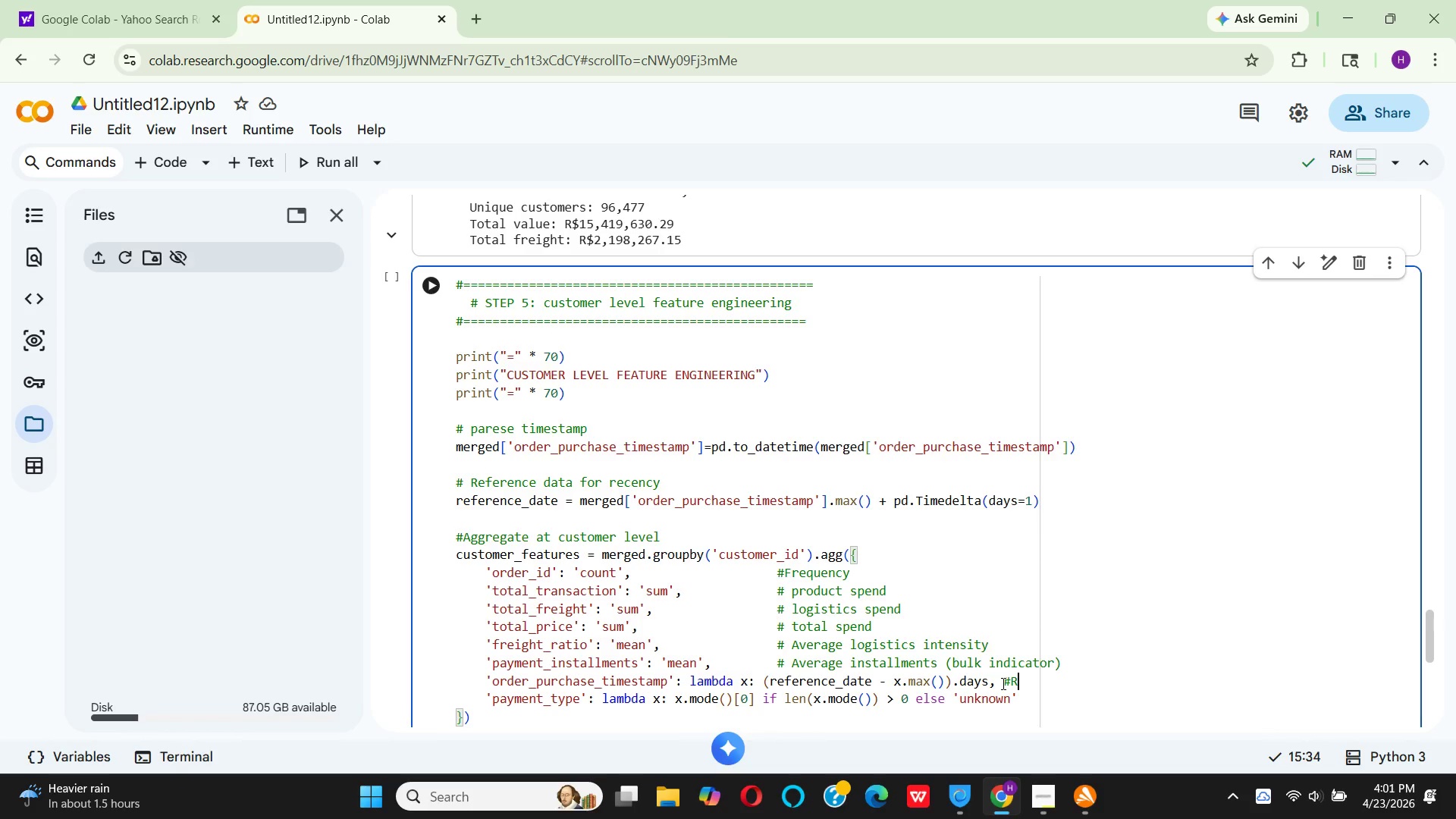 
key(CapsLock)
 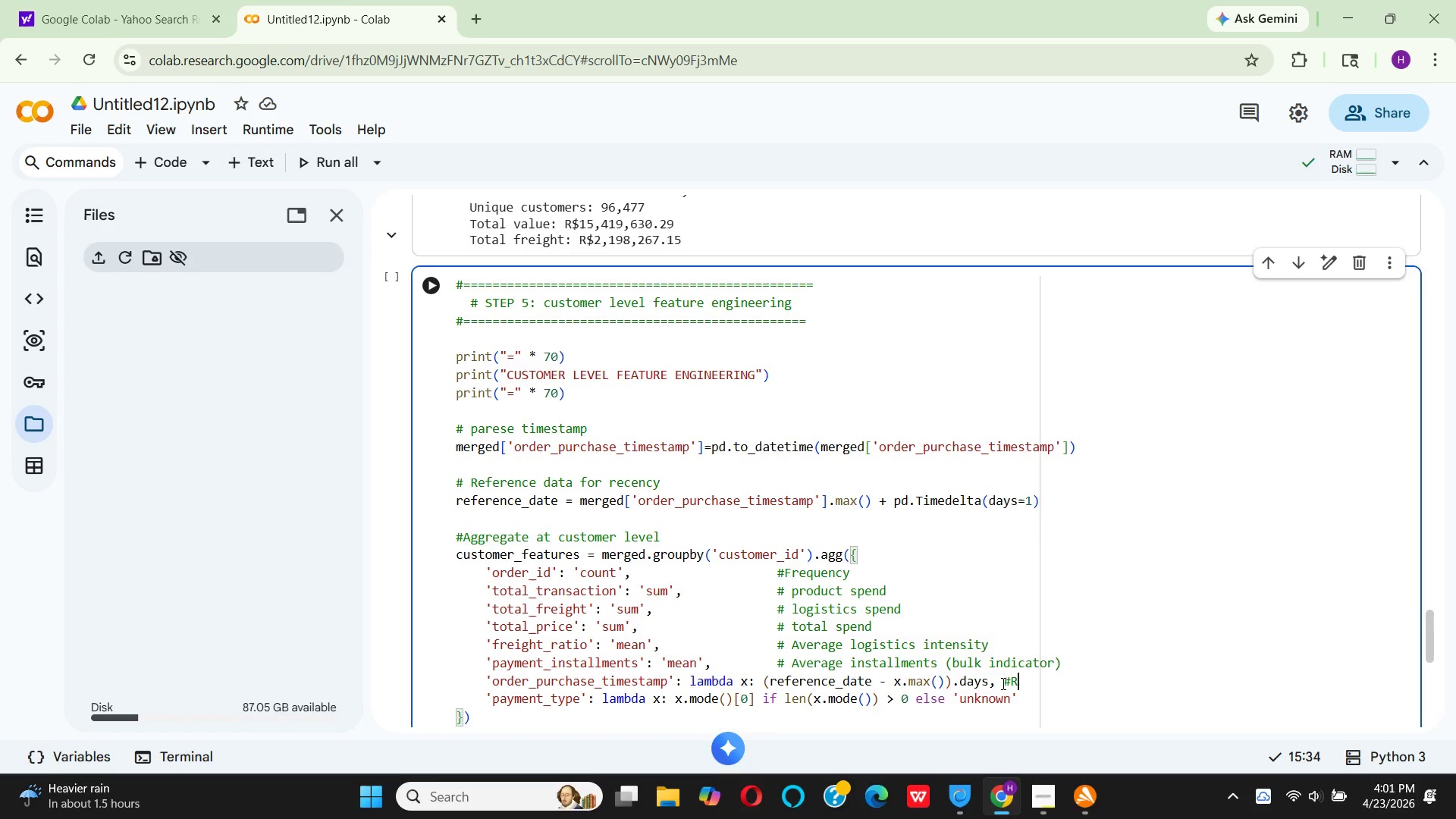 
key(ArrowLeft)
 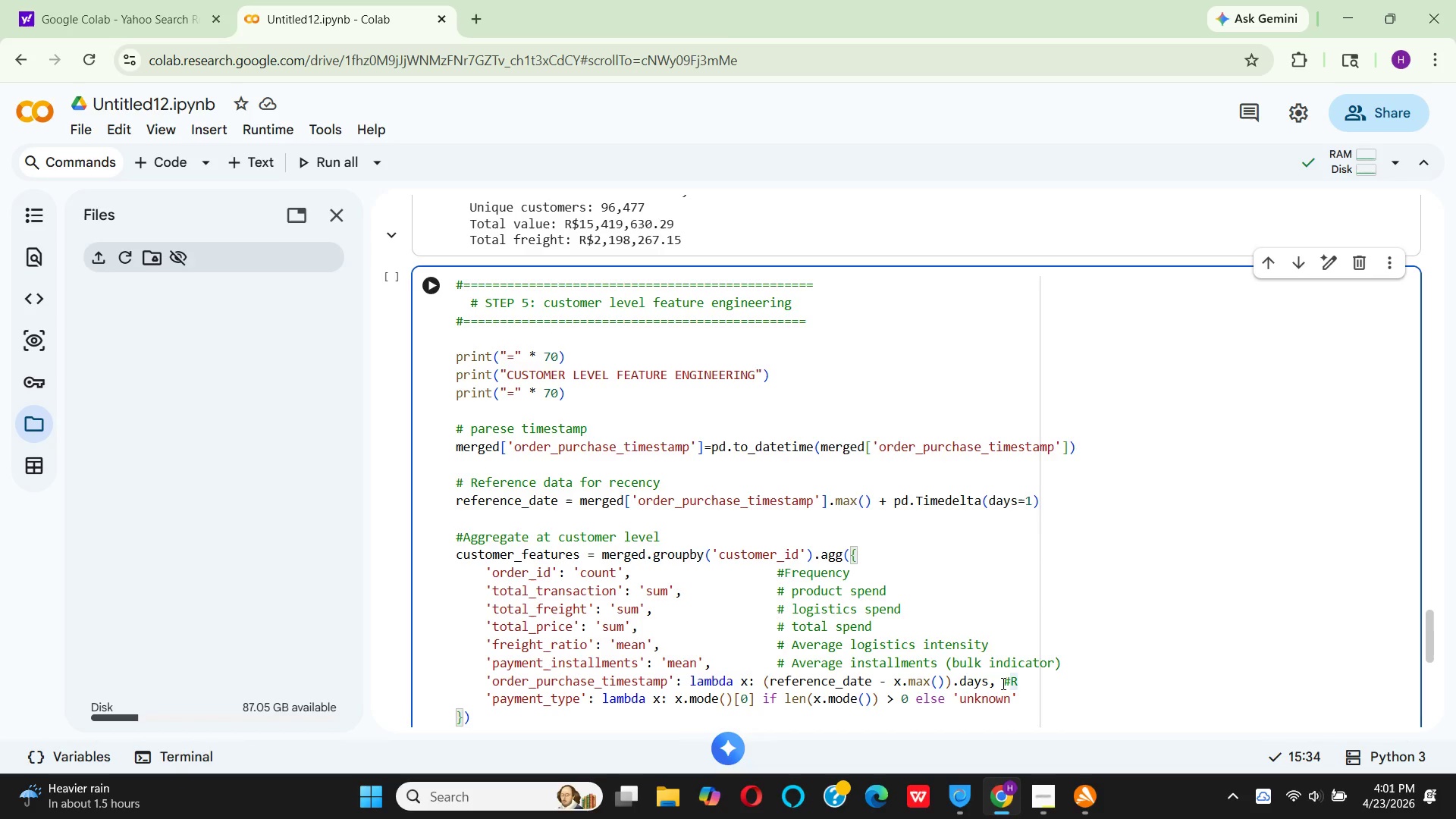 
key(Space)
 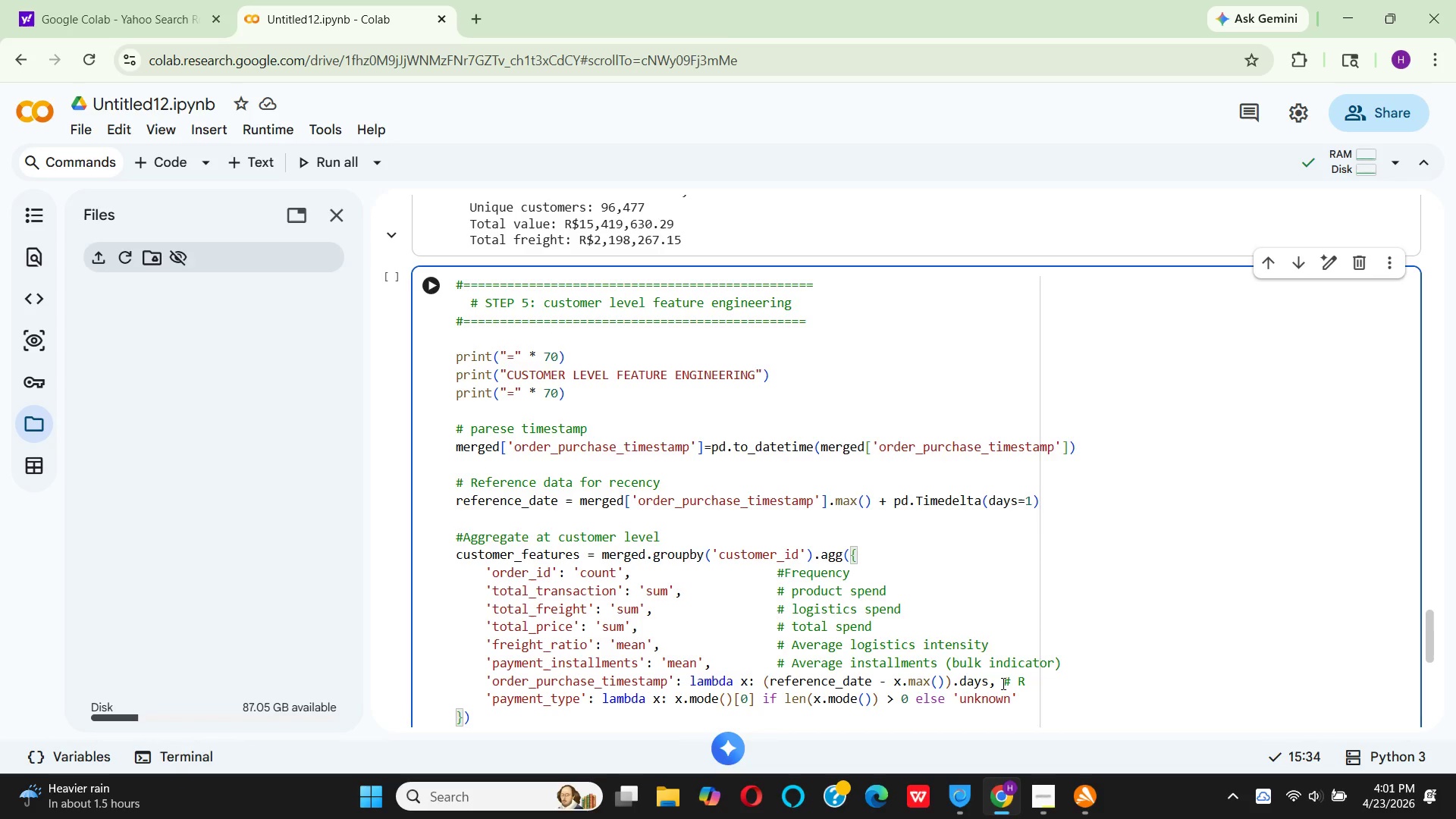 
key(ArrowRight)
 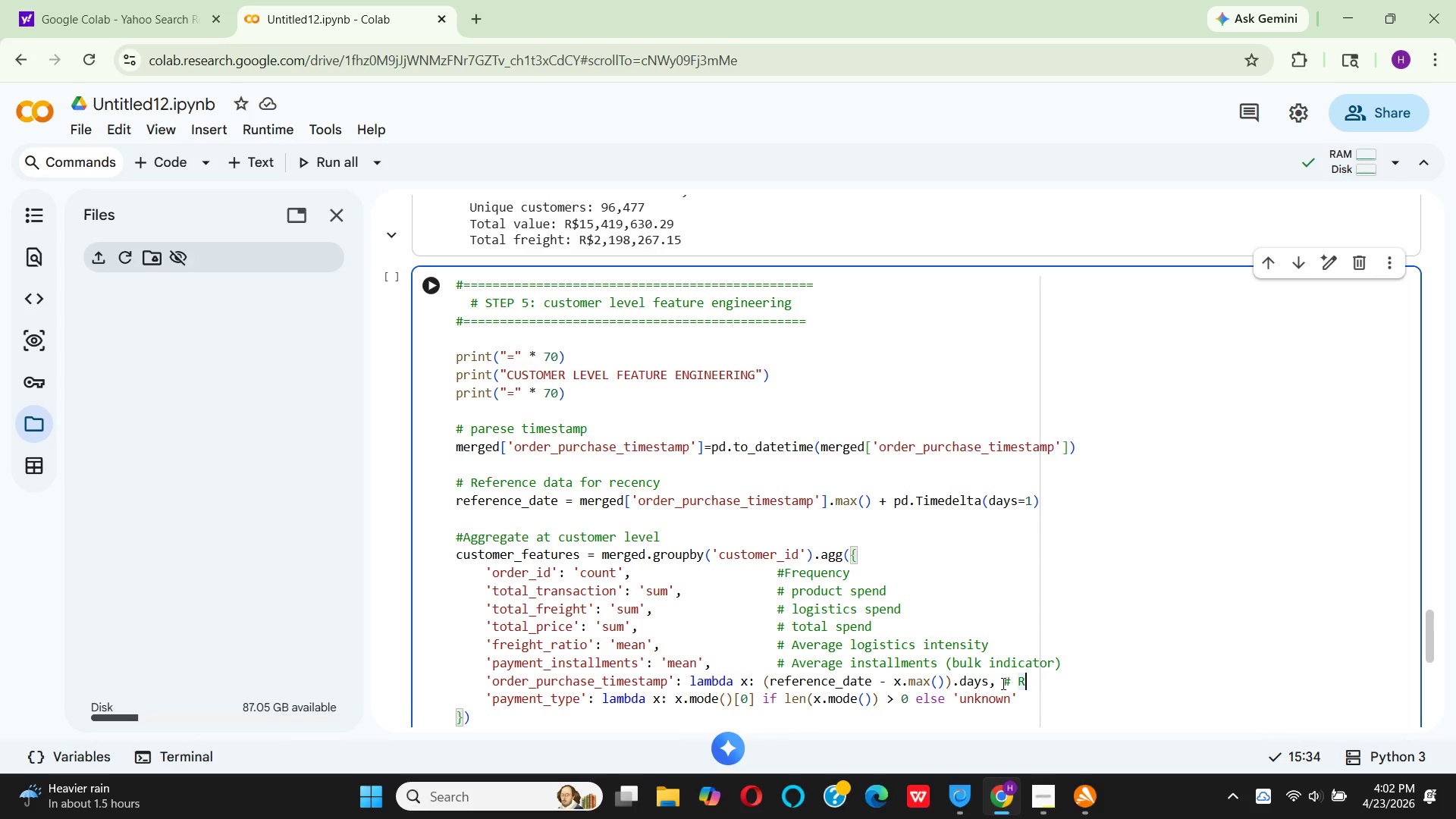 
type(eceny)
 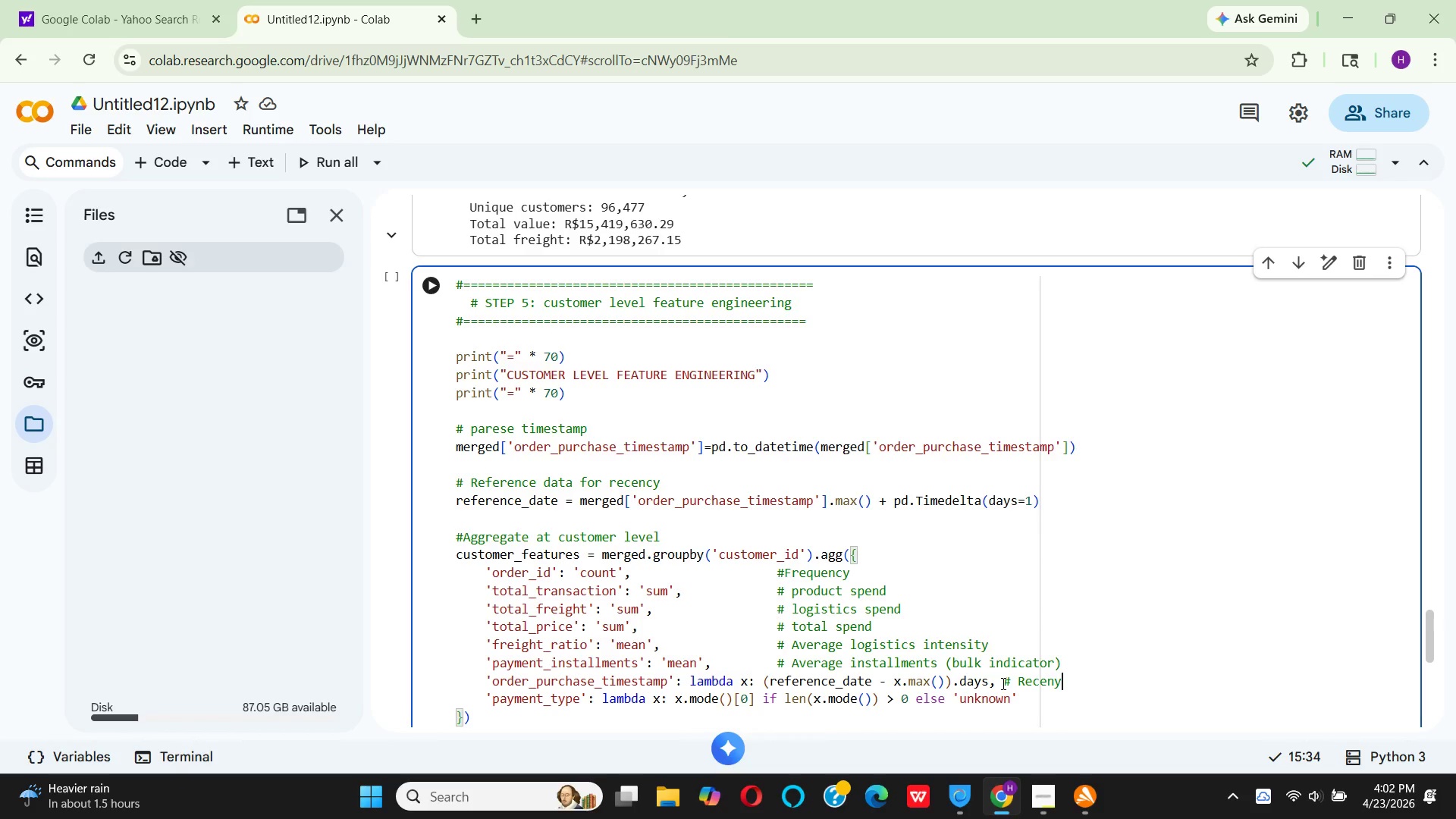 
key(ArrowDown)
 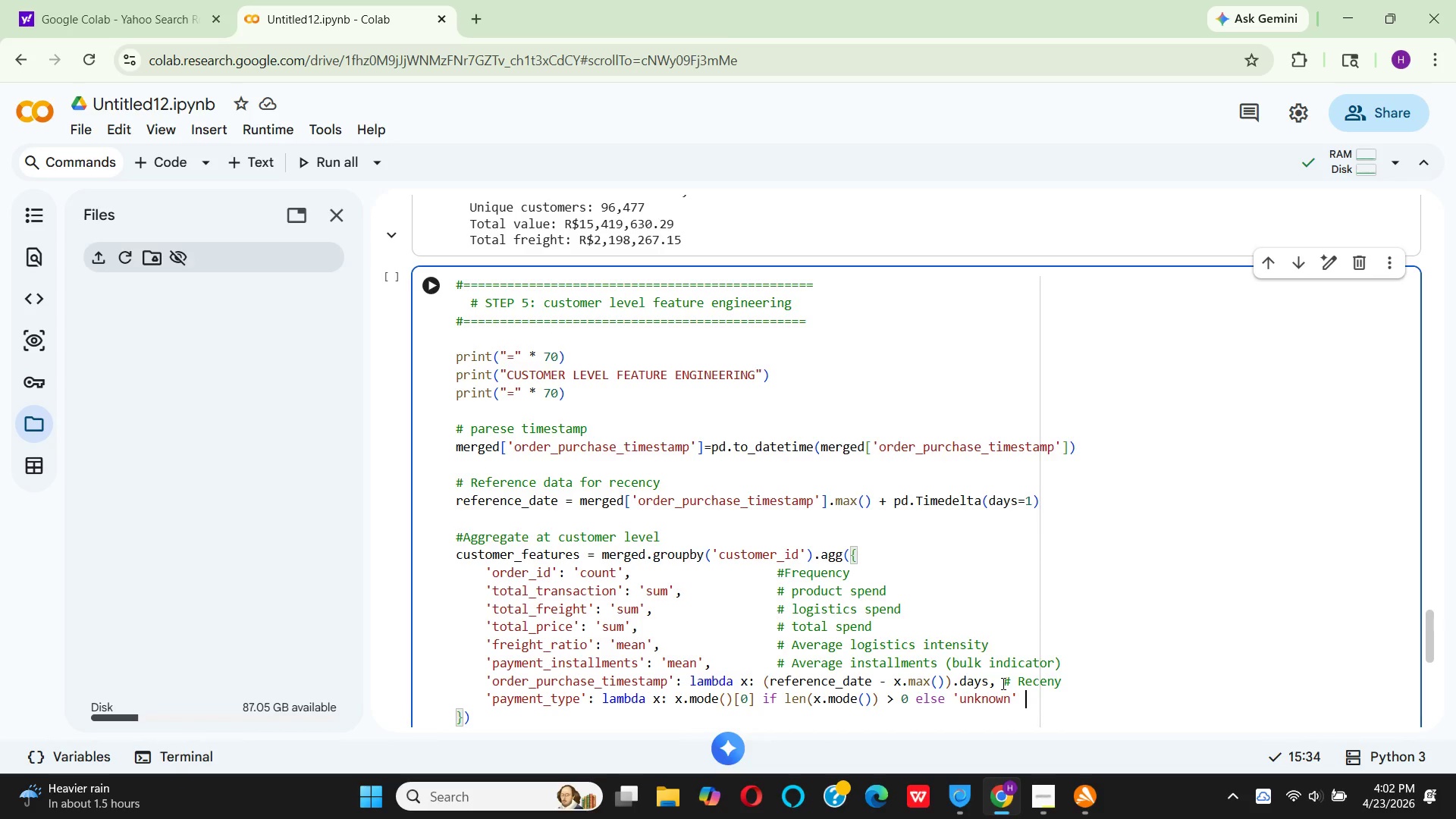 
key(Shift+ShiftLeft)
 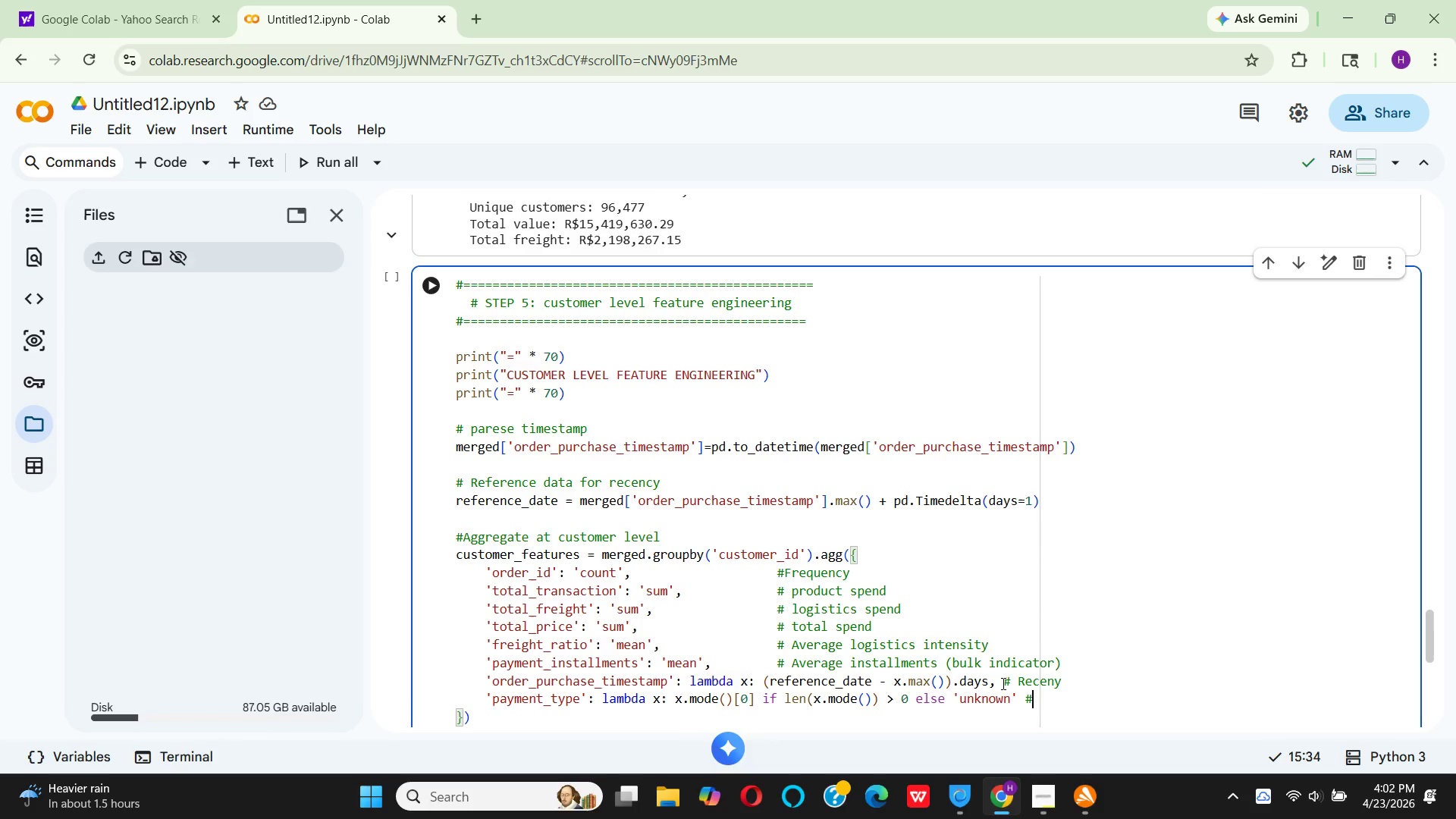 
key(Shift+3)
 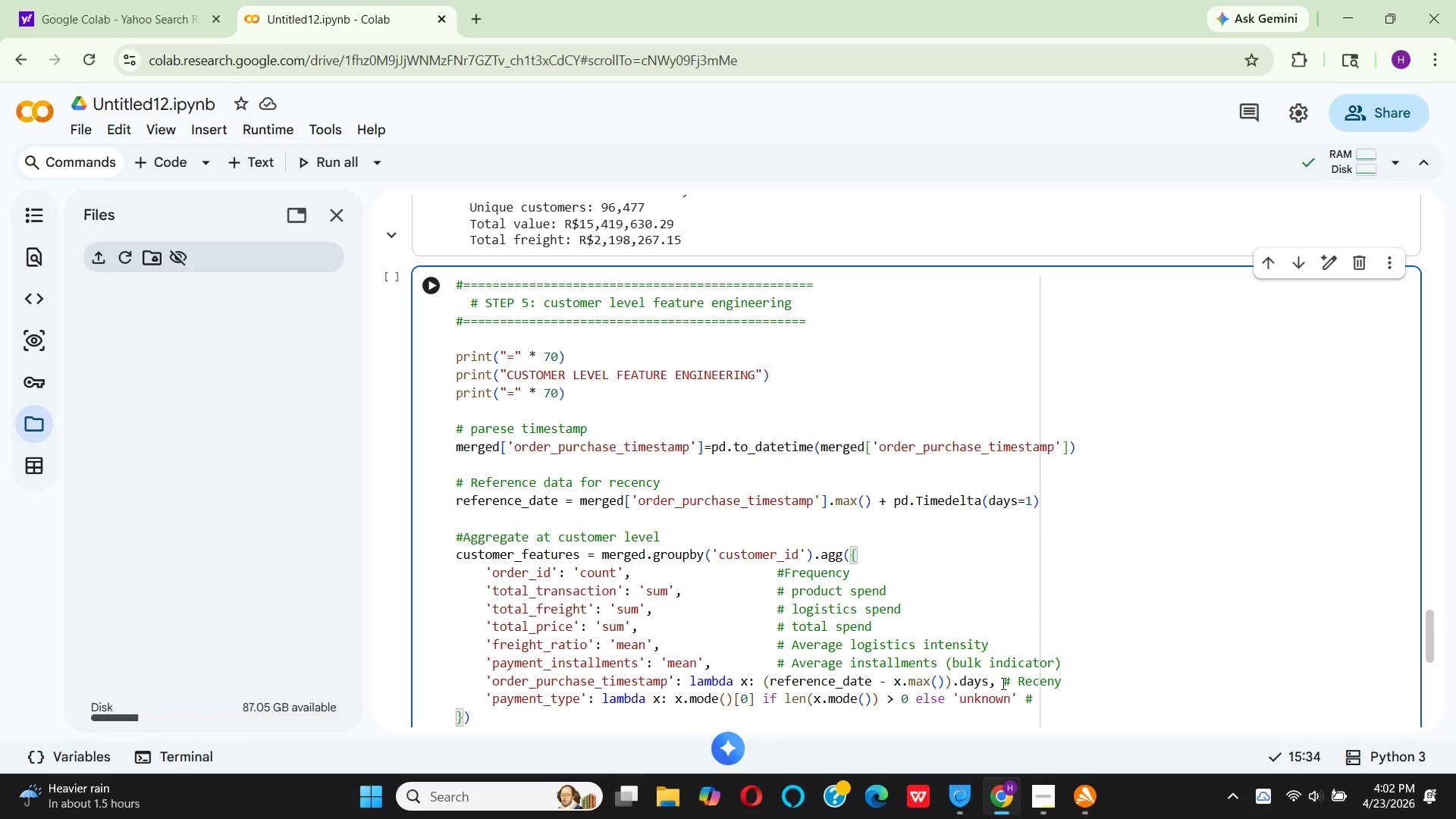 
type(pre)
 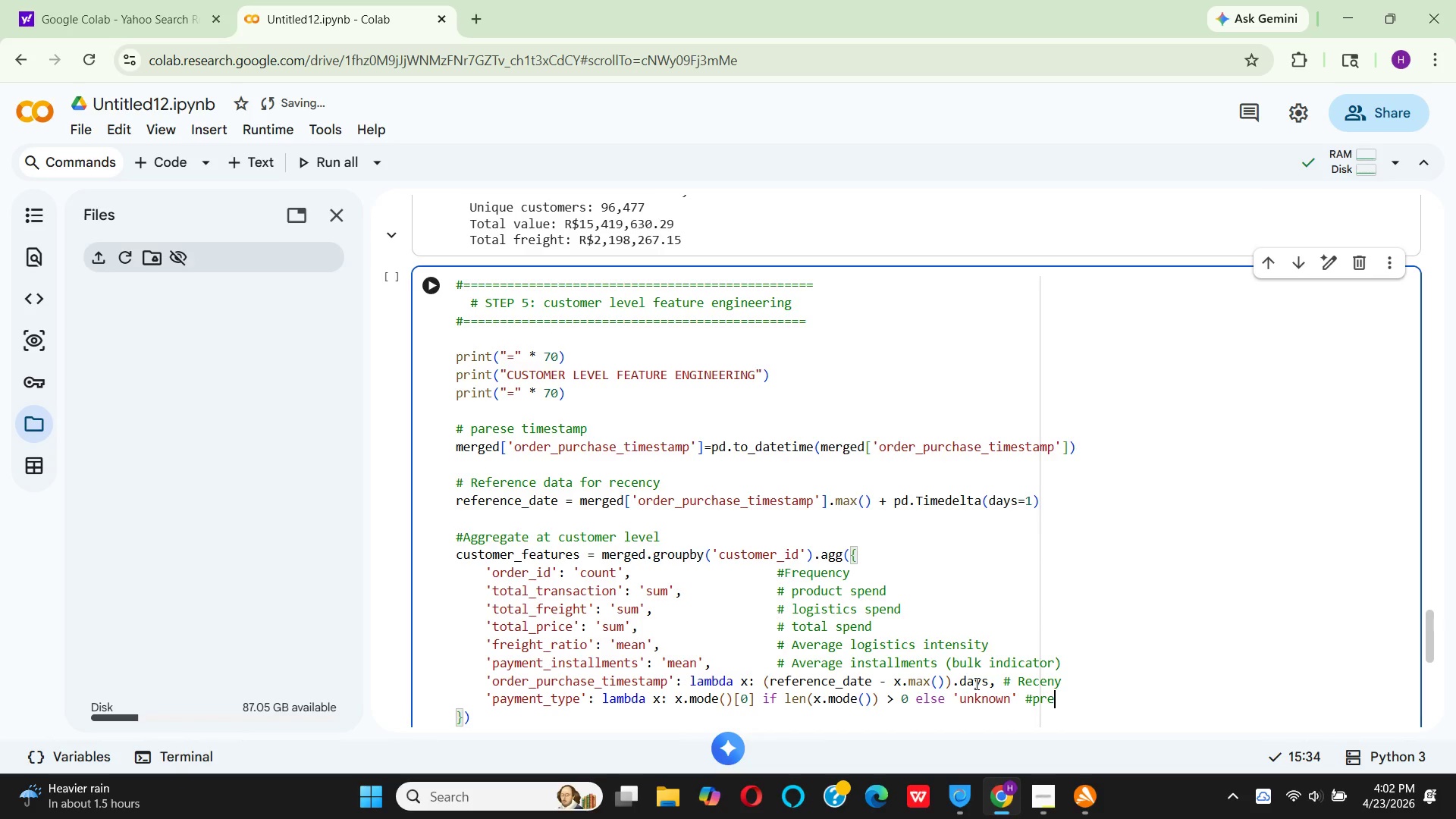 
type(ferreda)
key(Backspace)
 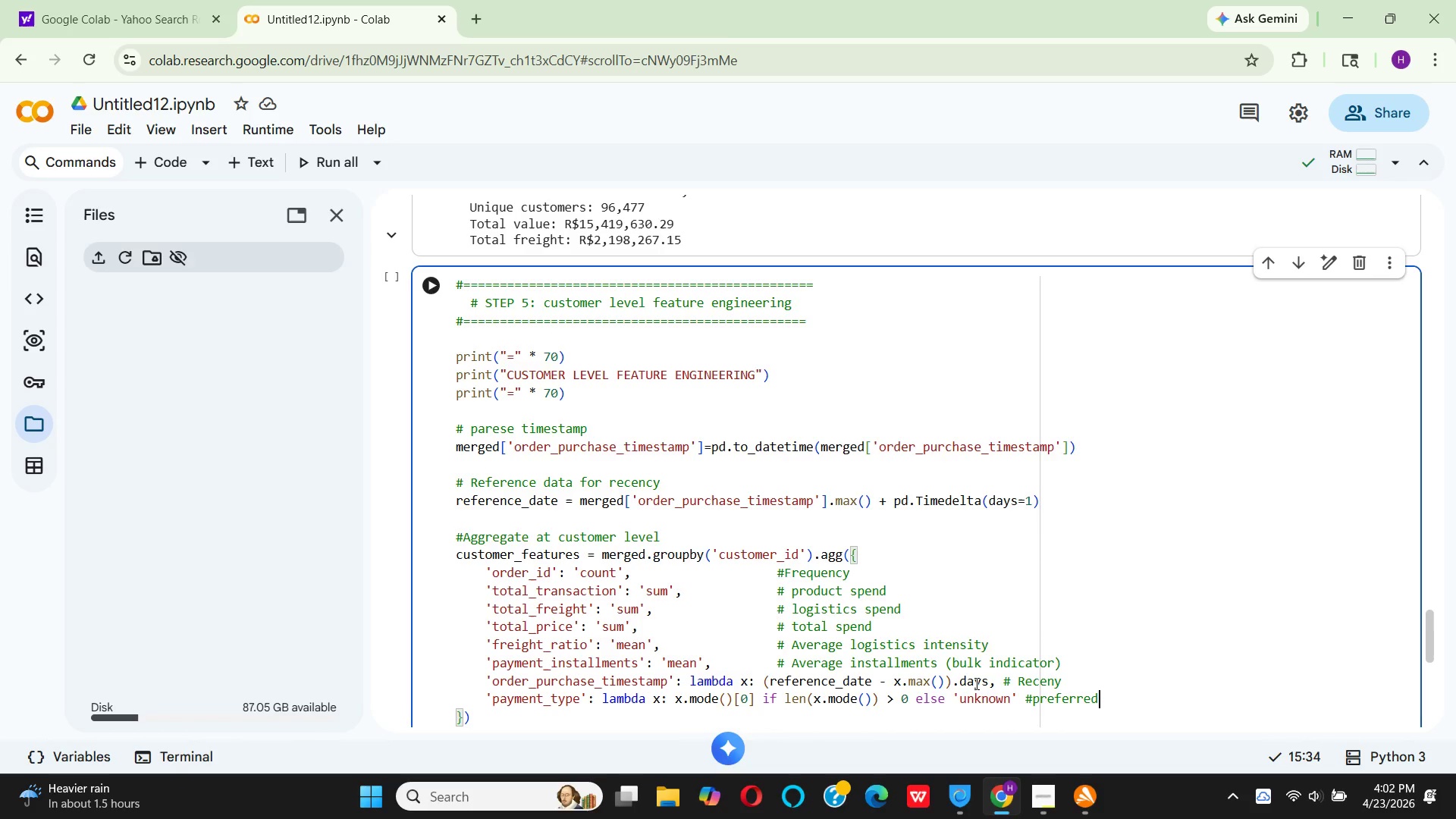 
type( payment)
 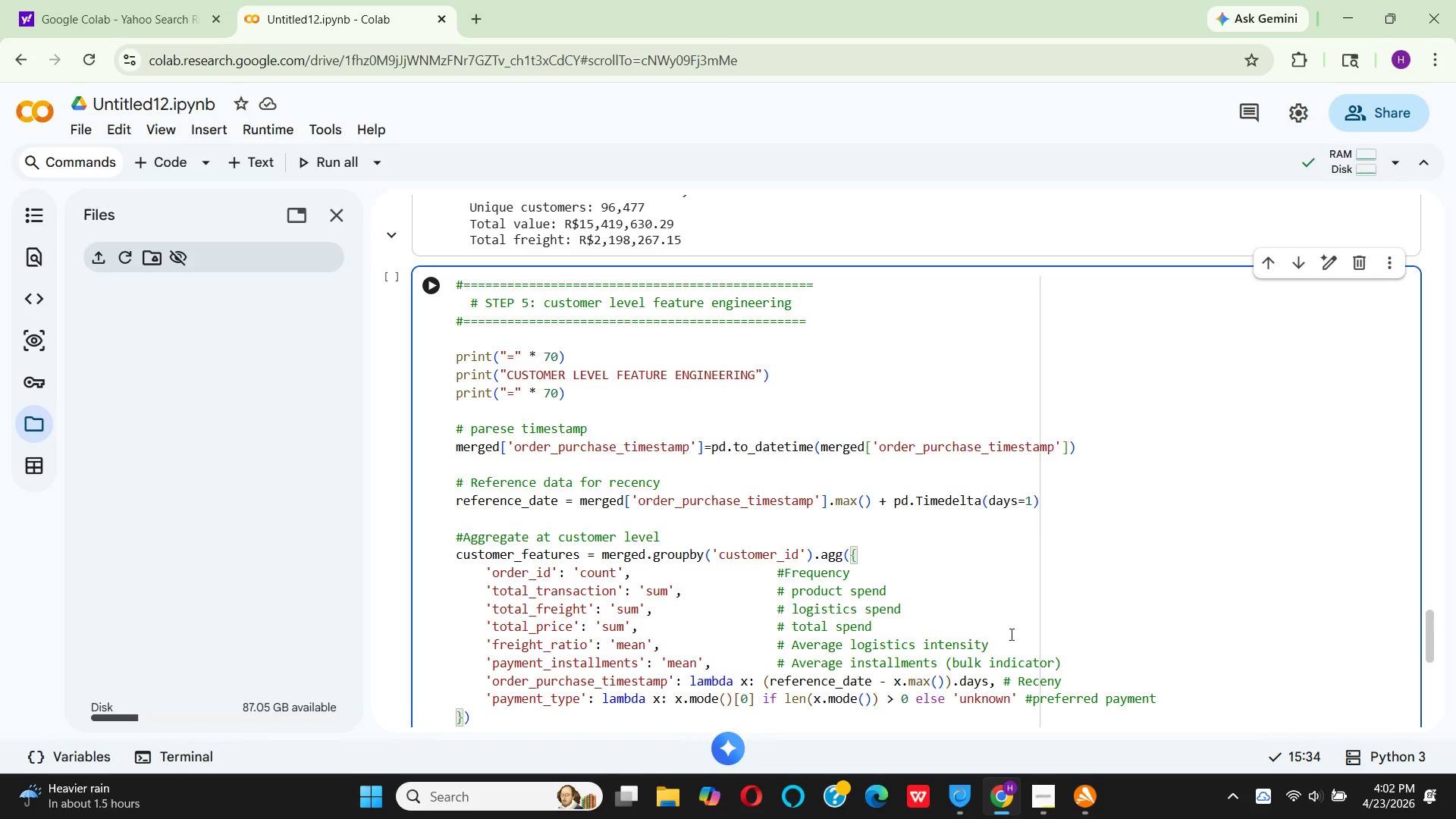 
scroll: coordinate [833, 583], scroll_direction: down, amount: 2.0
 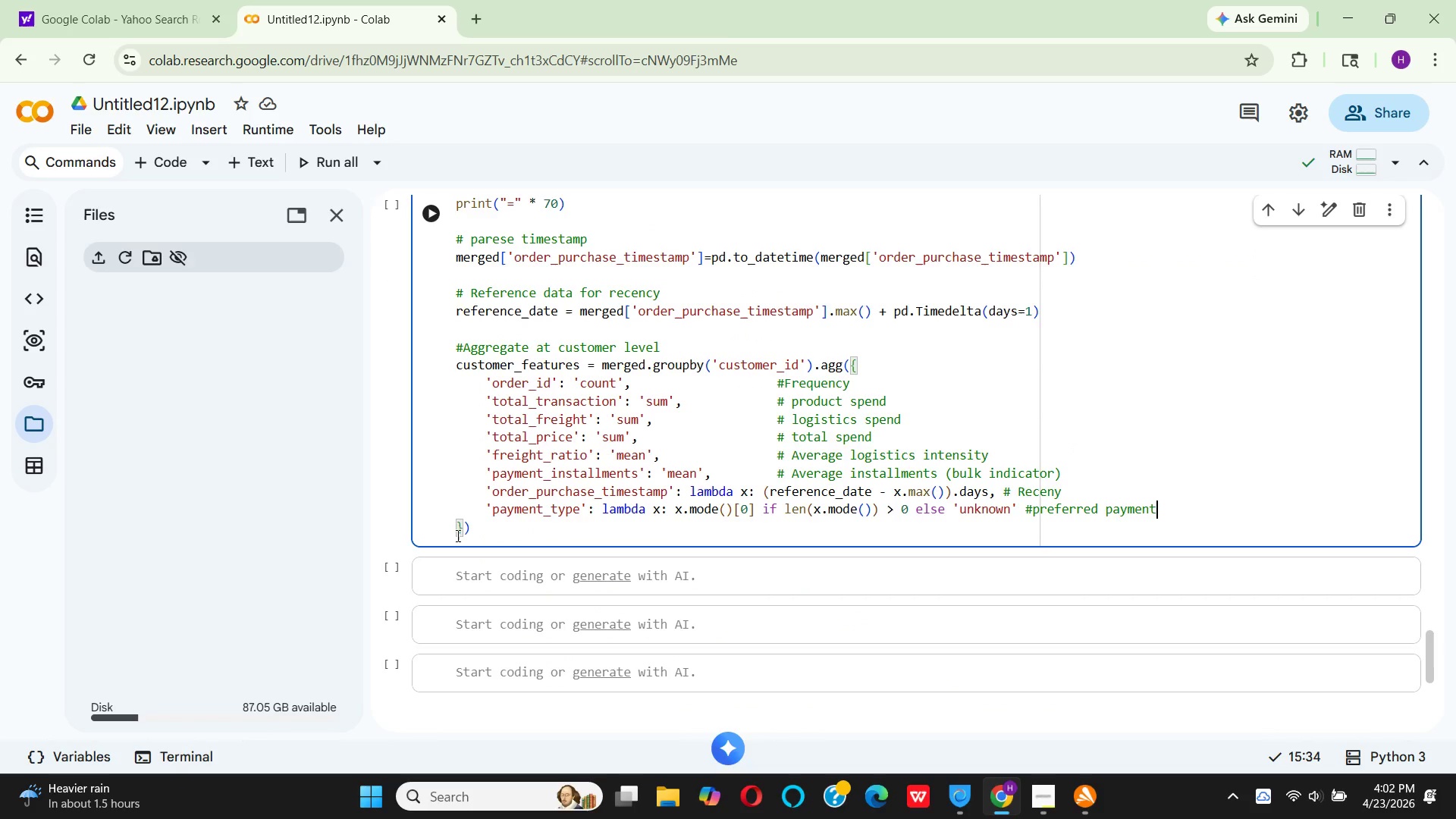 
left_click([500, 522])
 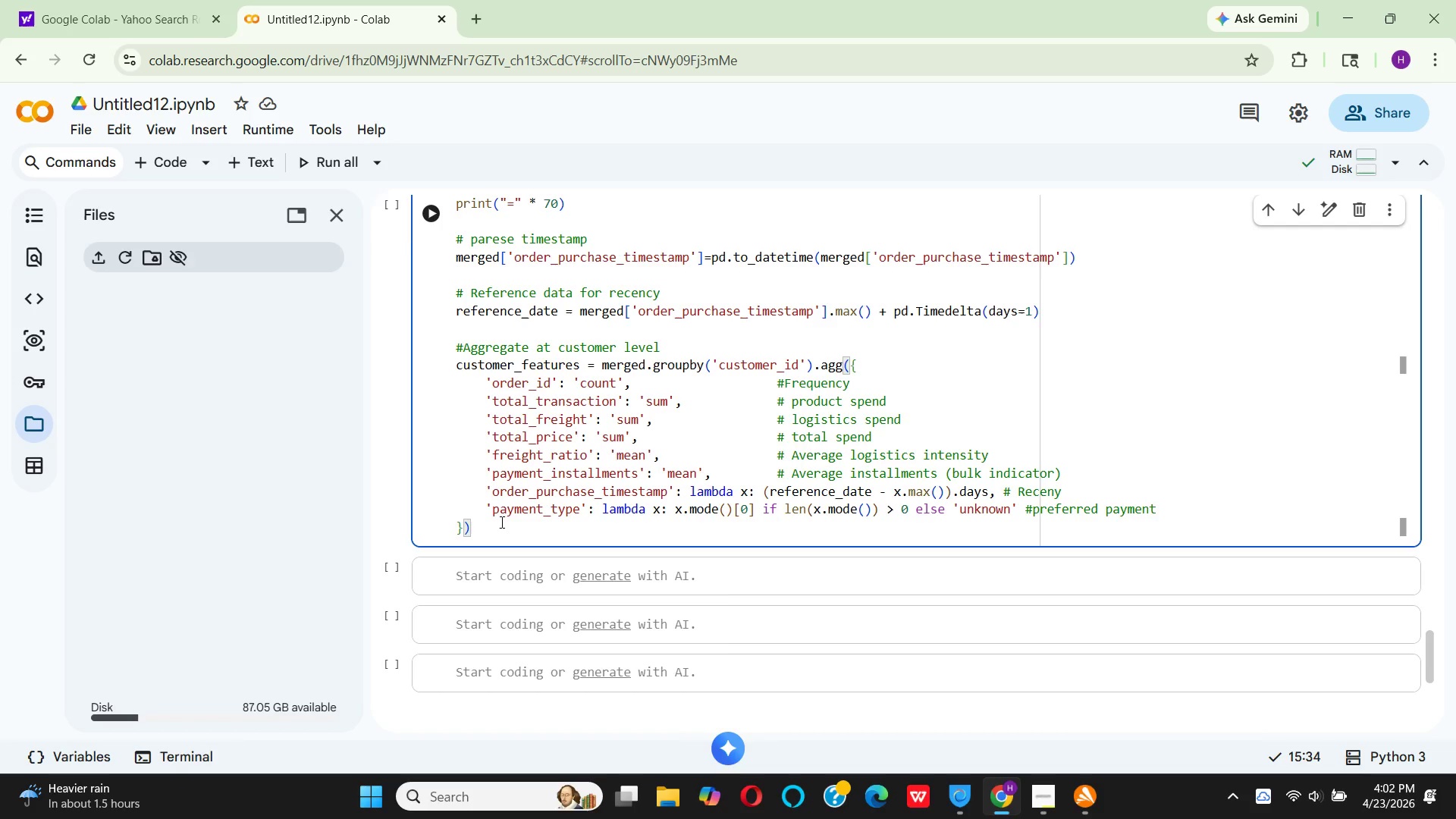 
type(.res)
 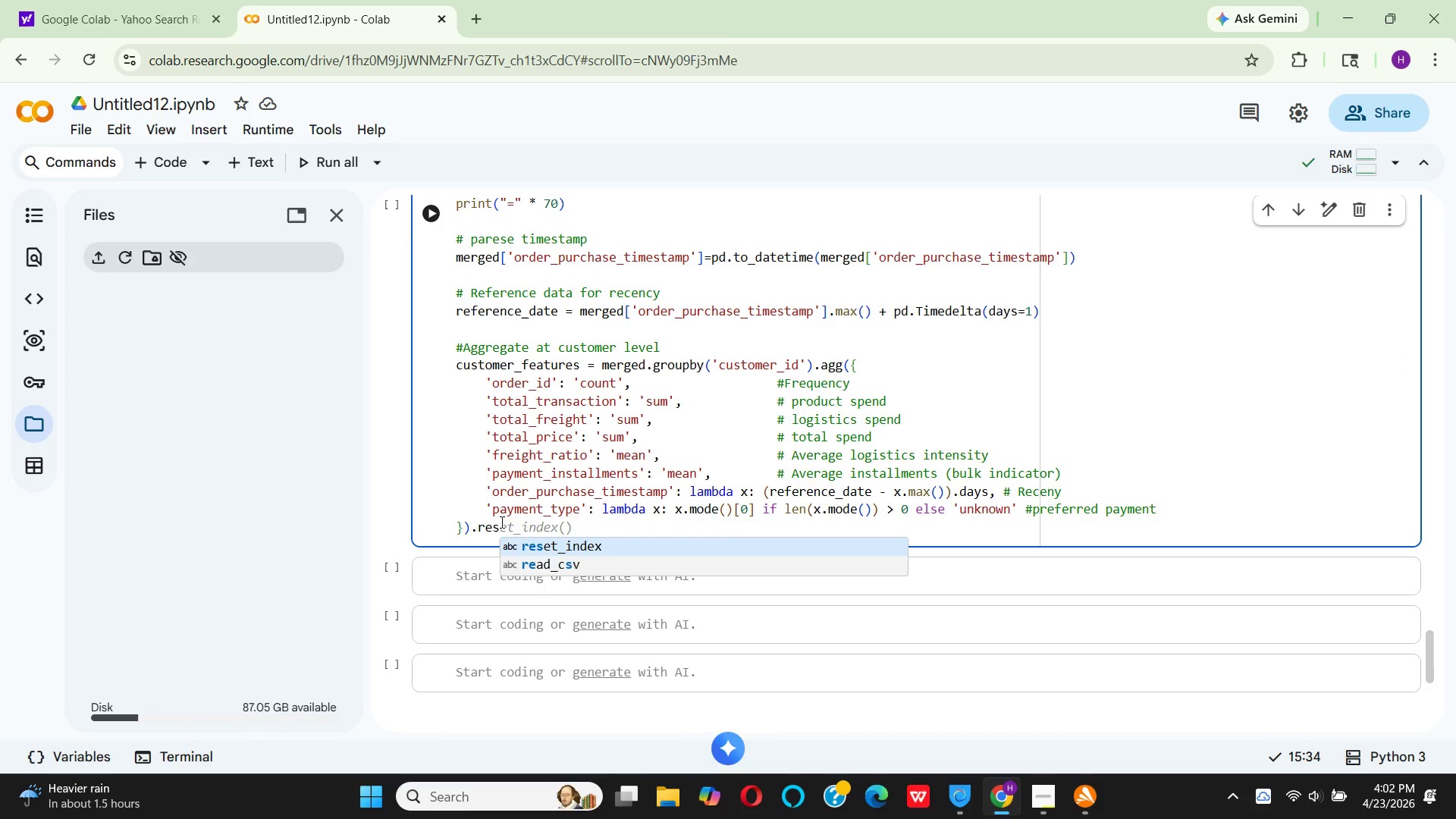 
left_click([500, 522])
 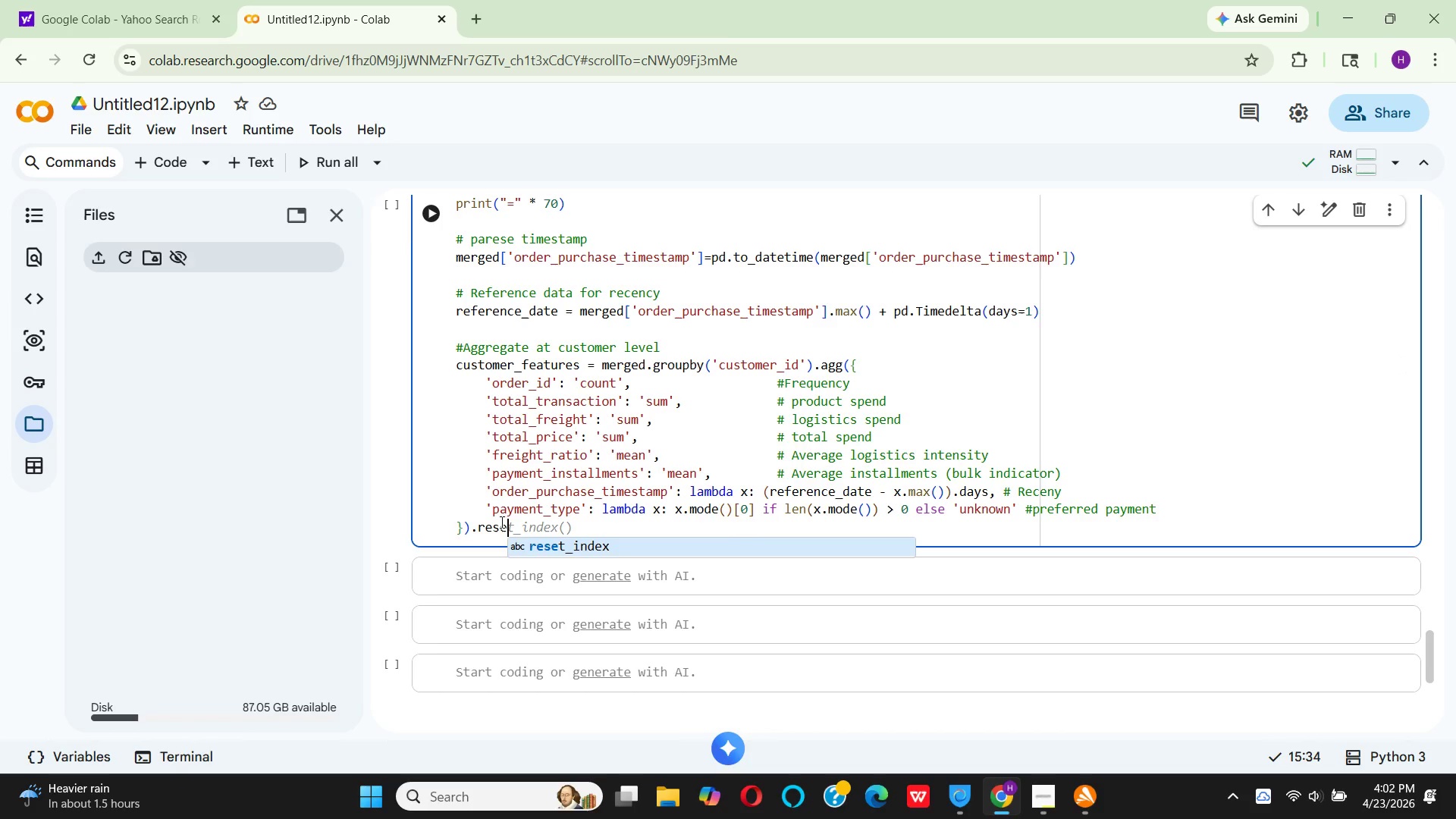 
type(et)
 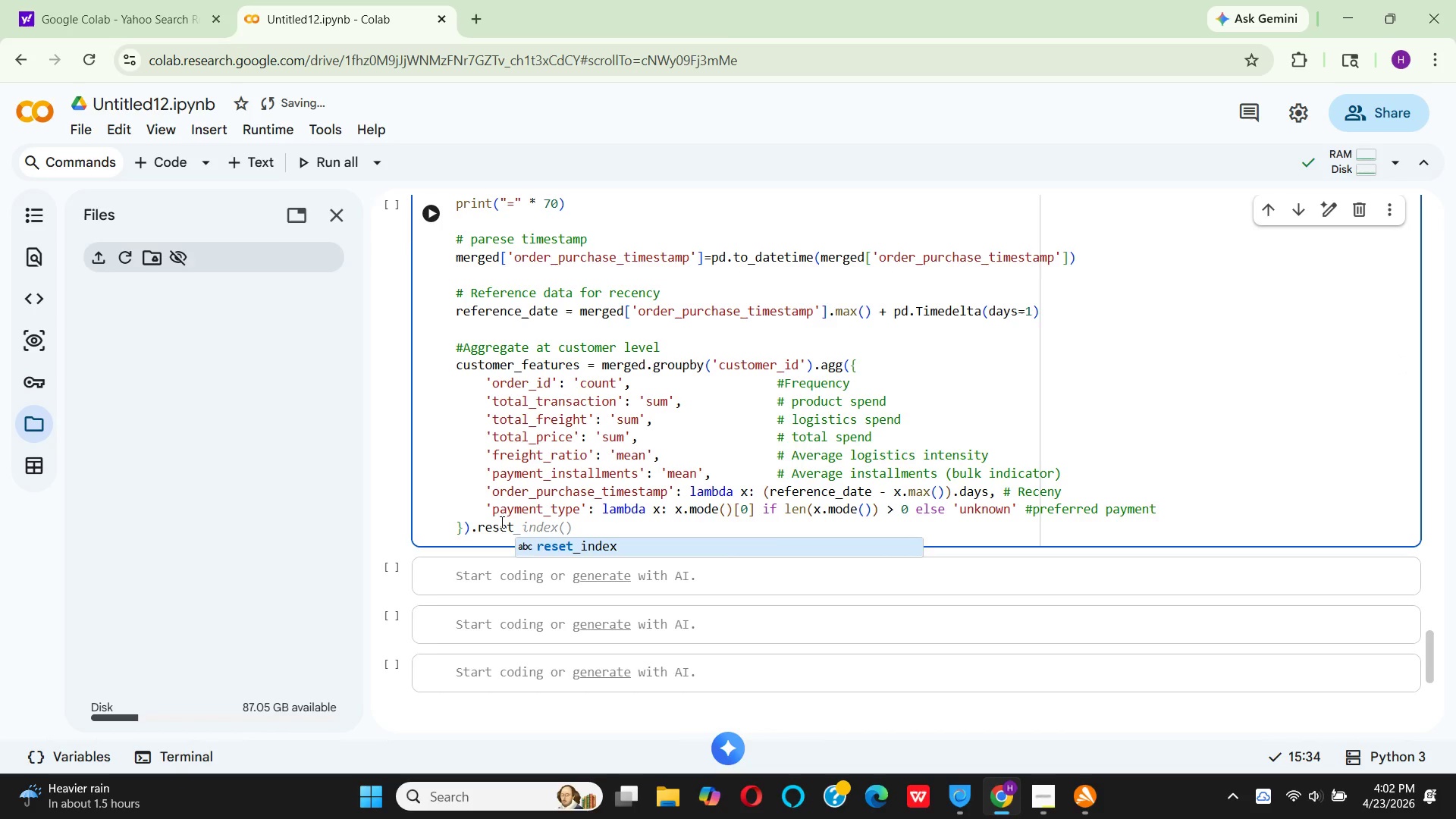 
key(Enter)
 